 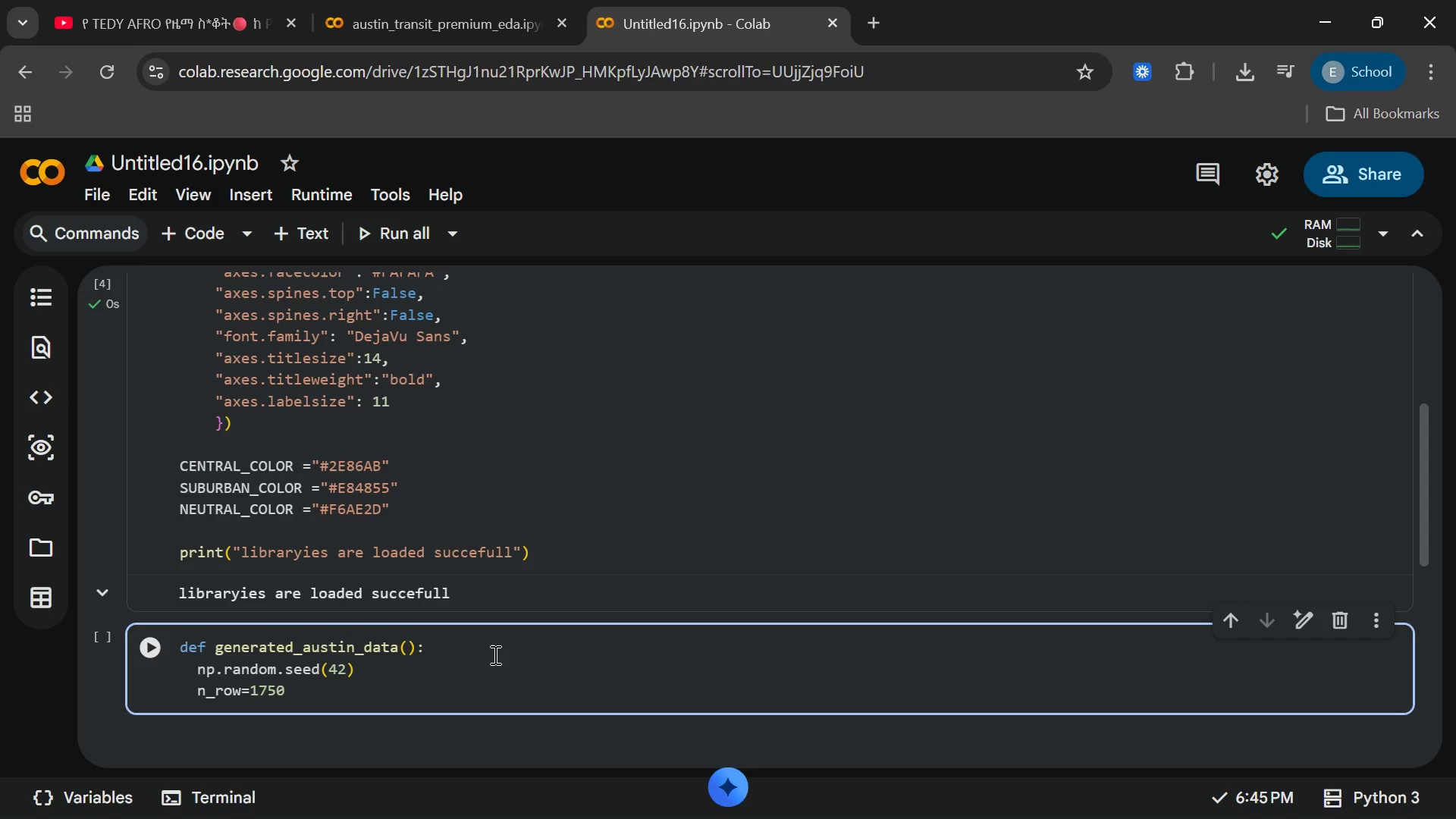 
key(Enter)
 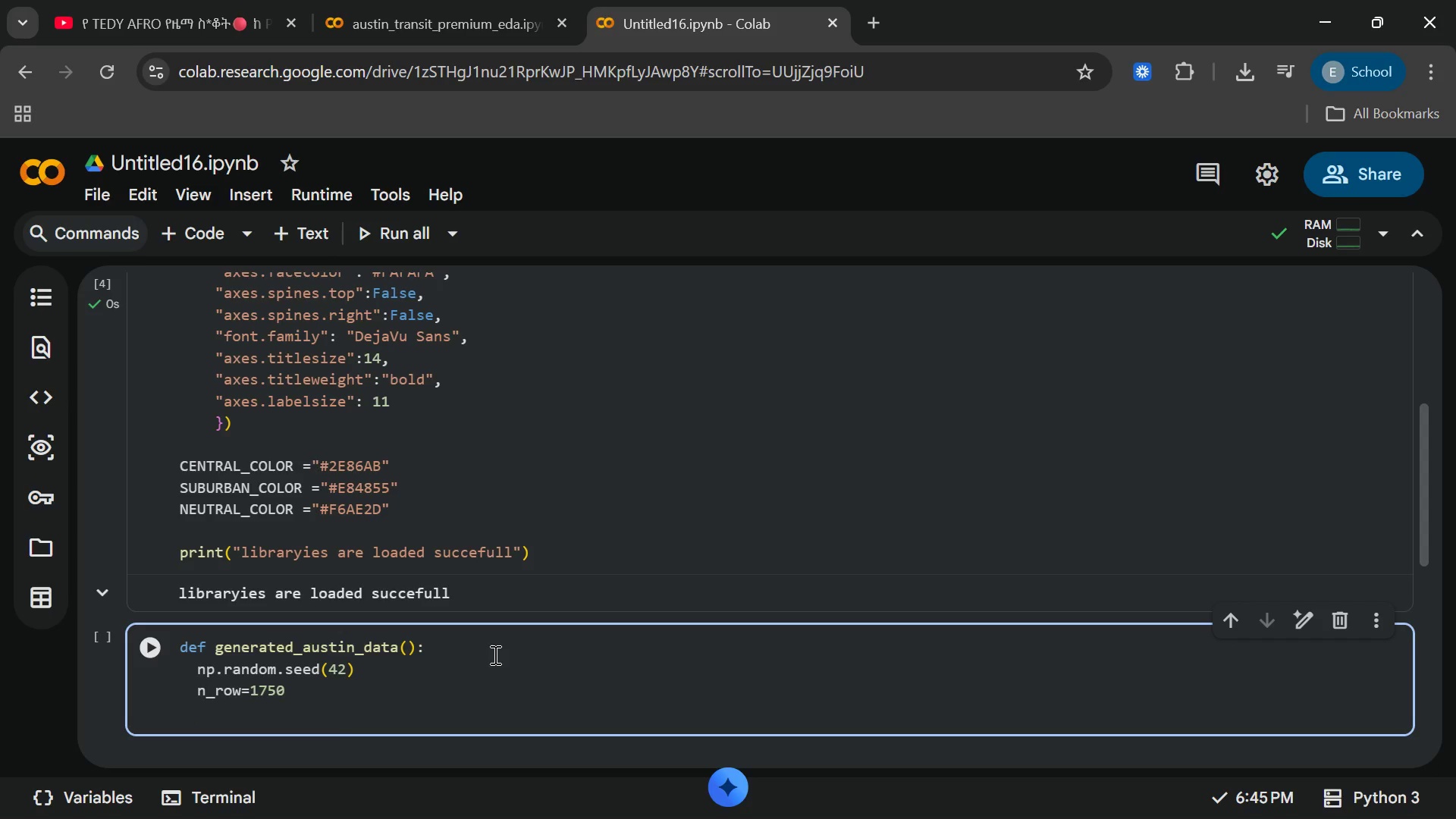 
key(Enter)
 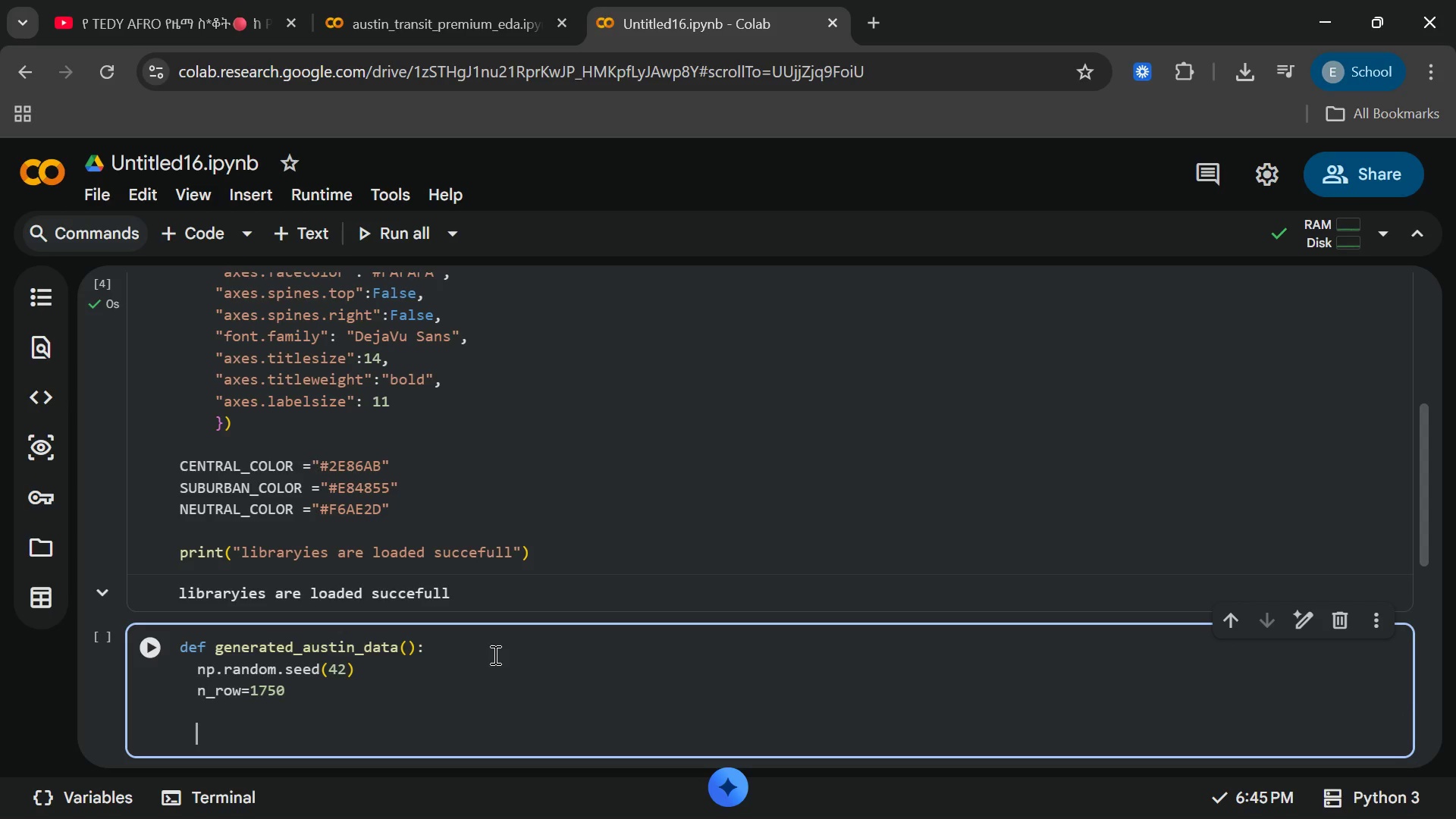 
type(zips={)
 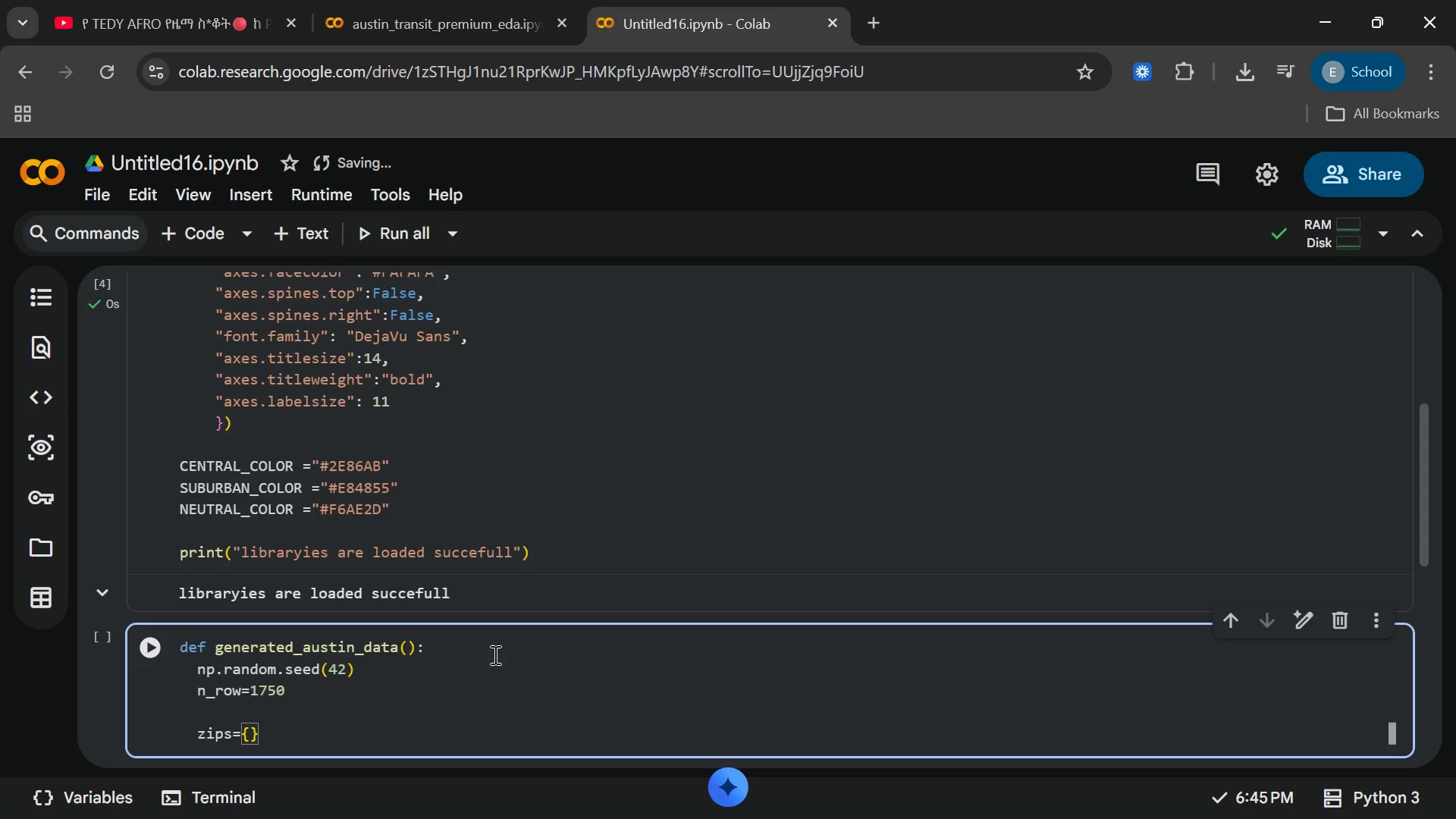 
key(Enter)
 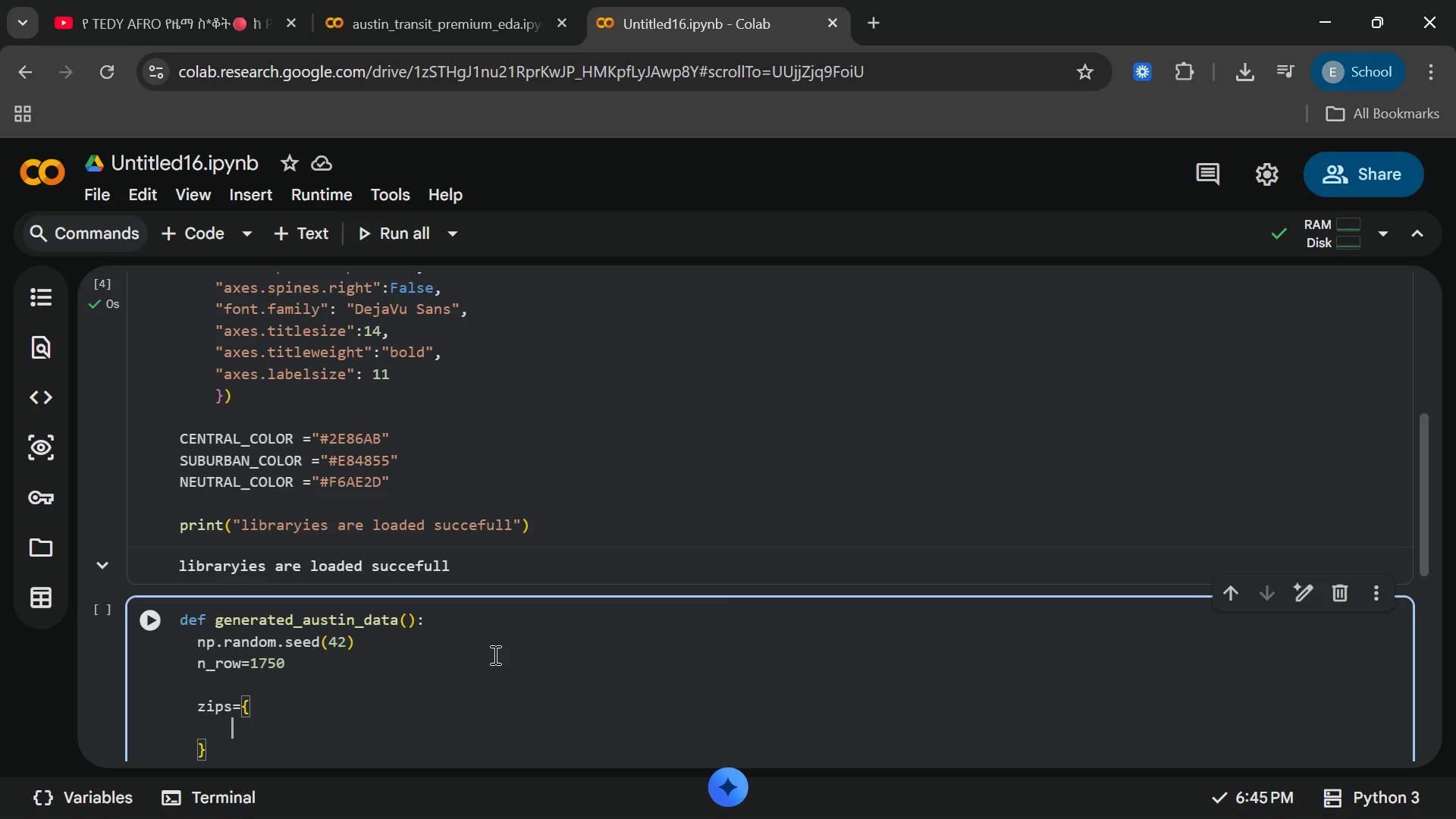 
type("central)
 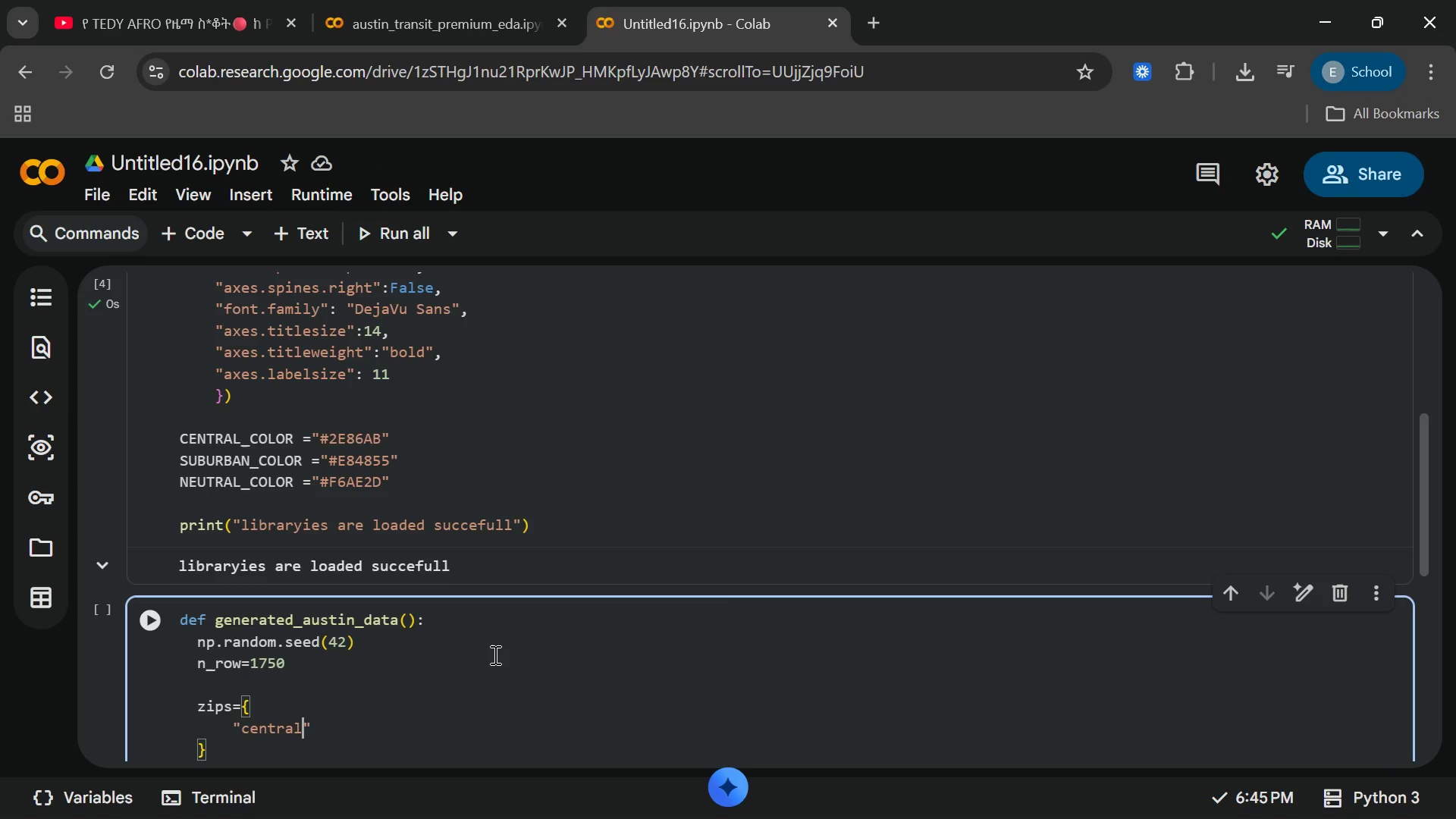 
key(ArrowRight)
 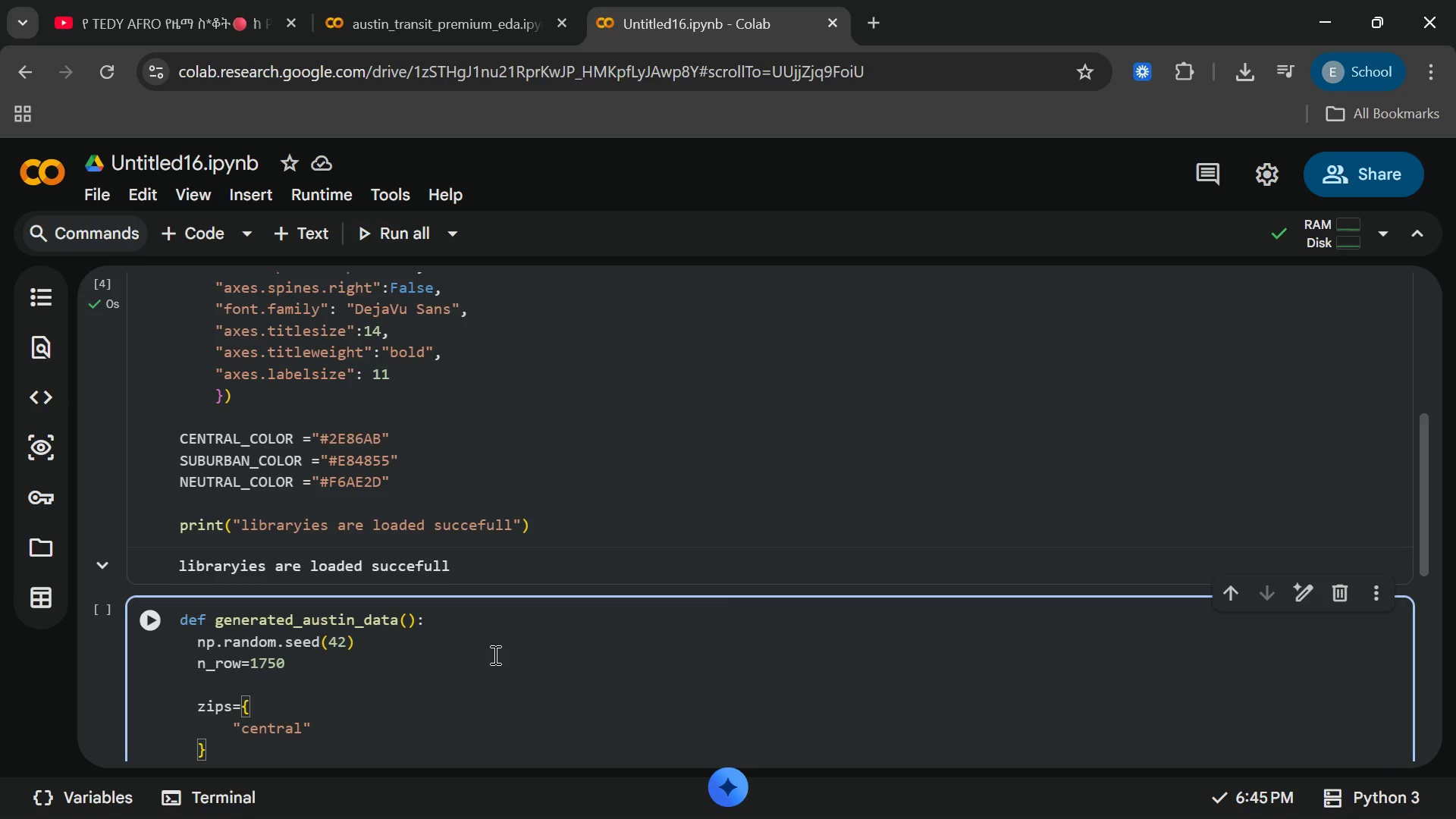 
type(:[)
key(Backspace)
key(Backspace)
key(Backspace)
key(Backspace)
key(Backspace)
type({)
key(Backspace)
type([78701)
key(Backspace)
key(Backspace)
key(Backspace)
key(Backspace)
key(Backspace)
type("78701)
 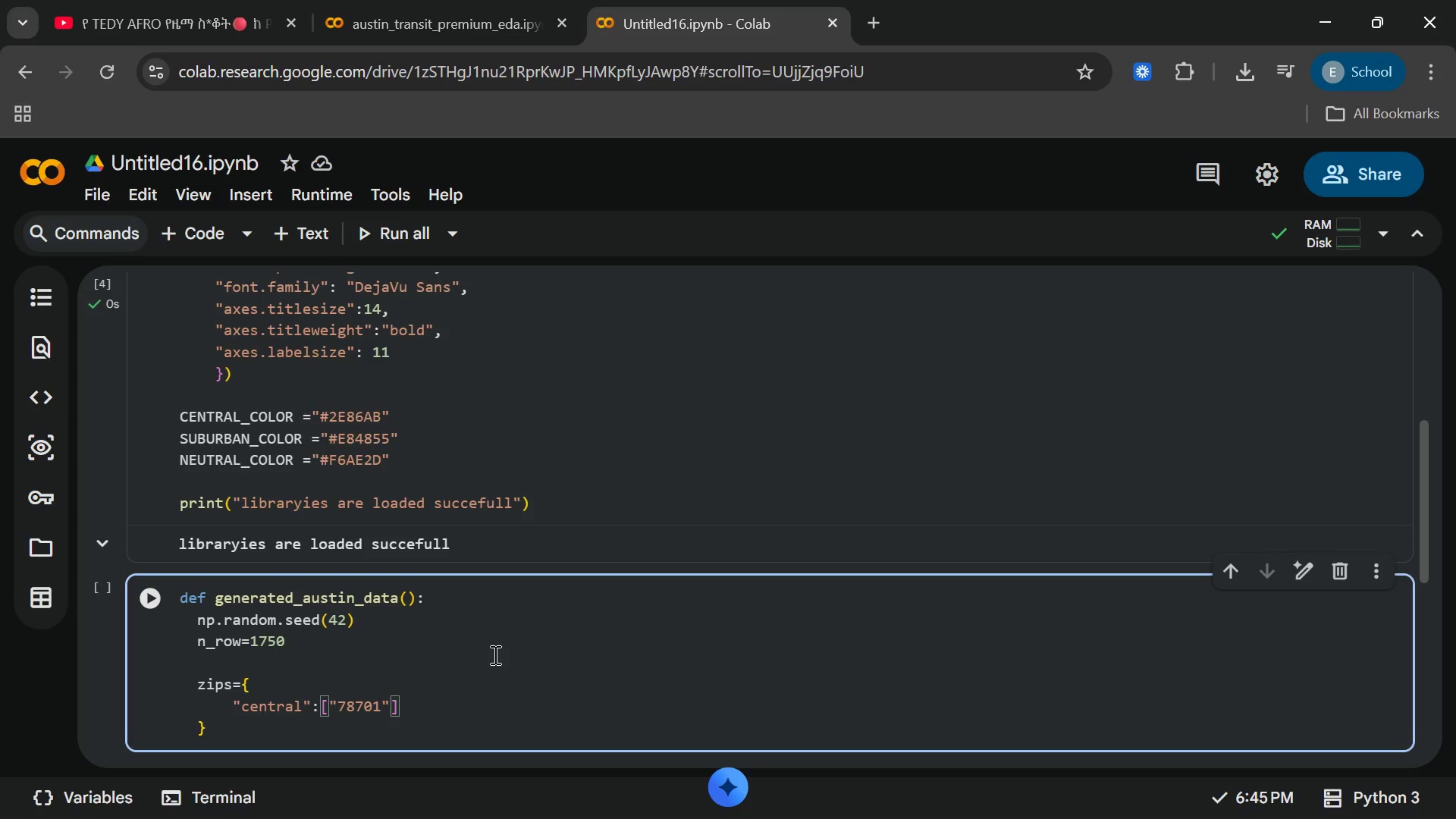 
hold_key(key=Enter, duration=0.36)
 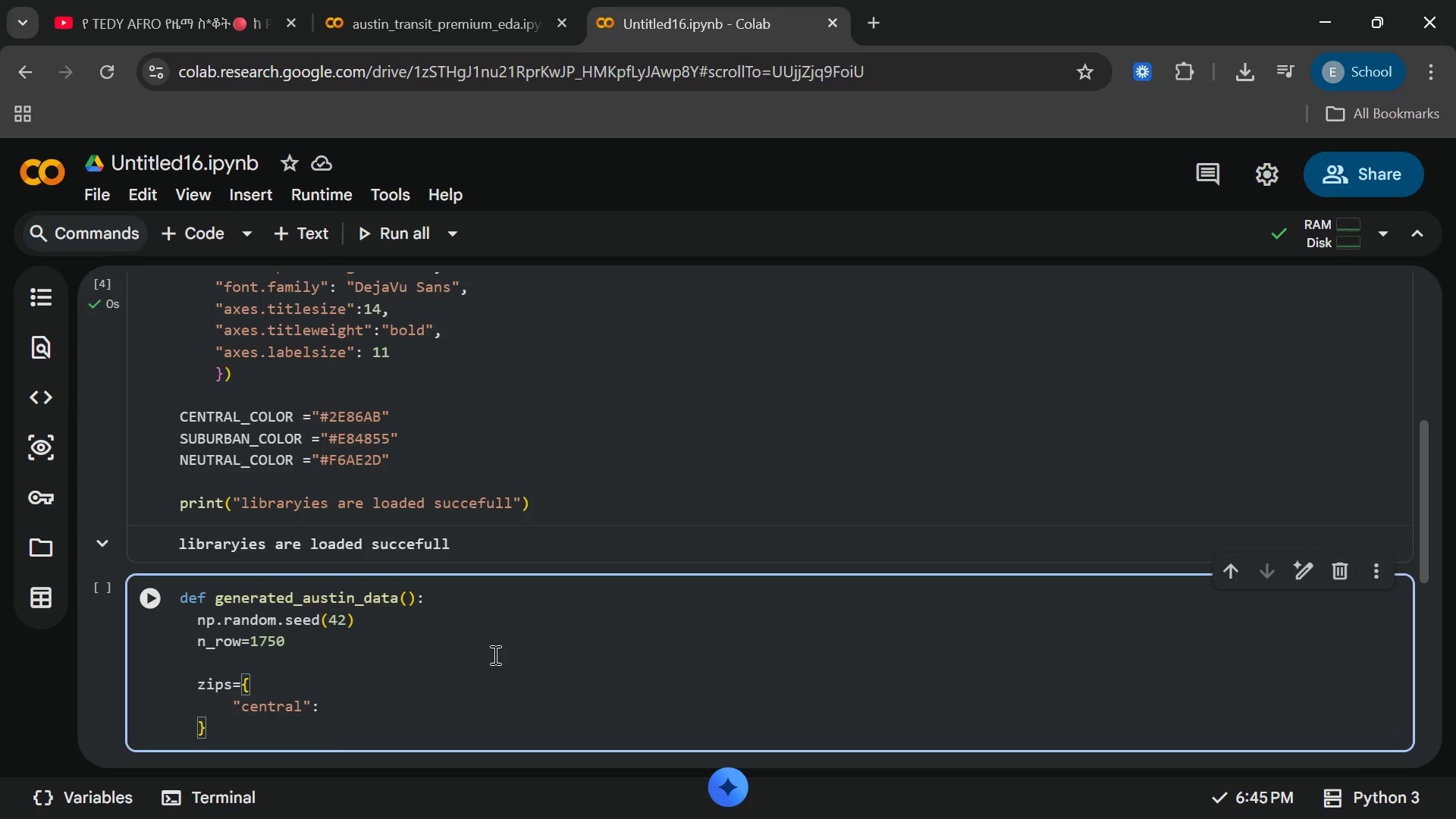 
key(ArrowRight)
 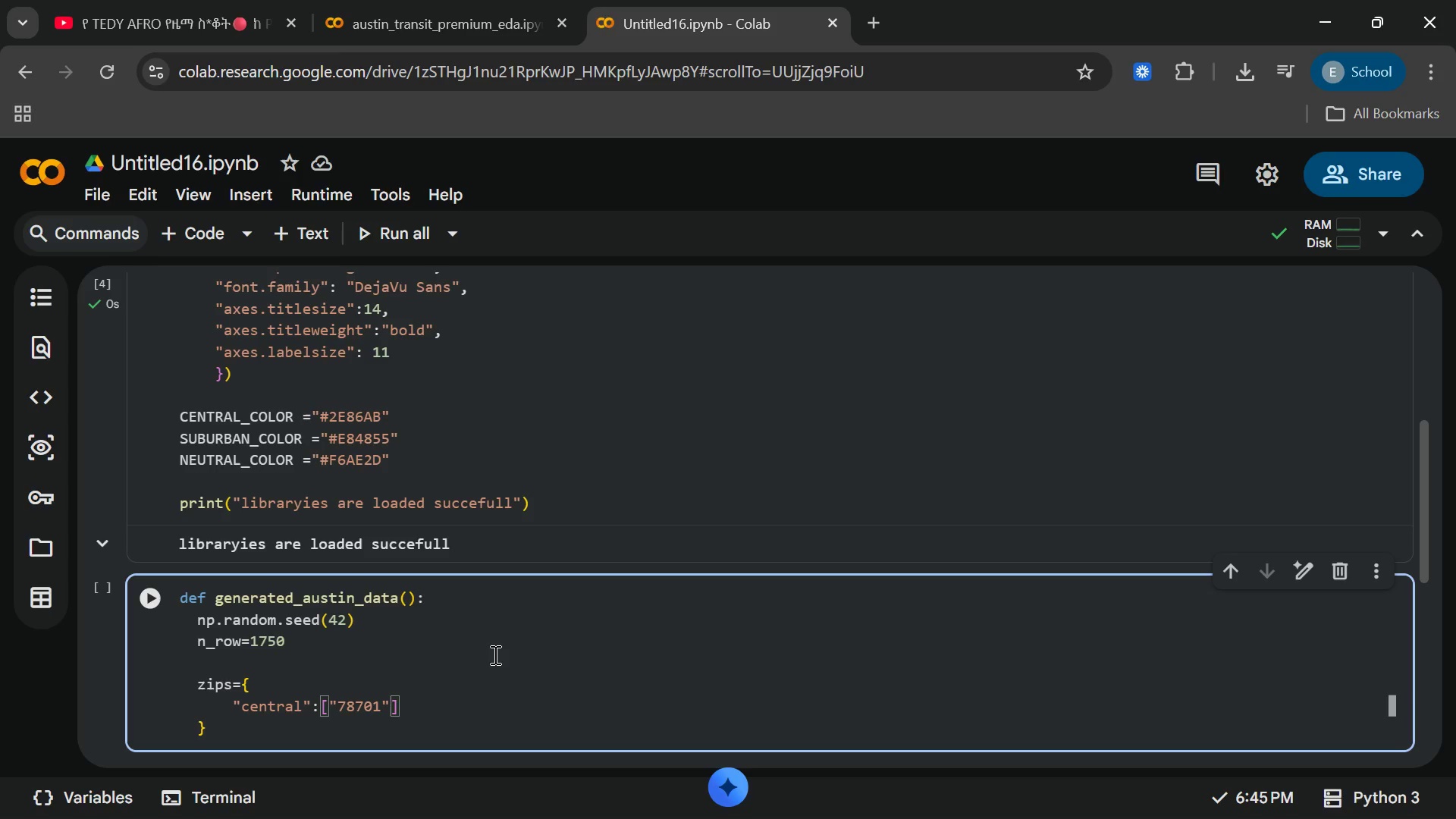 
type(,[)
key(Backspace)
type("78701)
 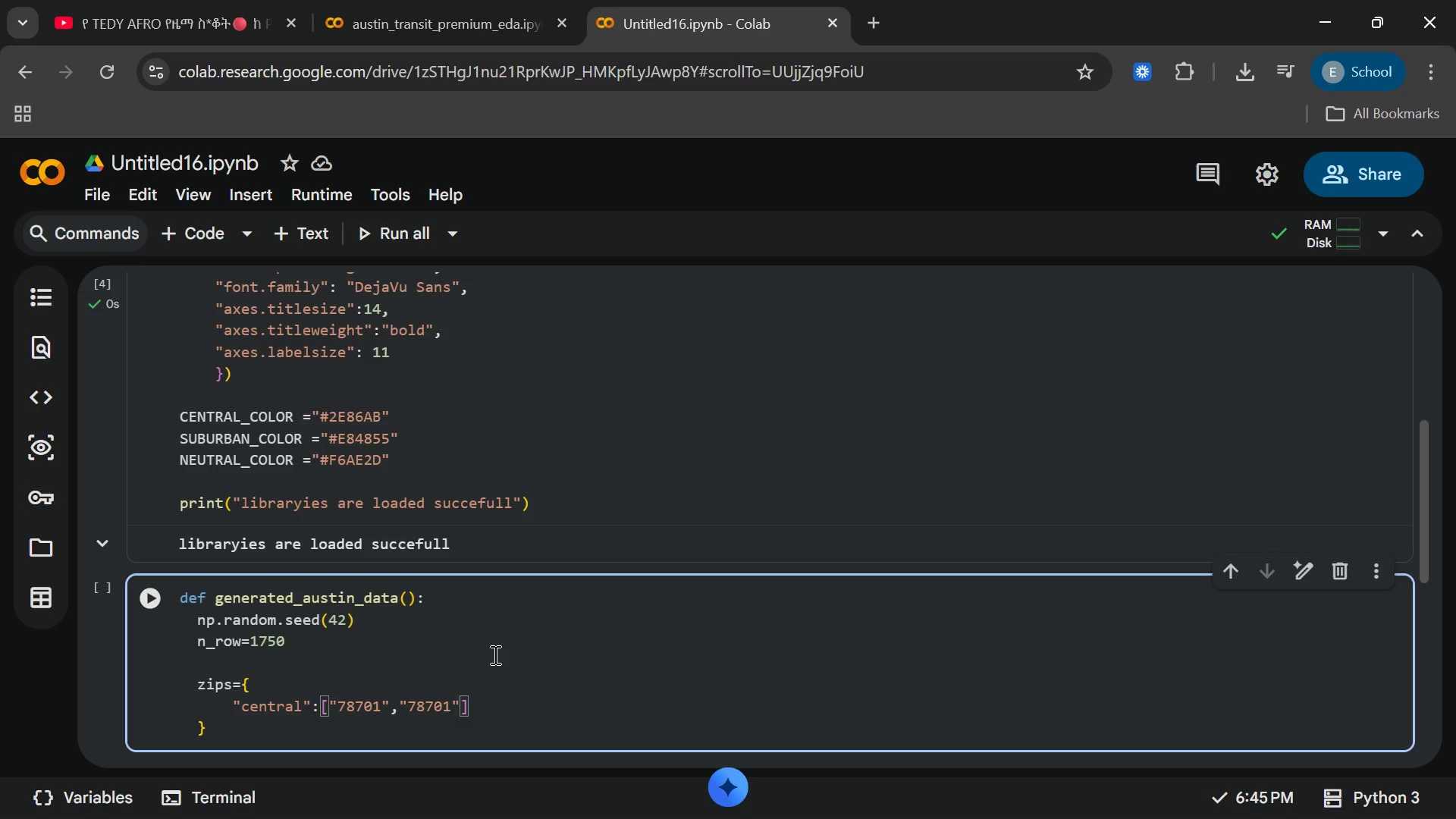 
key(ArrowRight)
 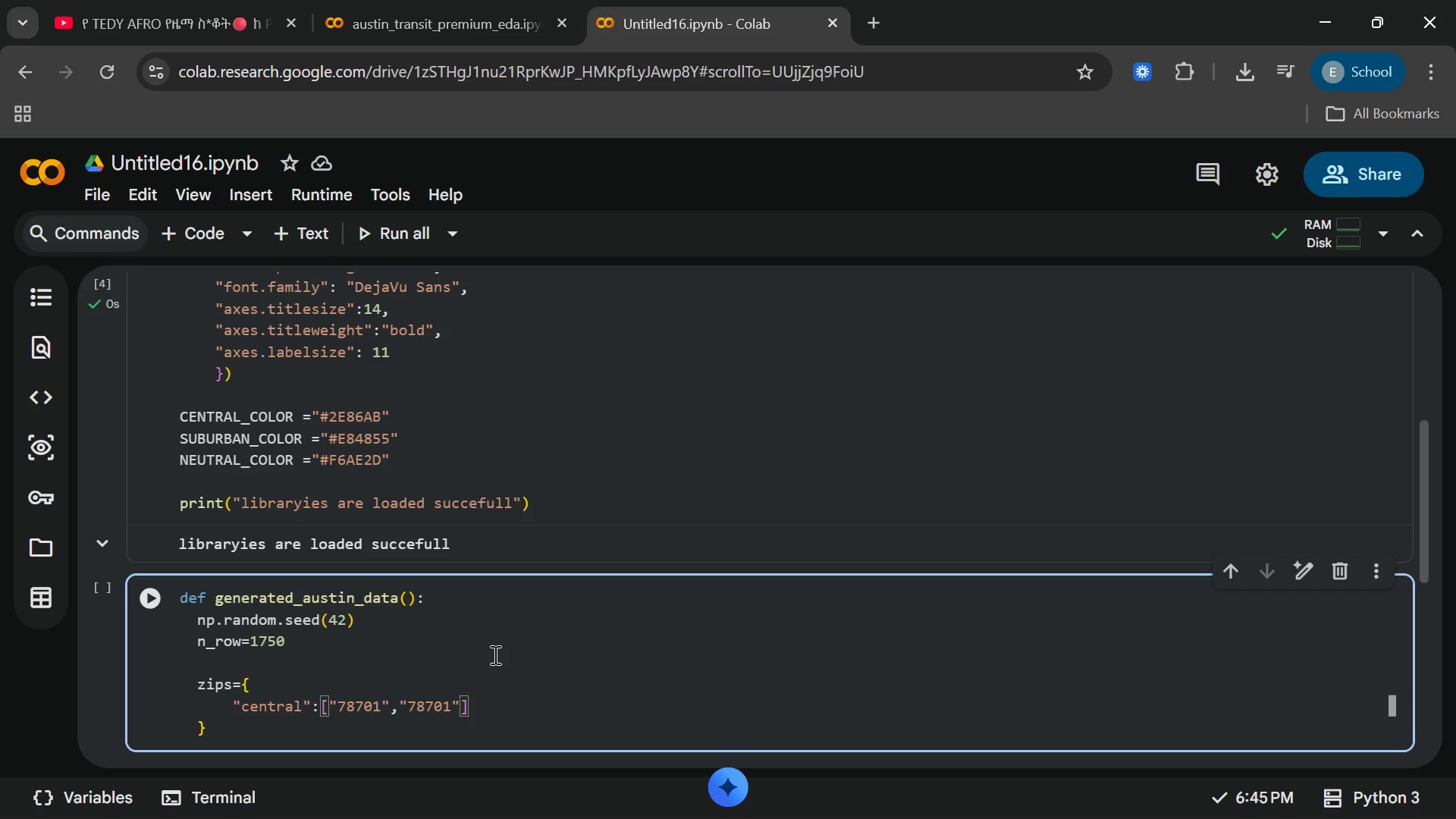 
key(Comma)
 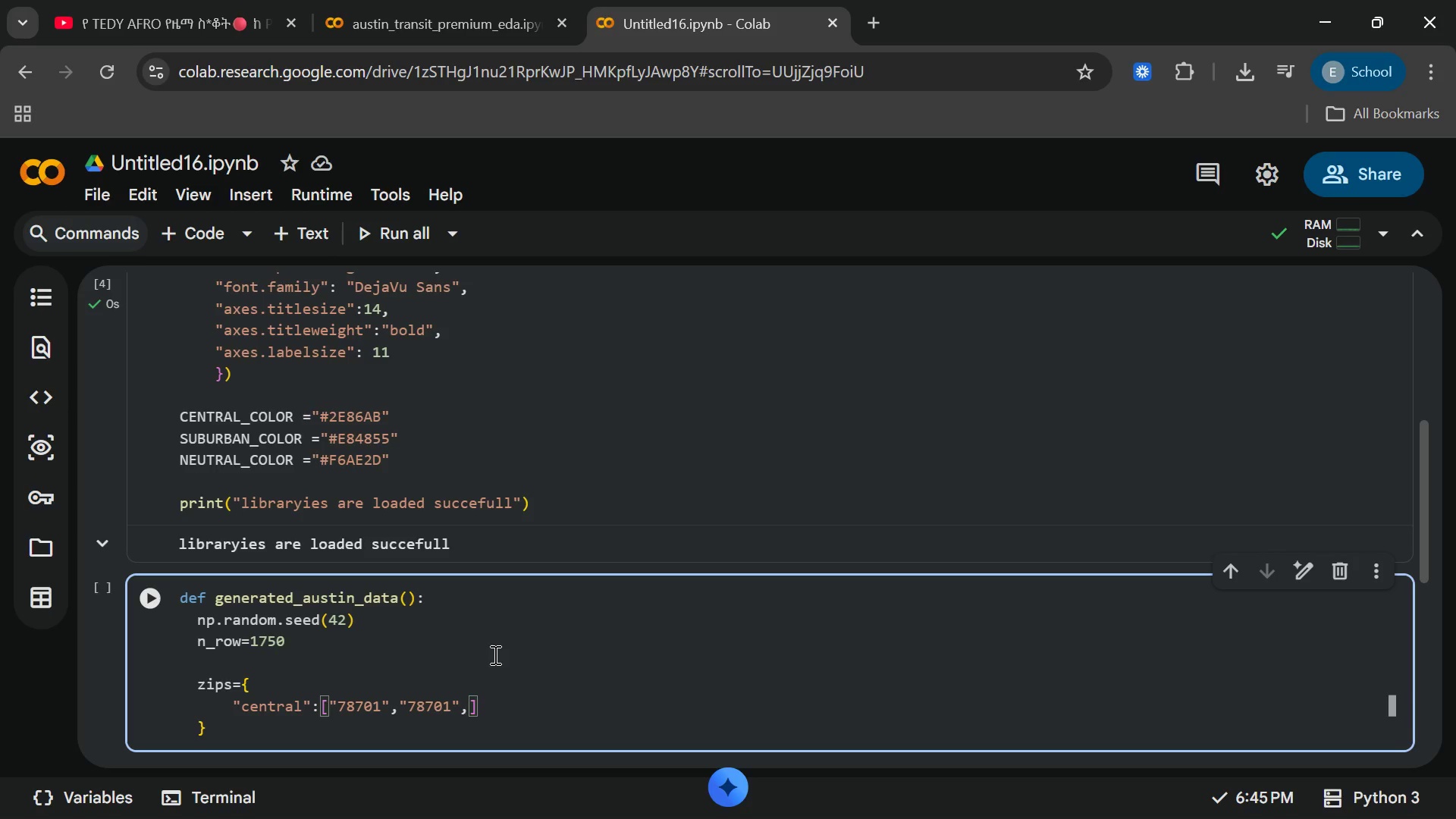 
wait(7.69)
 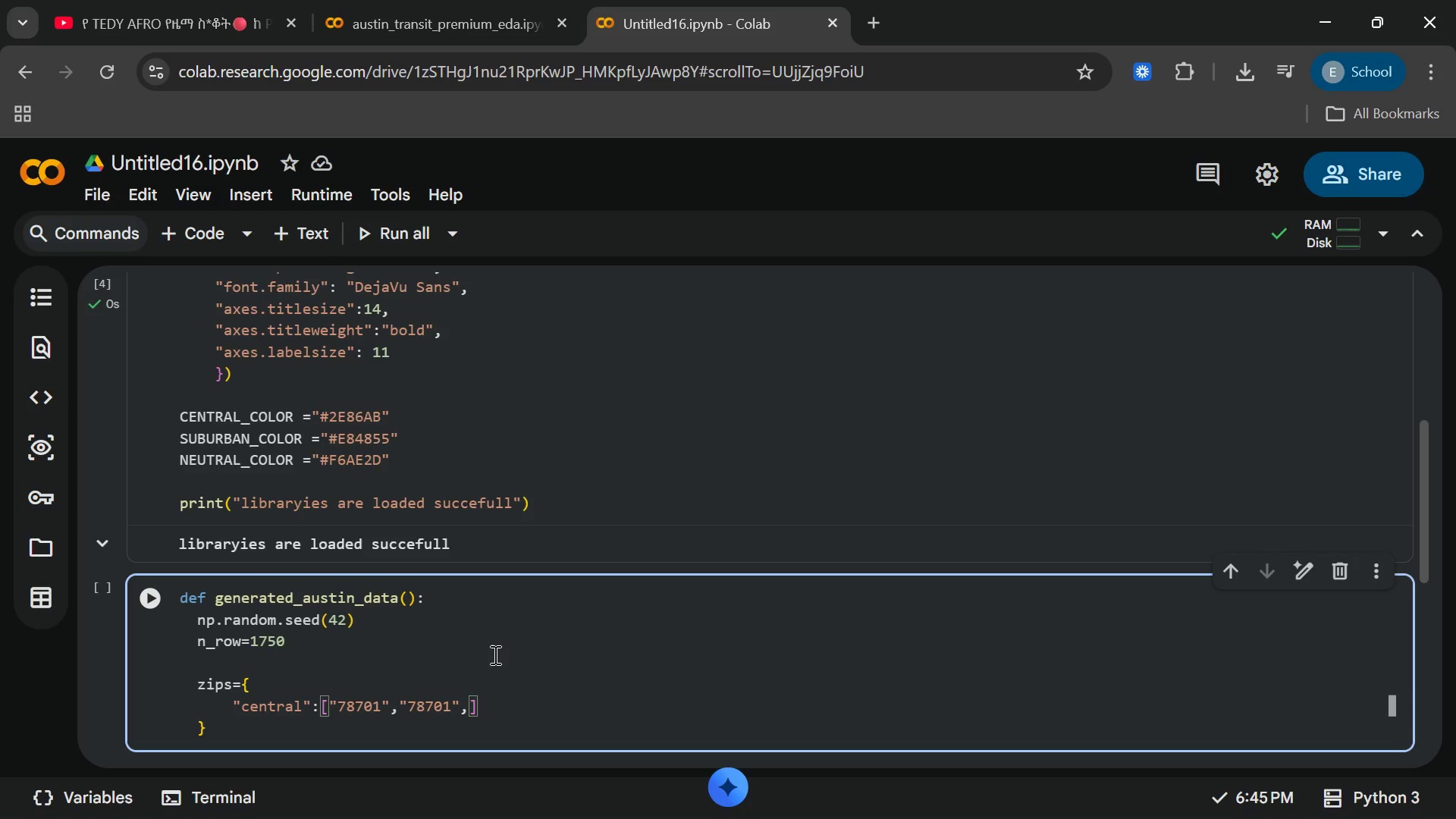 
left_click([446, 703])
 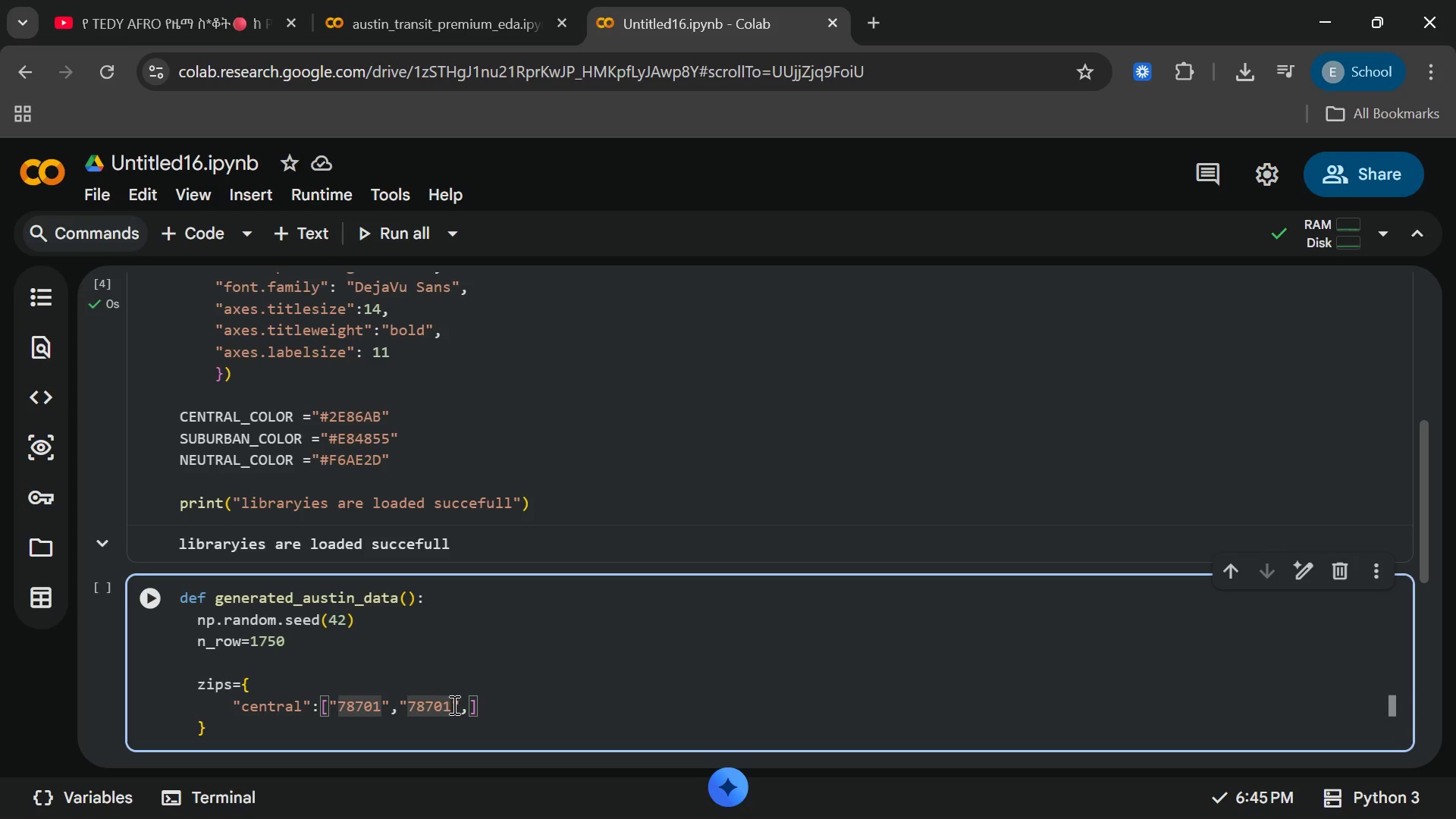 
left_click([453, 704])
 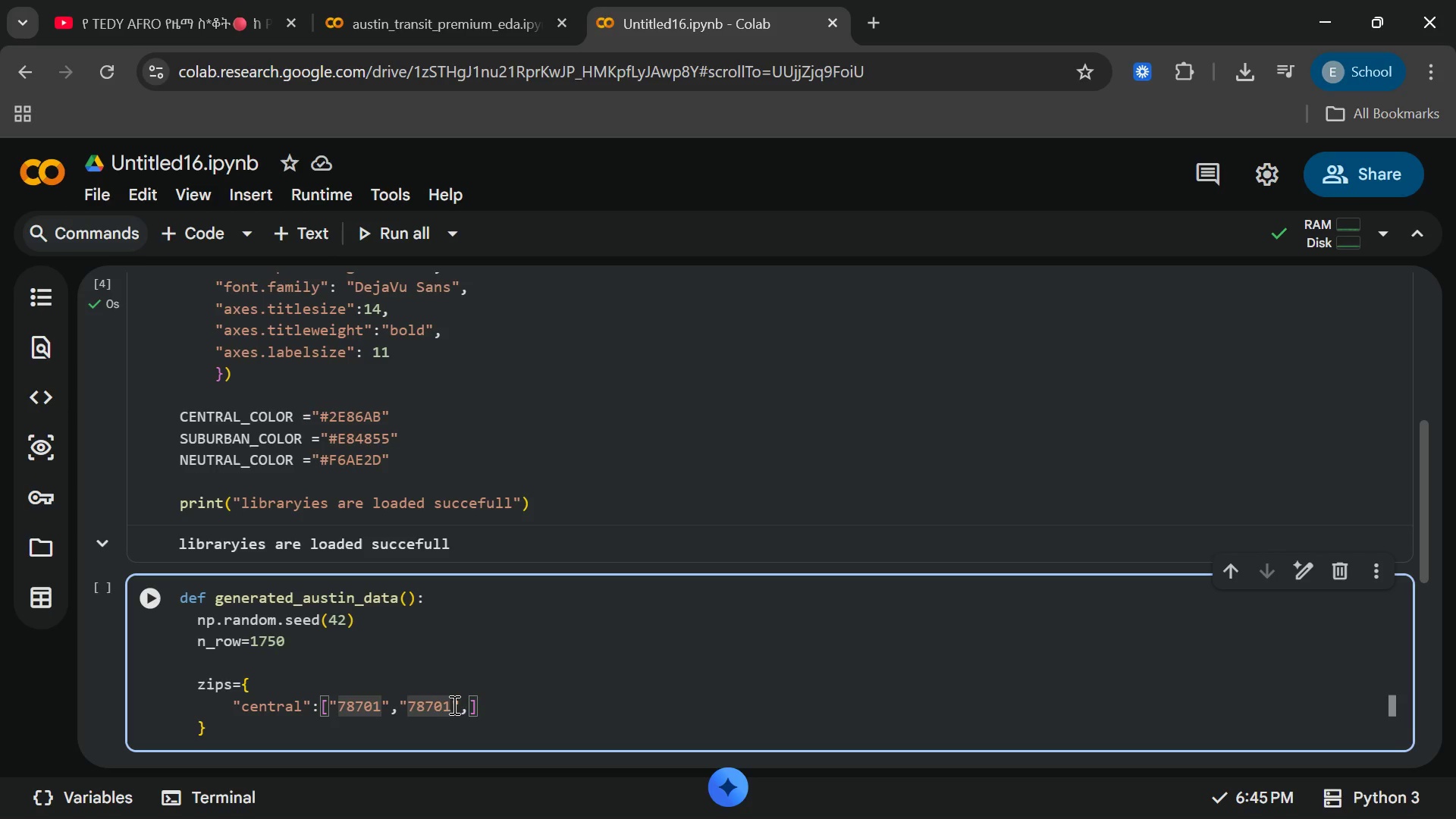 
key(Backspace)
 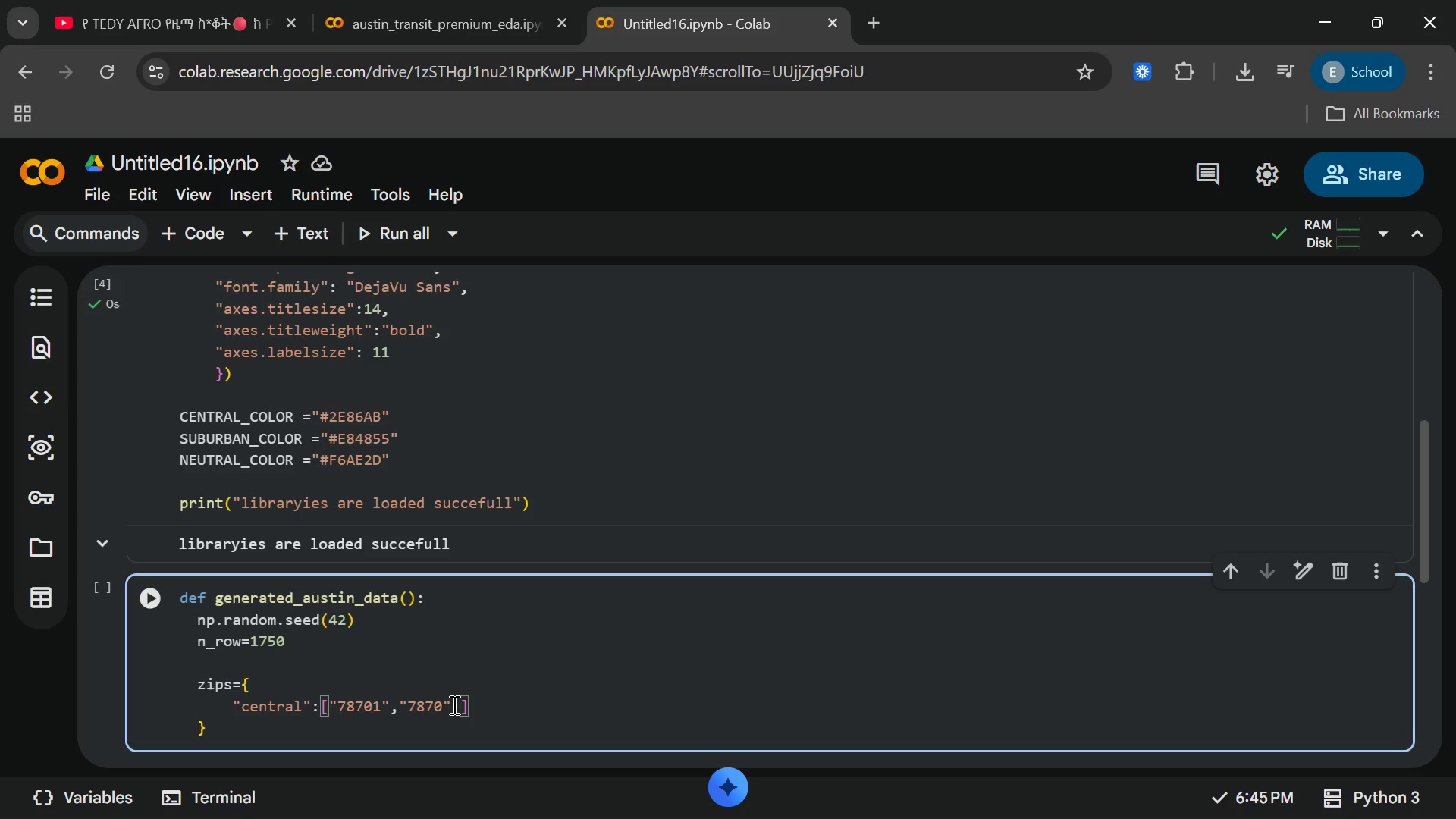 
key(2)
 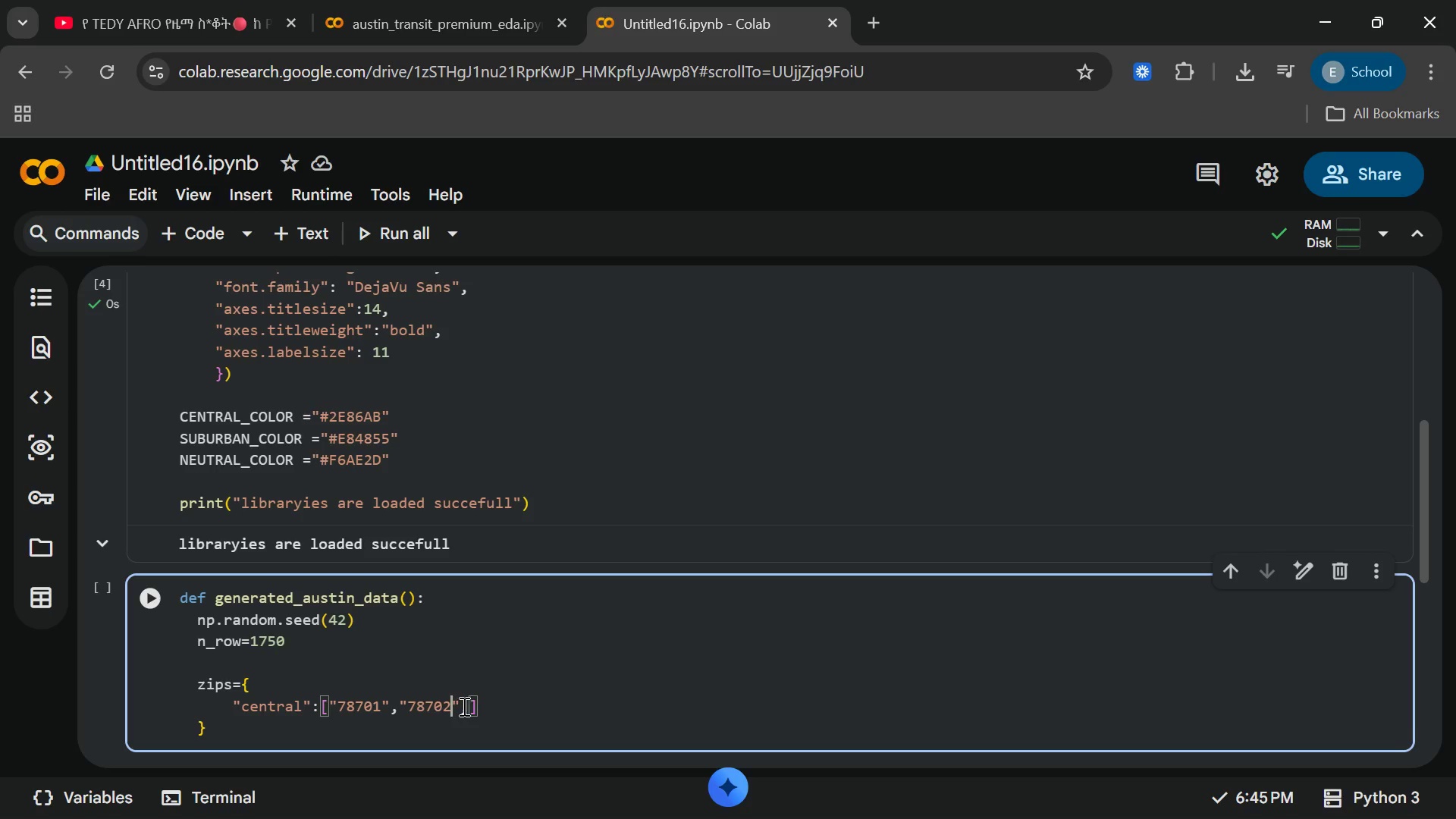 
left_click_drag(start_coordinate=[463, 706], to_coordinate=[389, 710])
 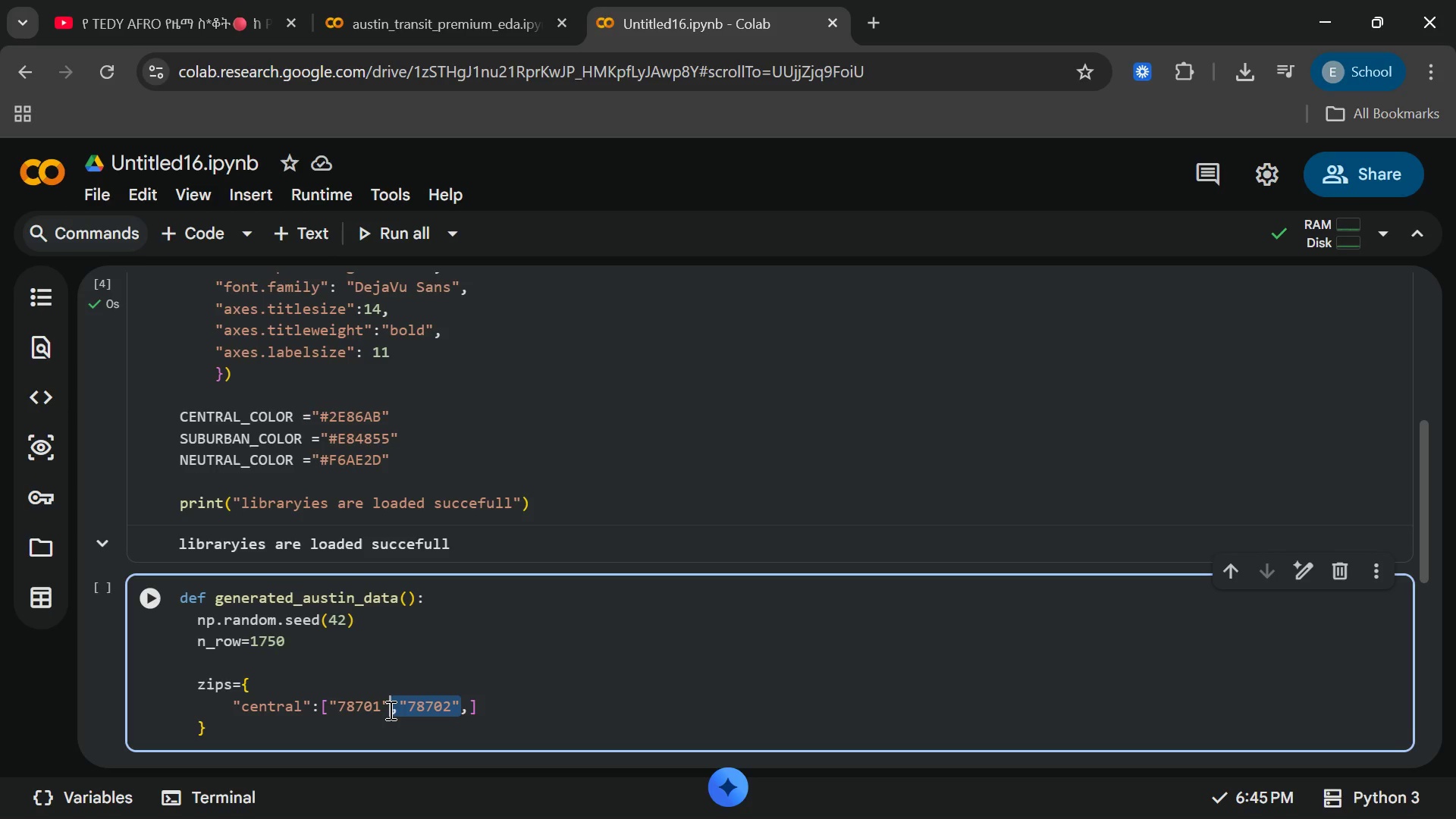 
hold_key(key=ControlLeft, duration=0.84)
 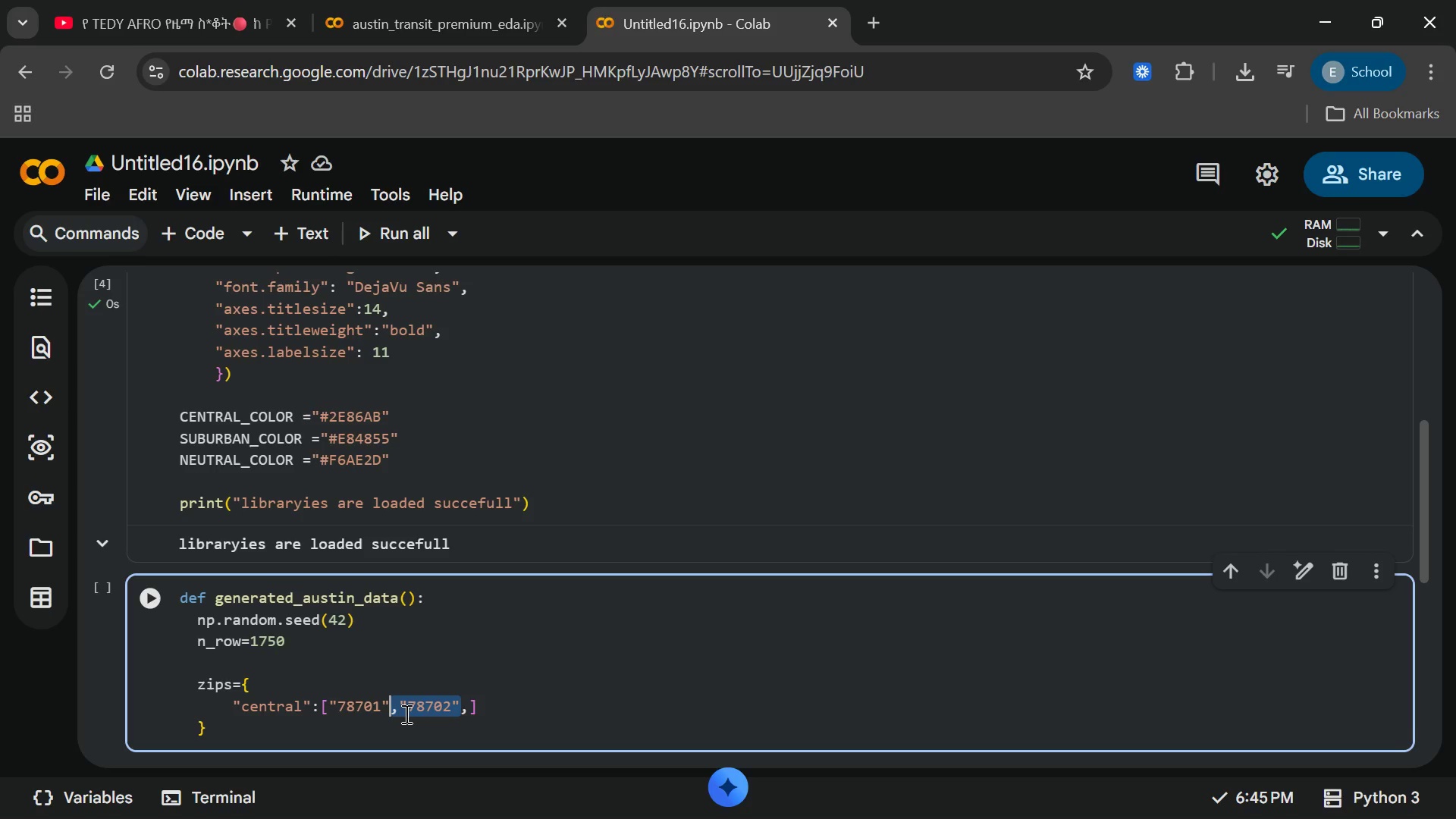 
key(Control+C)
 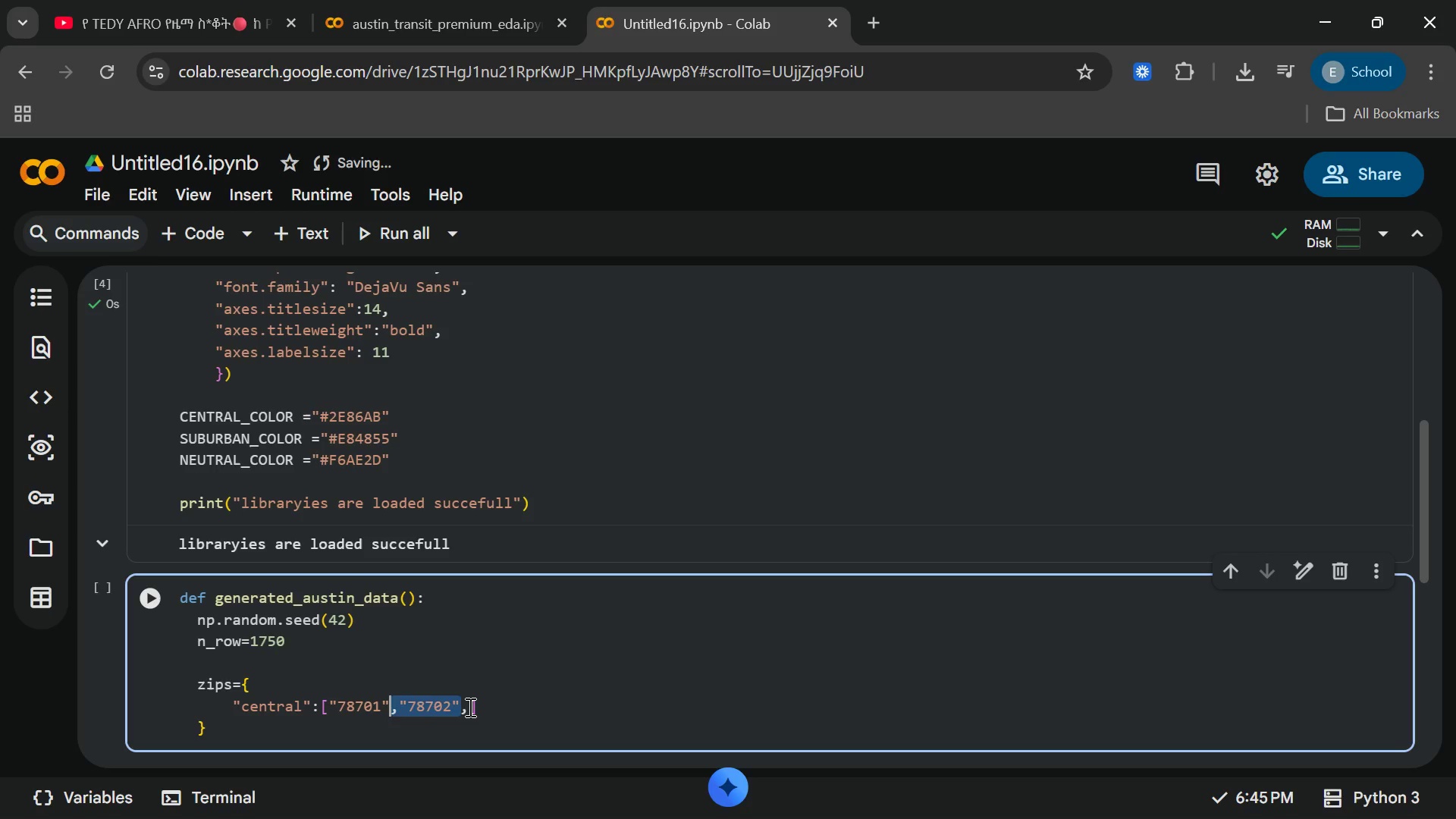 
left_click([469, 706])
 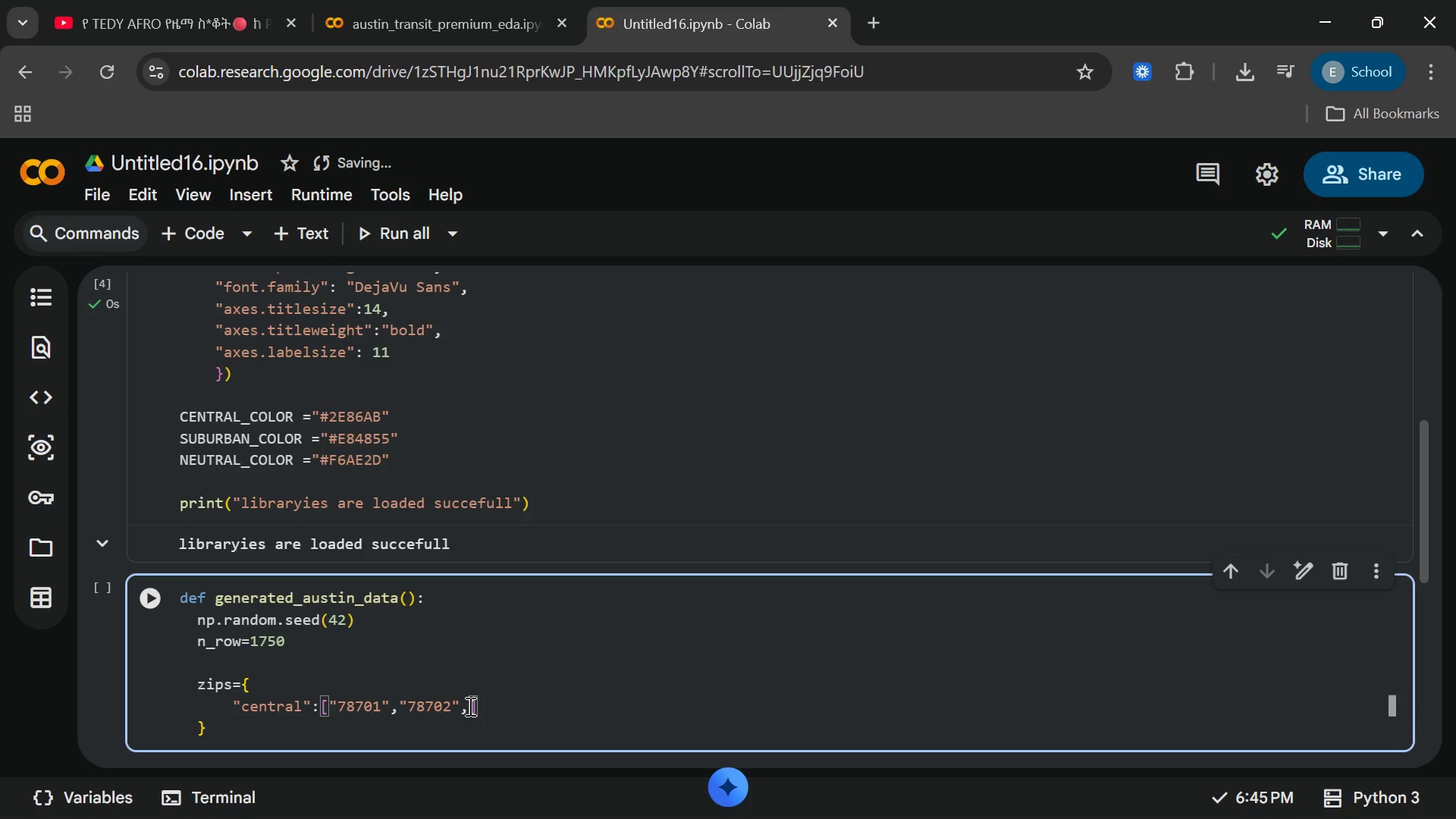 
key(Control+V)
 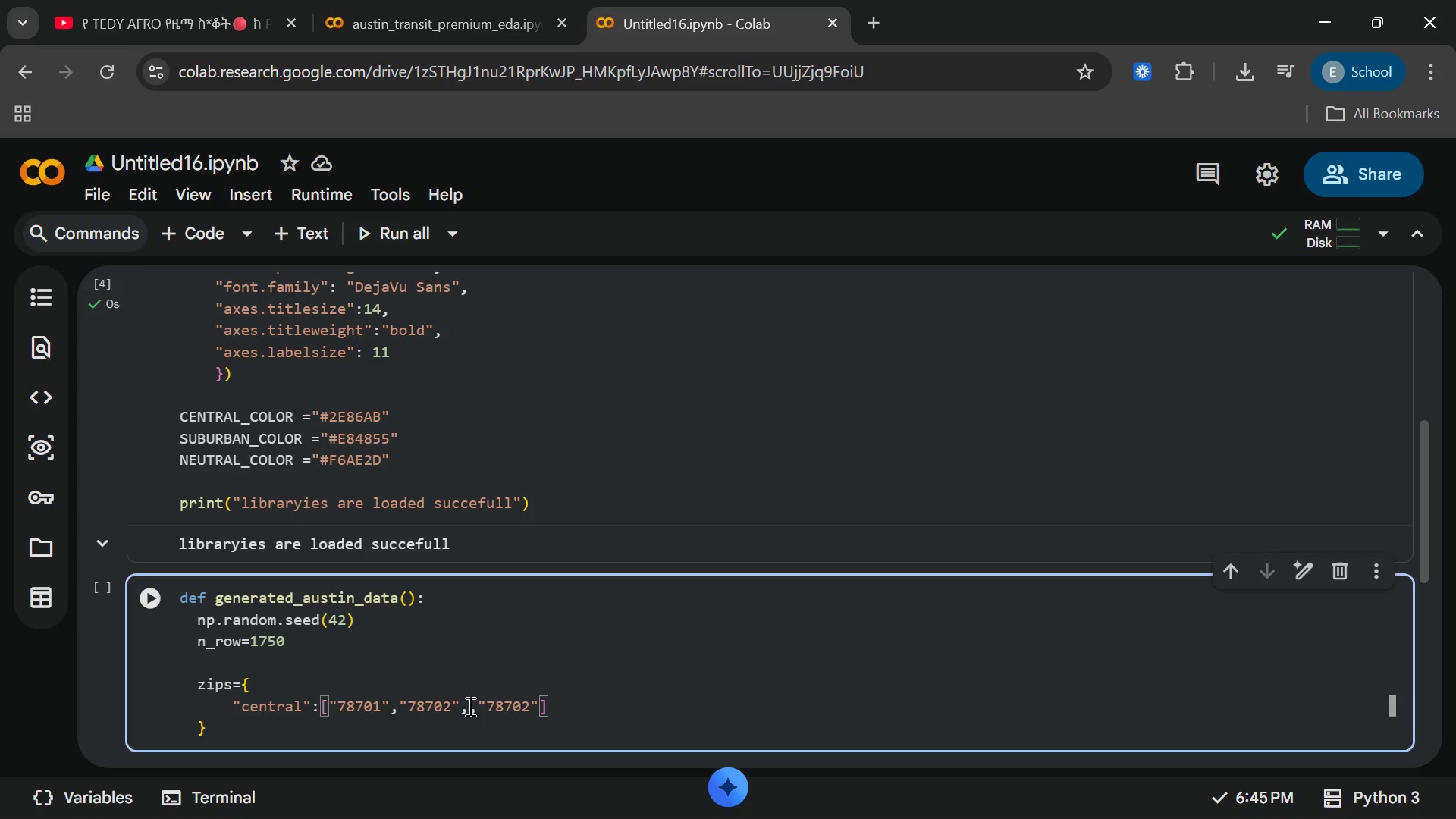 
key(Control+V)
 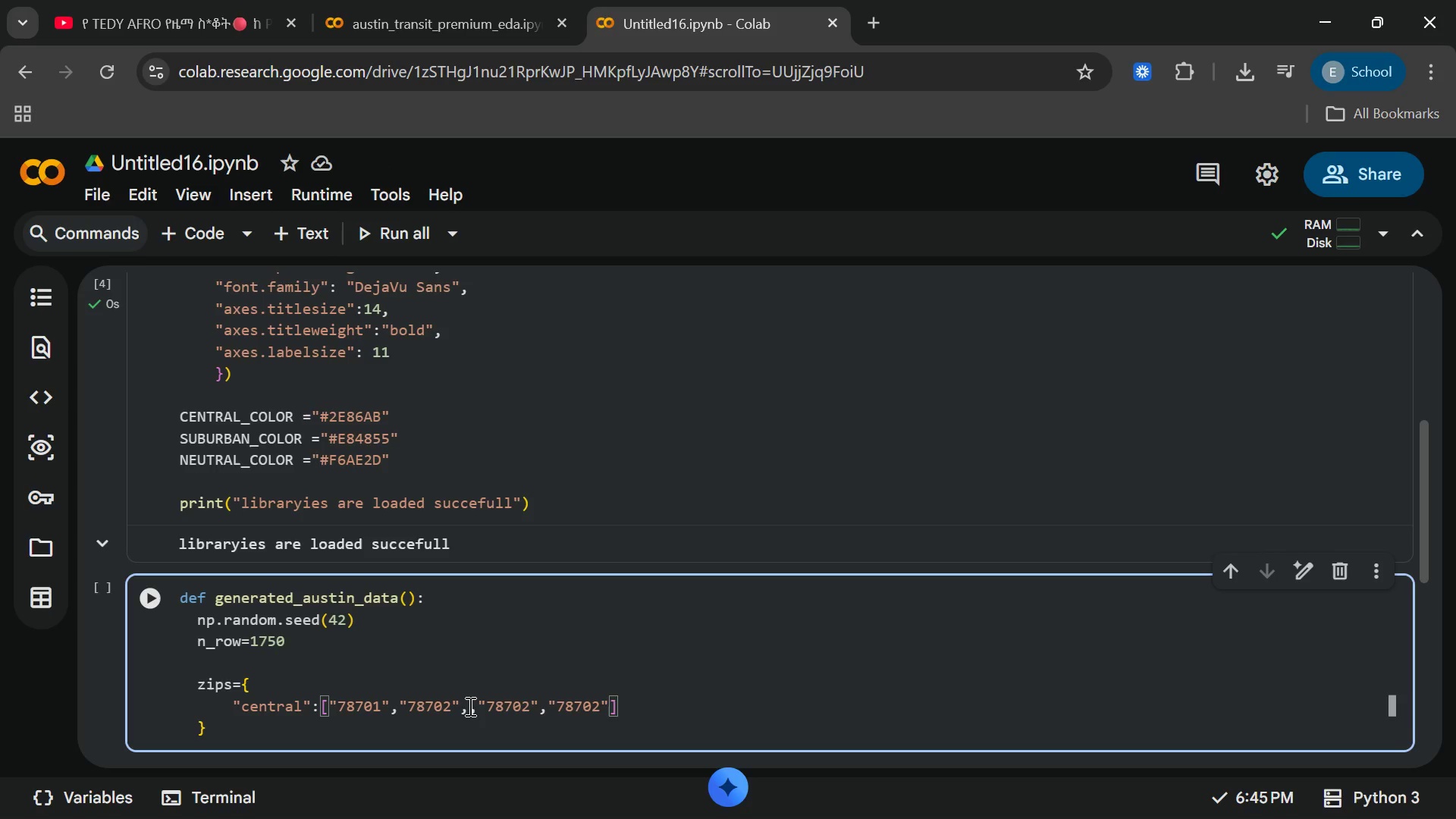 
key(Control+V)
 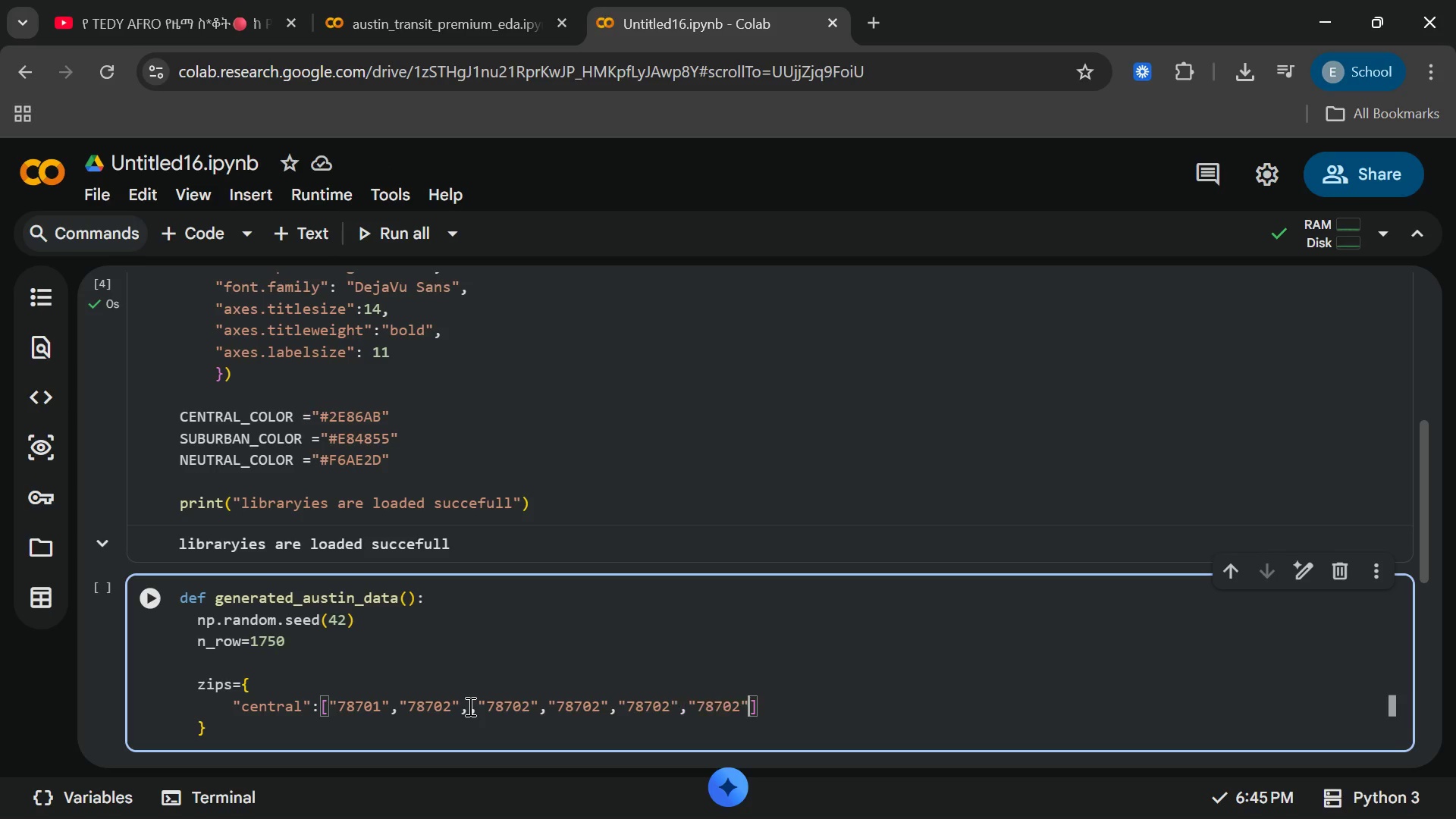 
key(Control+V)
 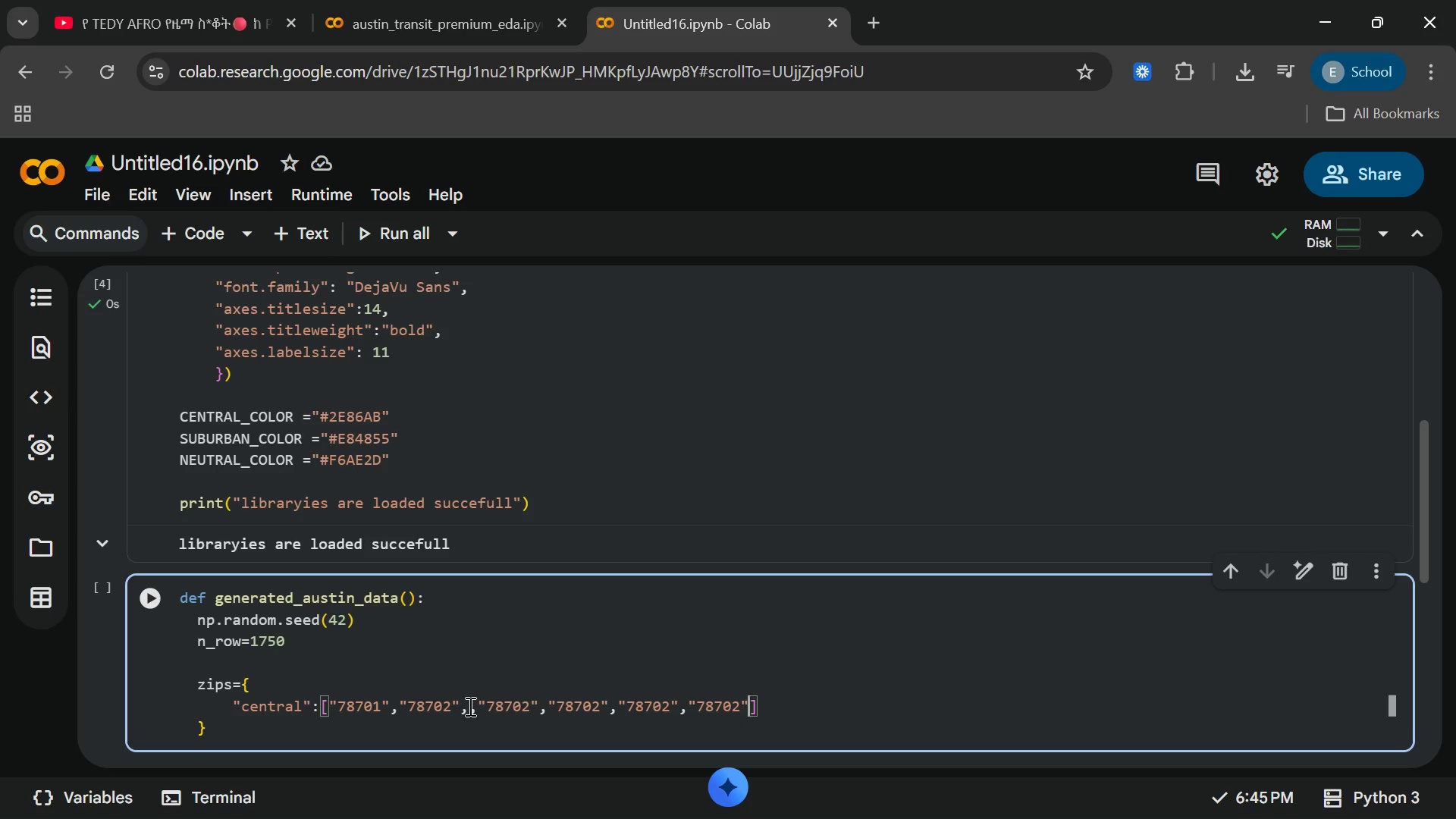 
wait(13.92)
 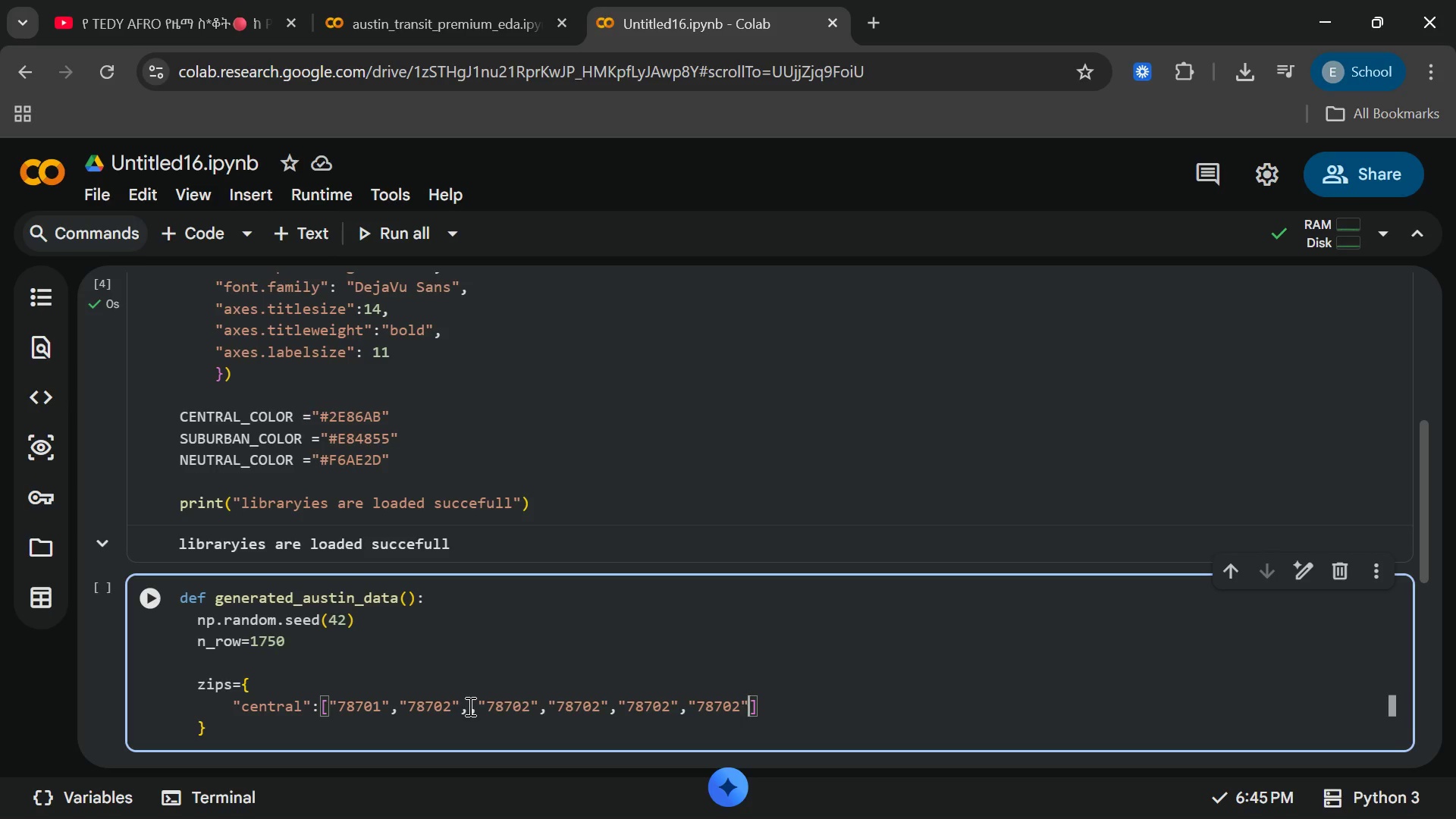 
left_click([469, 707])
 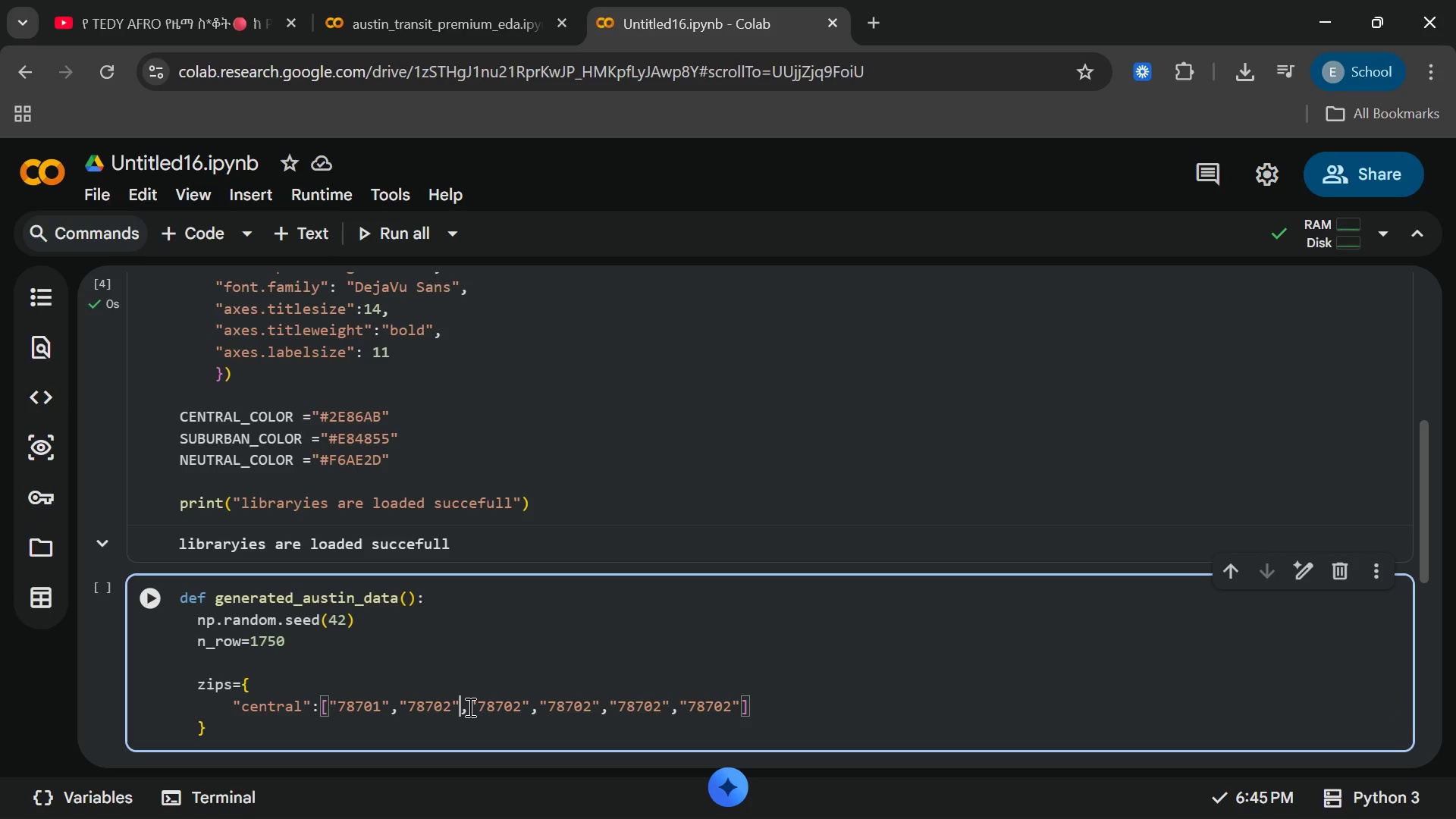 
key(Backspace)
 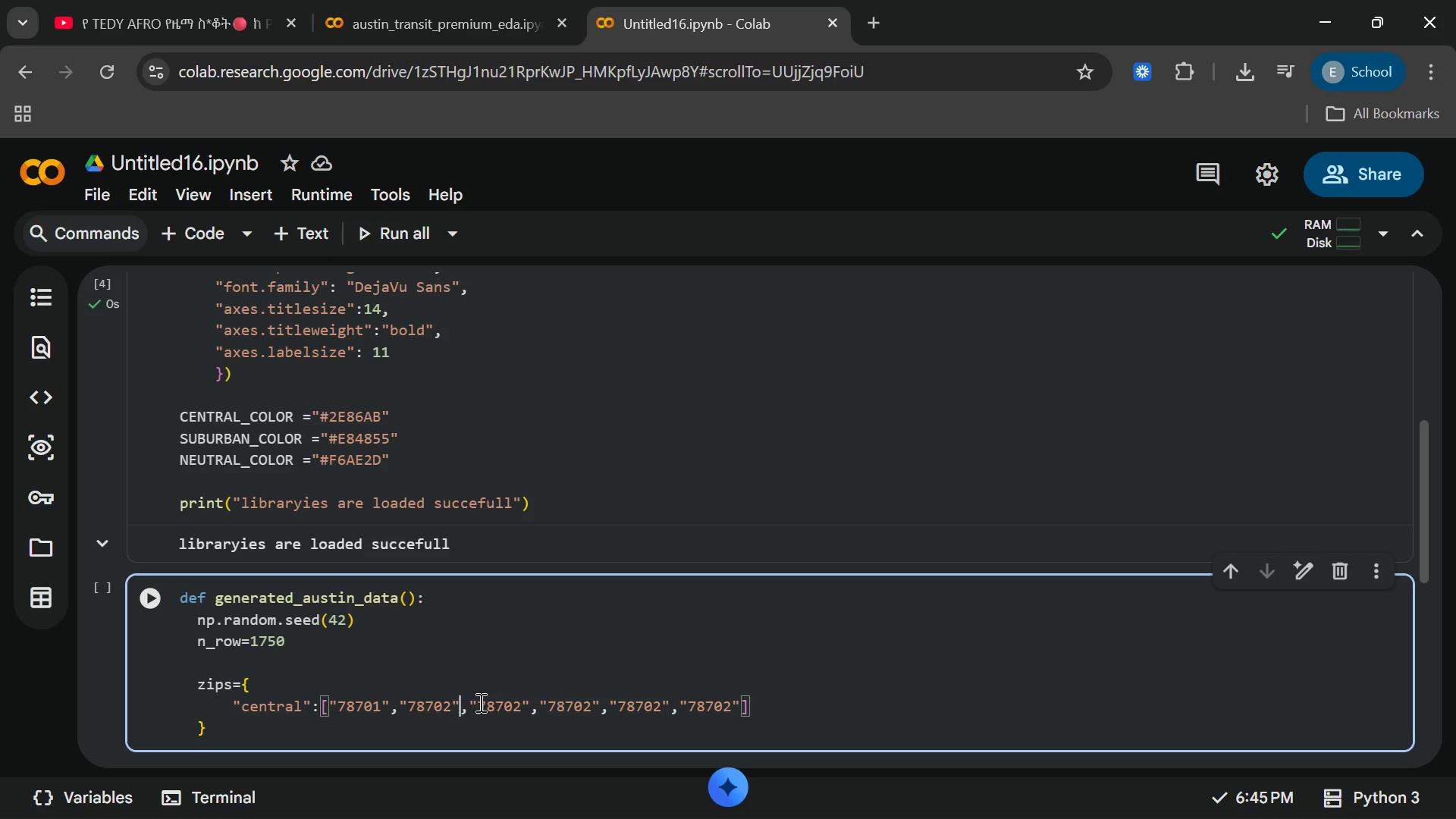 
left_click([522, 708])
 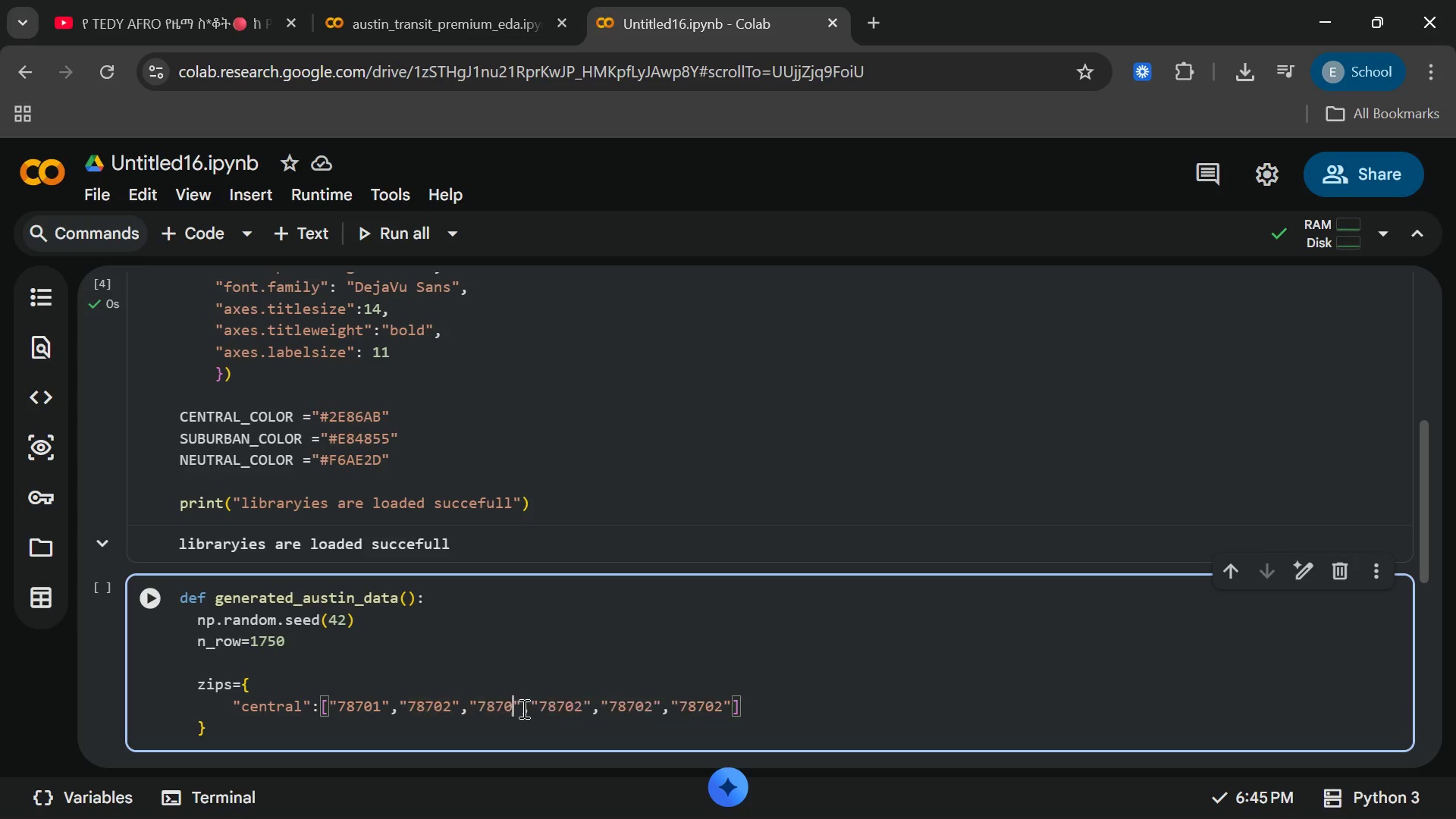 
key(Backspace)
 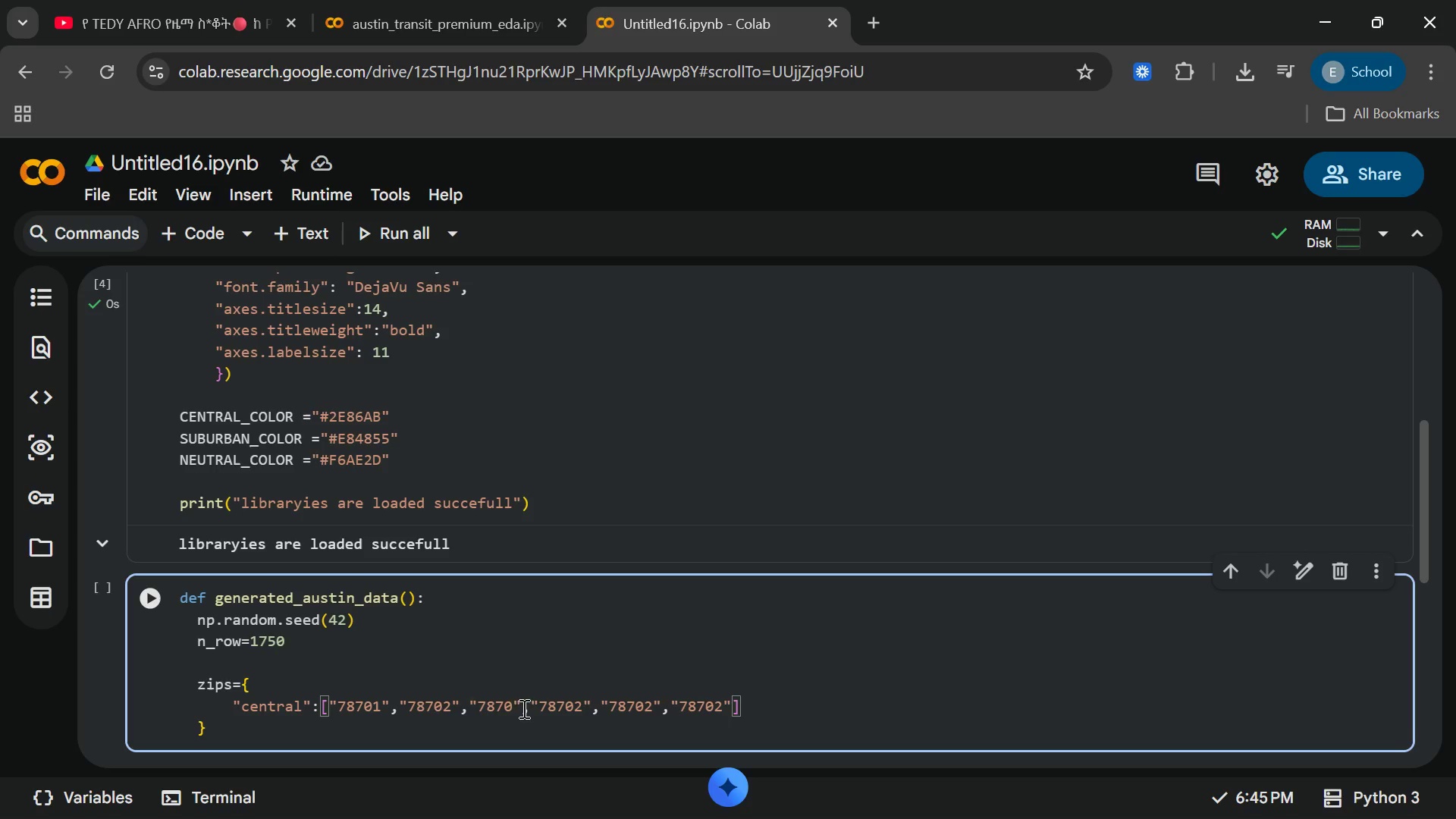 
key(3)
 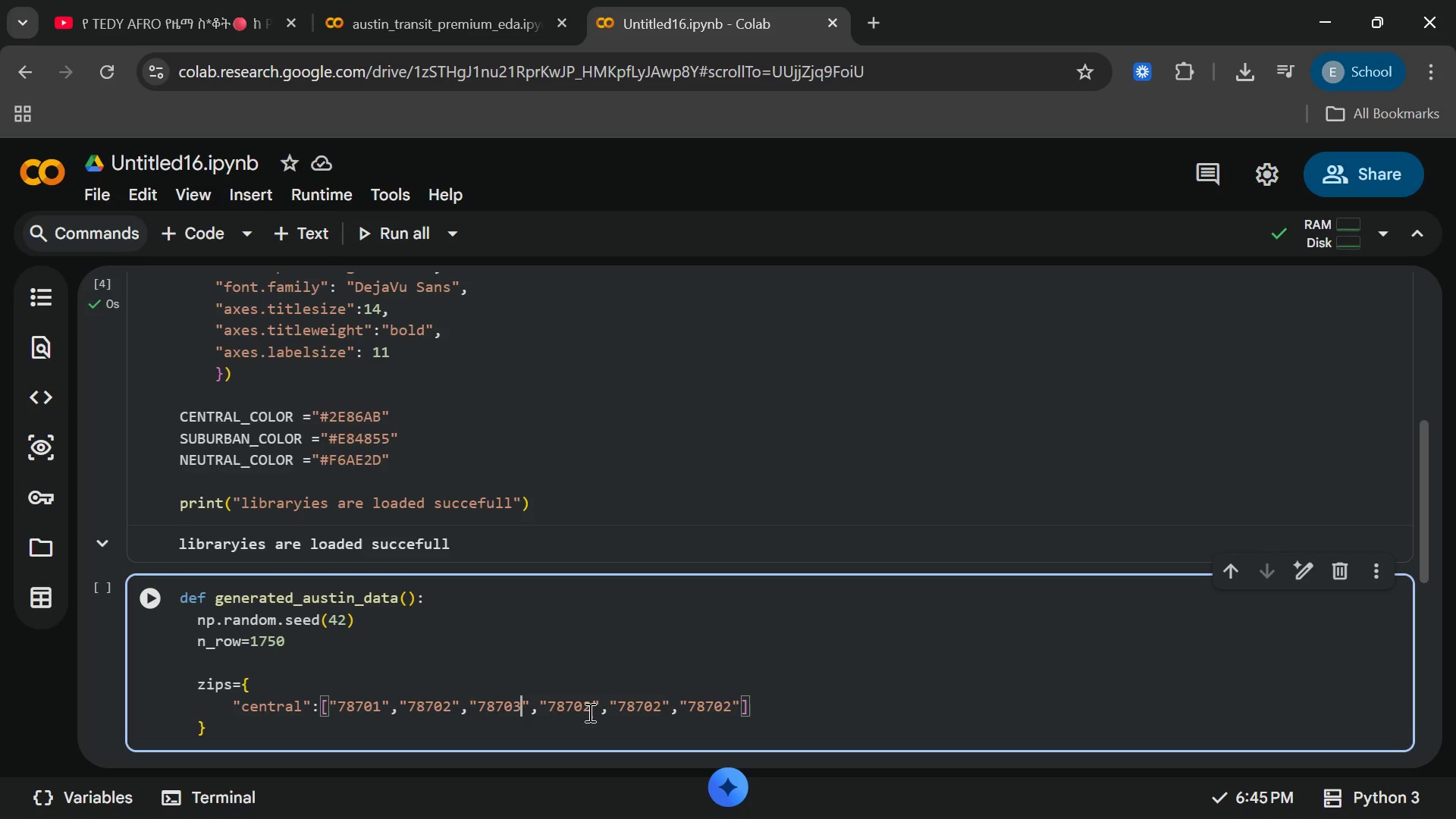 
left_click([591, 710])
 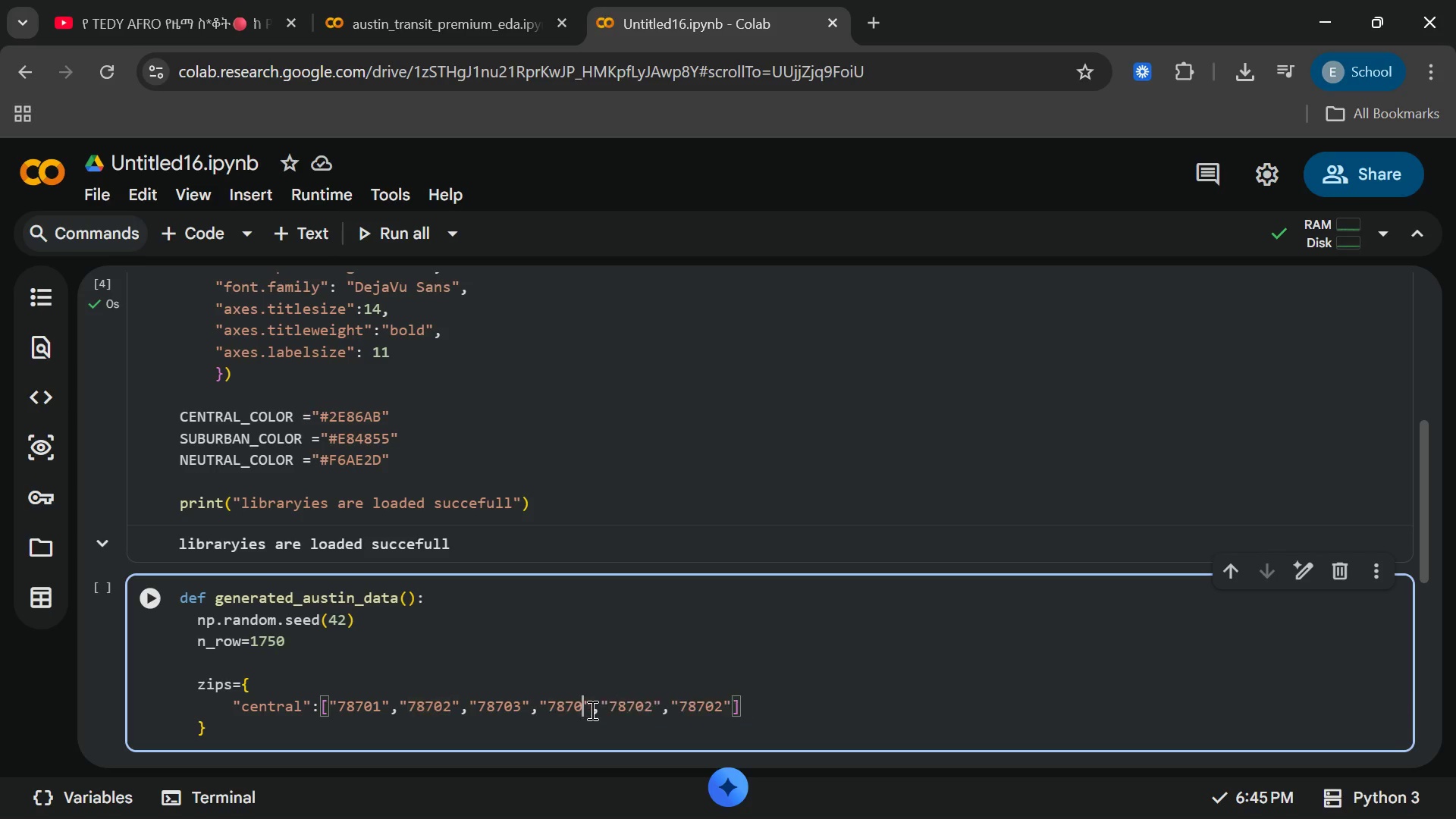 
key(Backspace)
 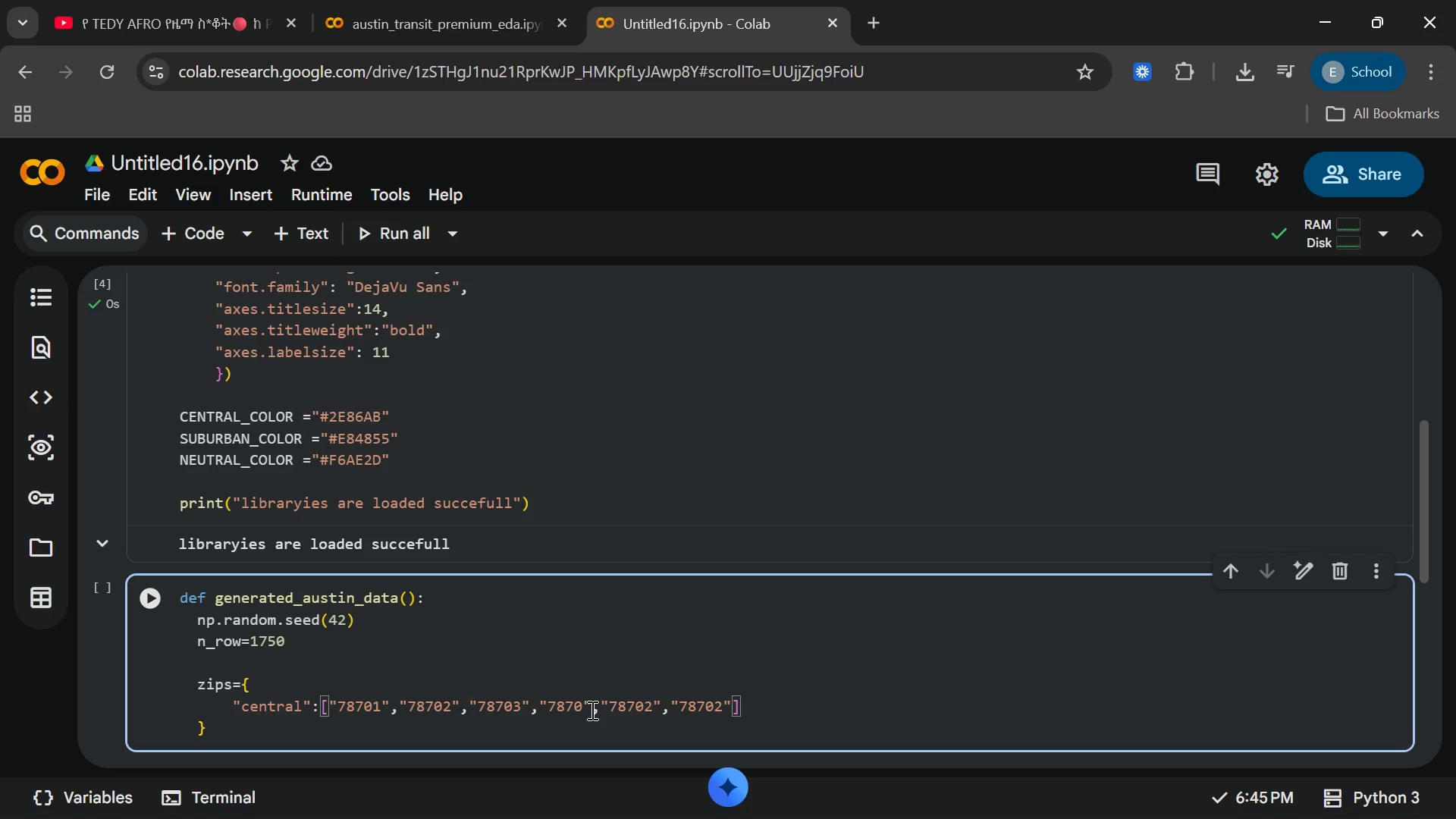 
key(5)
 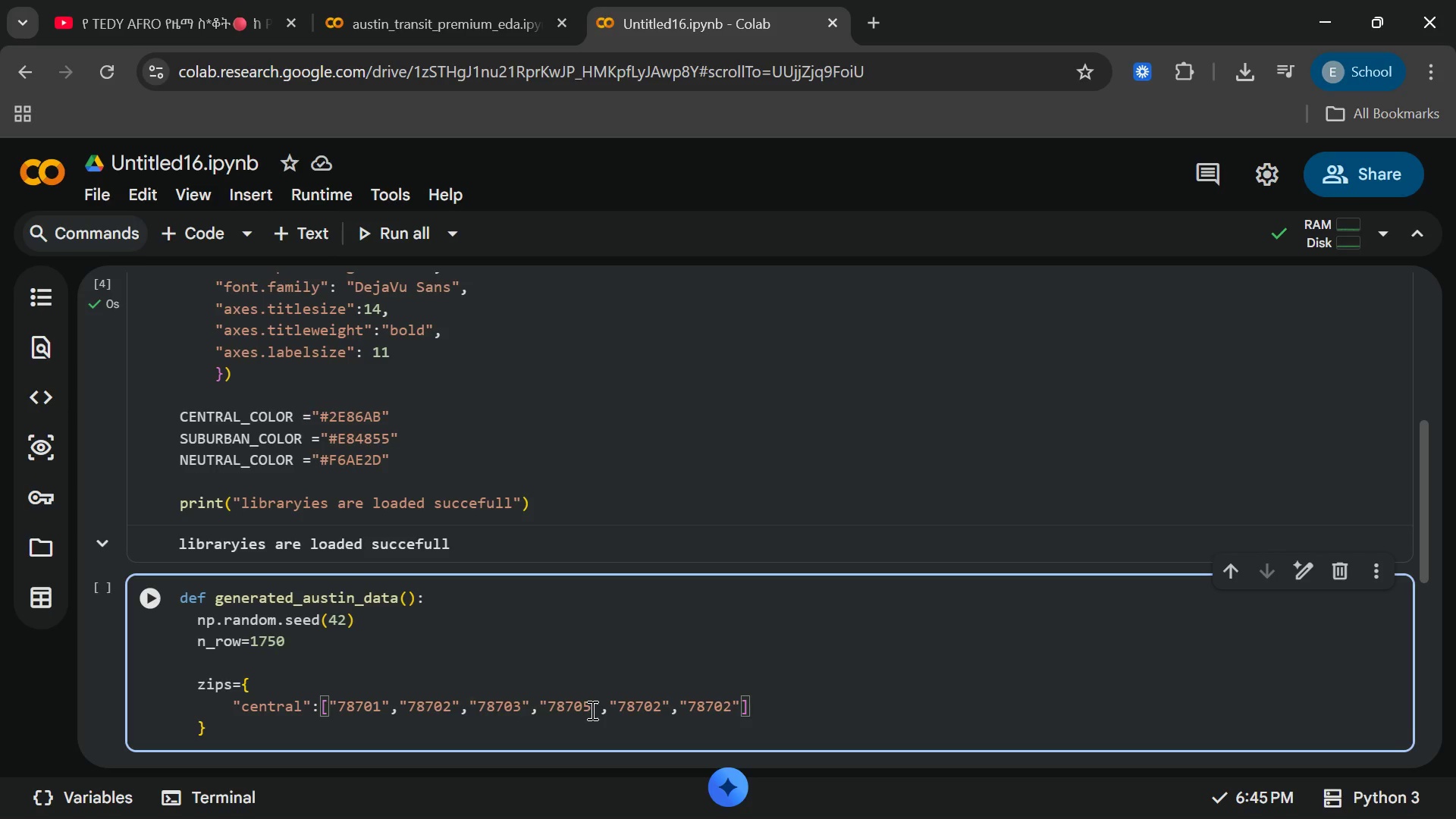 
key(Backspace)
 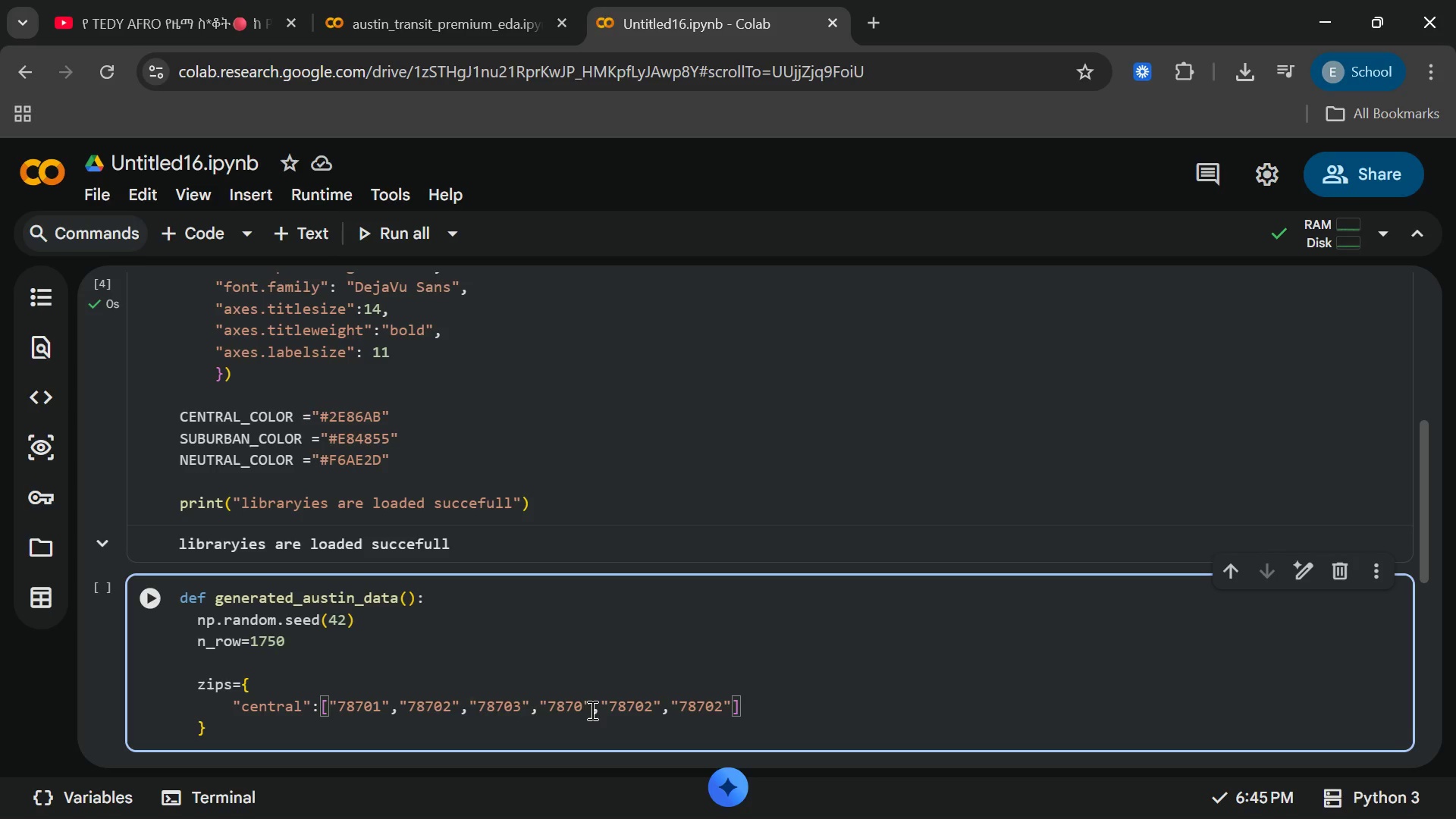 
key(4)
 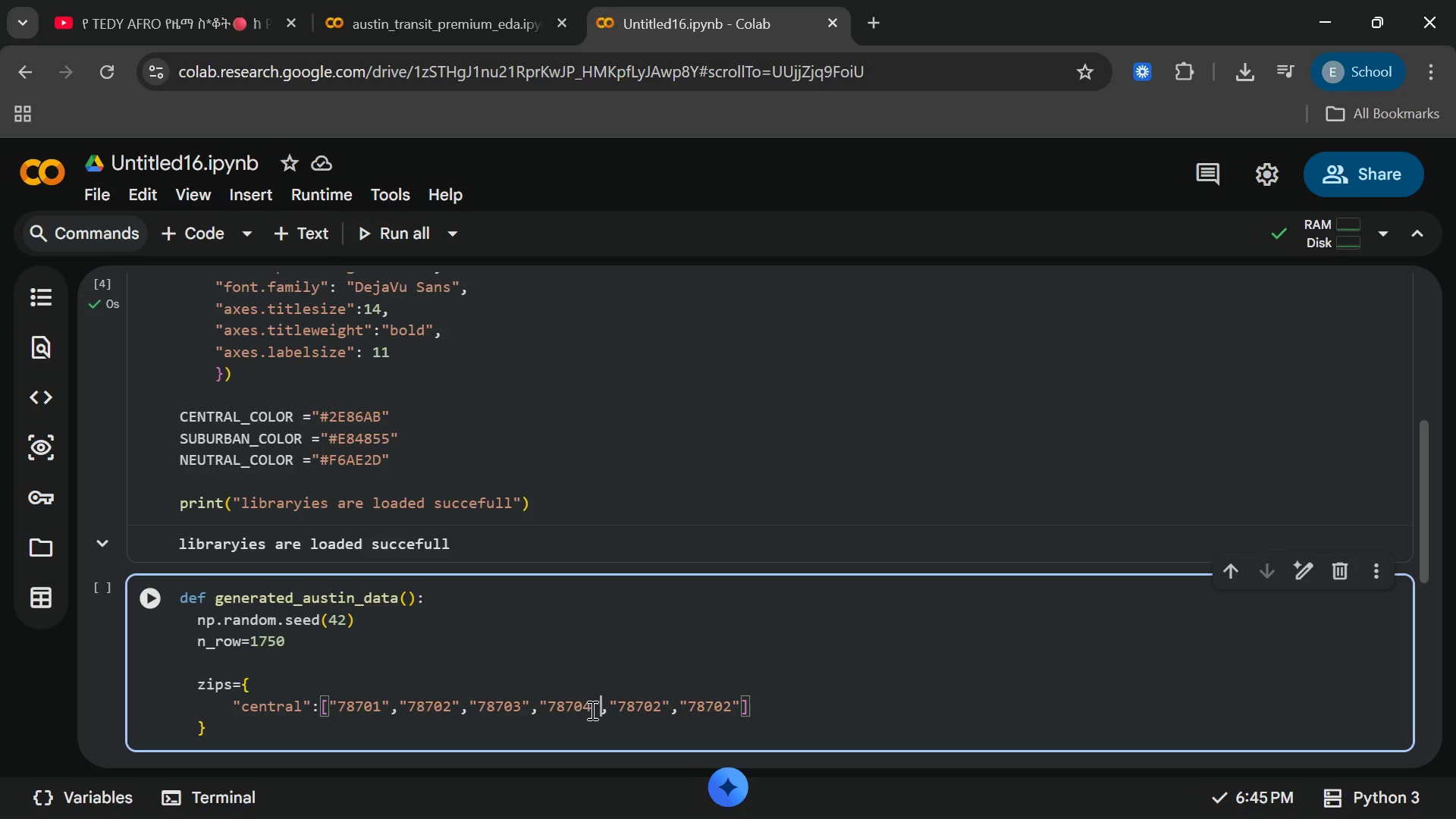 
key(ArrowRight)
 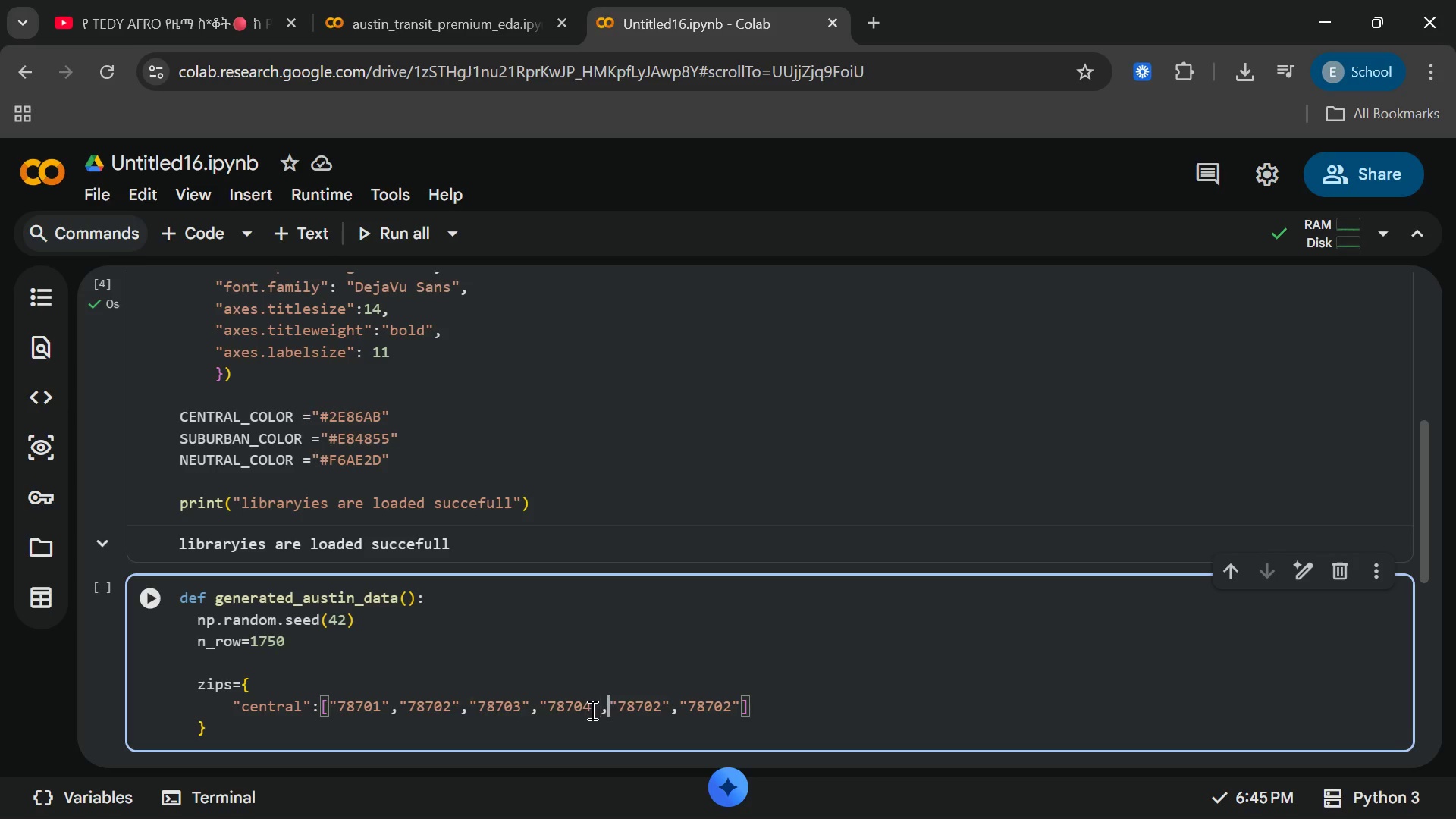 
key(ArrowRight)
 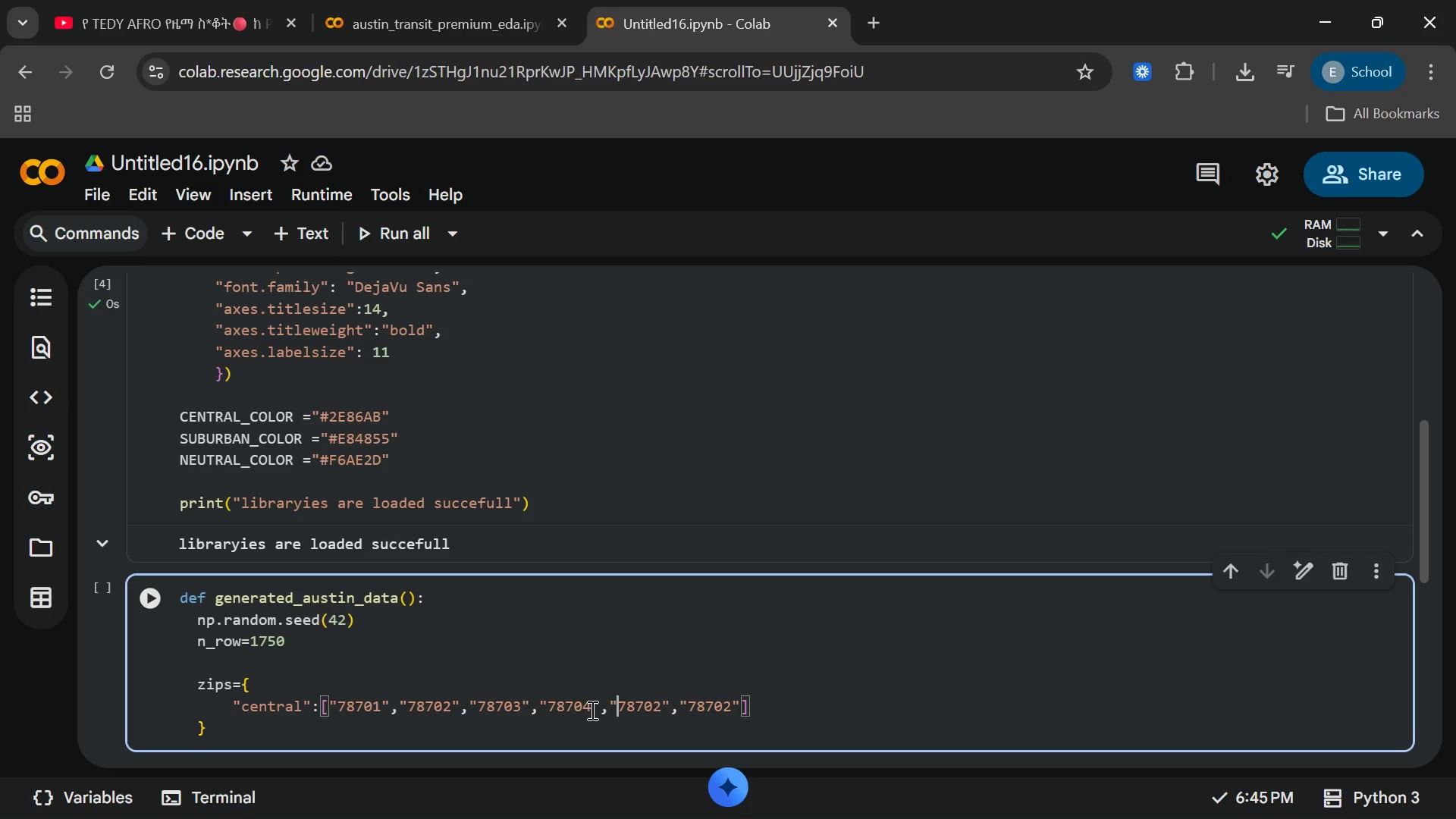 
key(ArrowRight)
 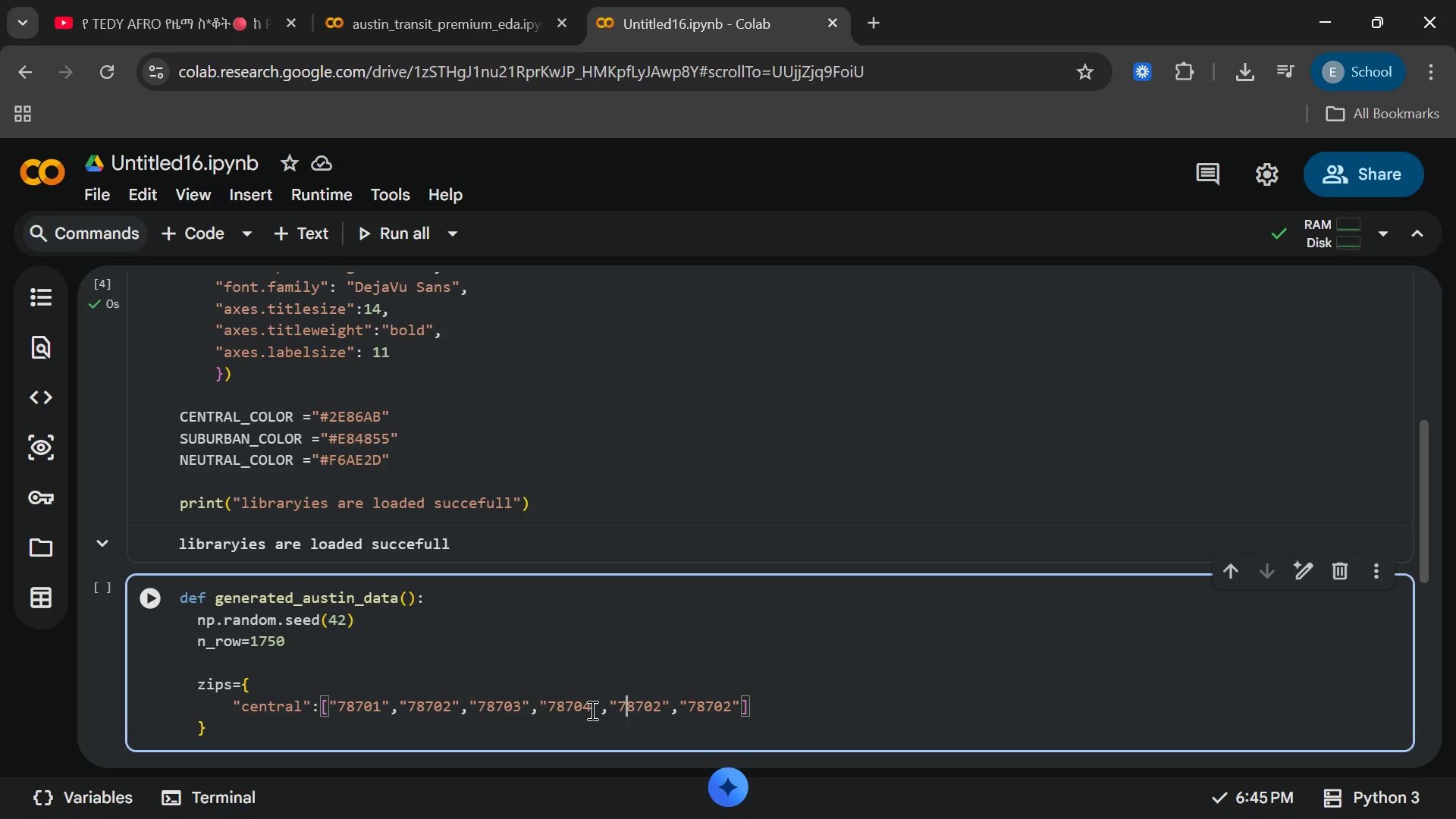 
key(ArrowRight)
 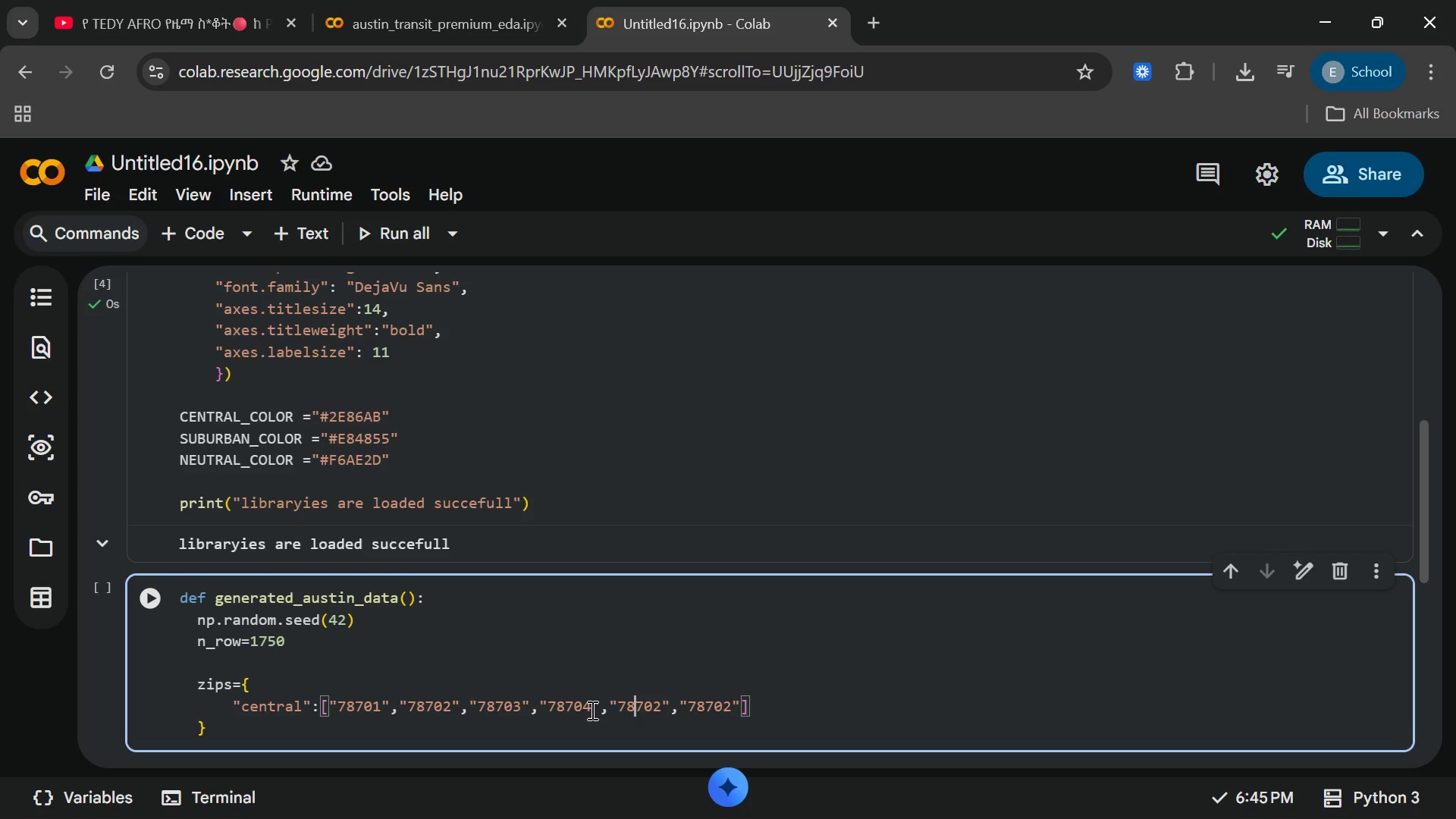 
key(ArrowRight)
 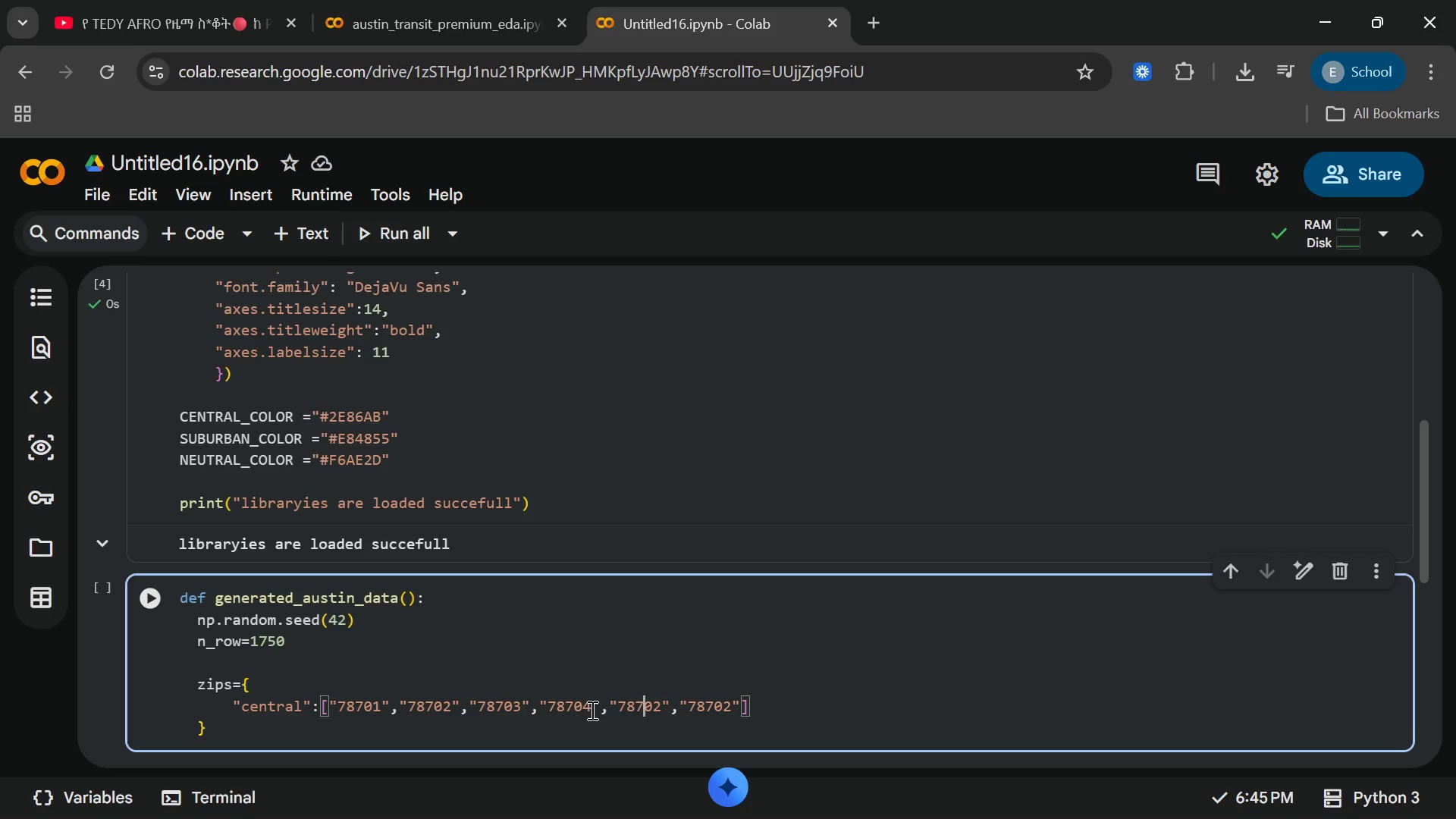 
key(ArrowRight)
 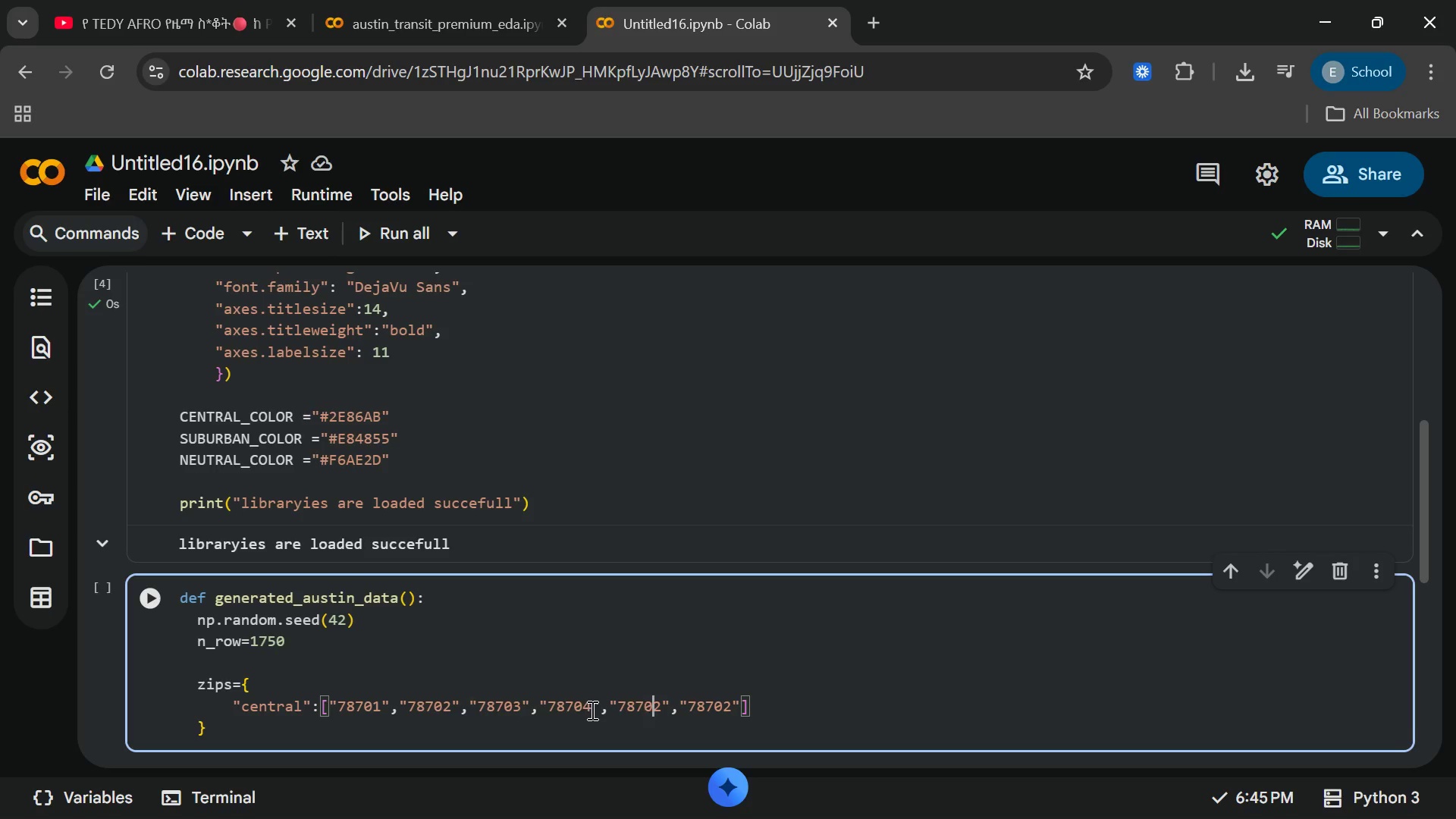 
key(ArrowRight)
 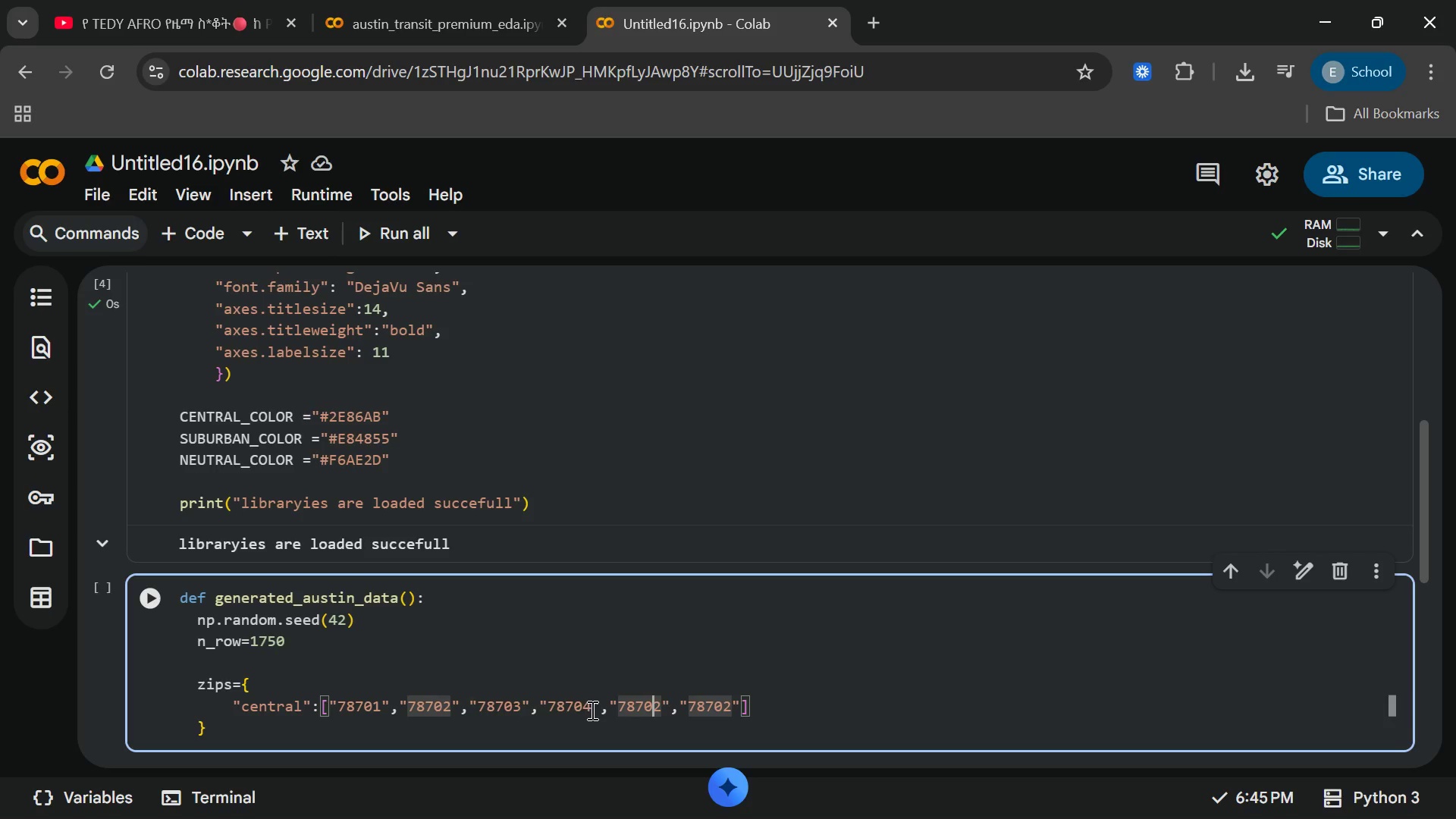 
key(ArrowRight)
 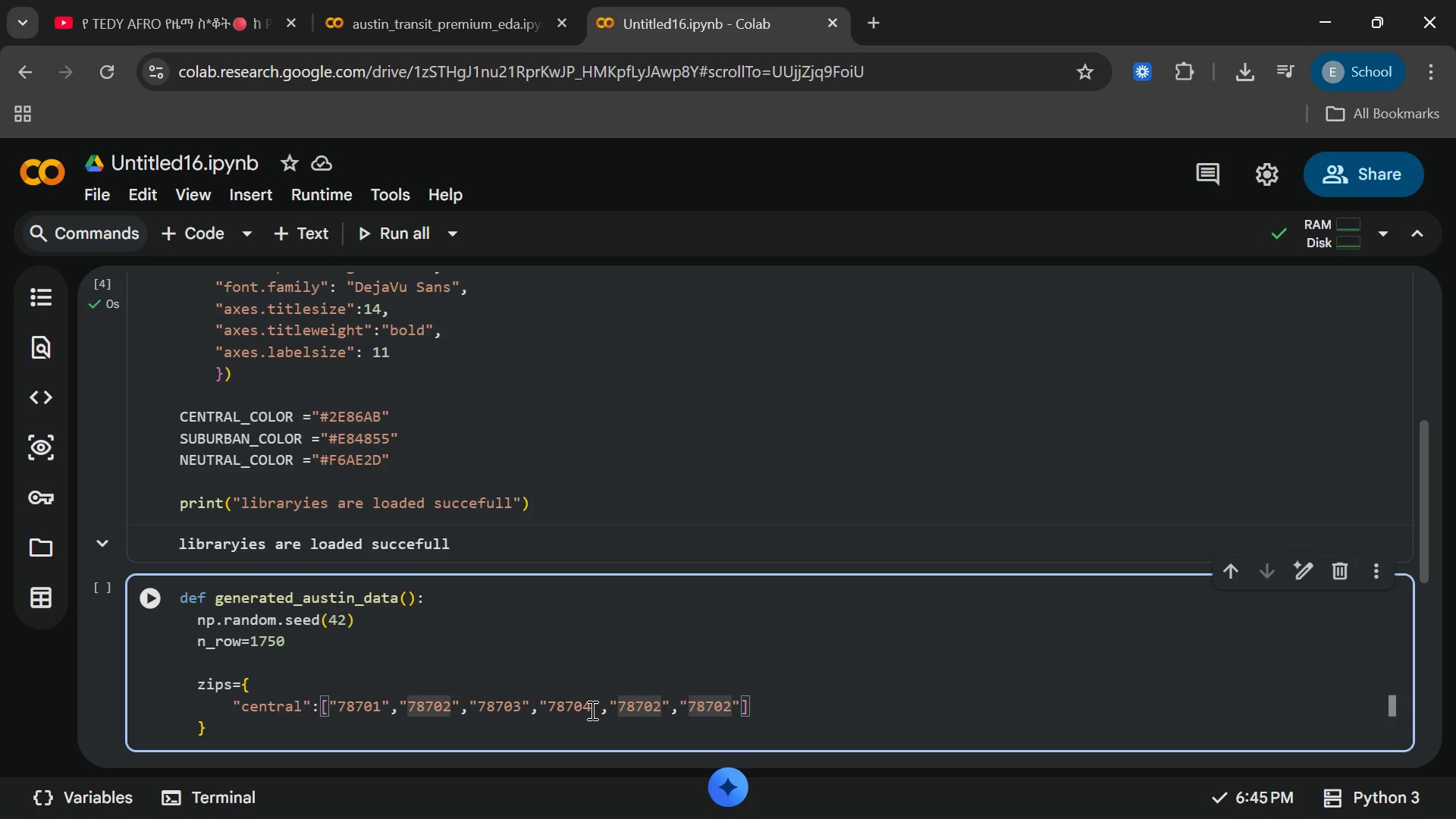 
key(Backspace)
 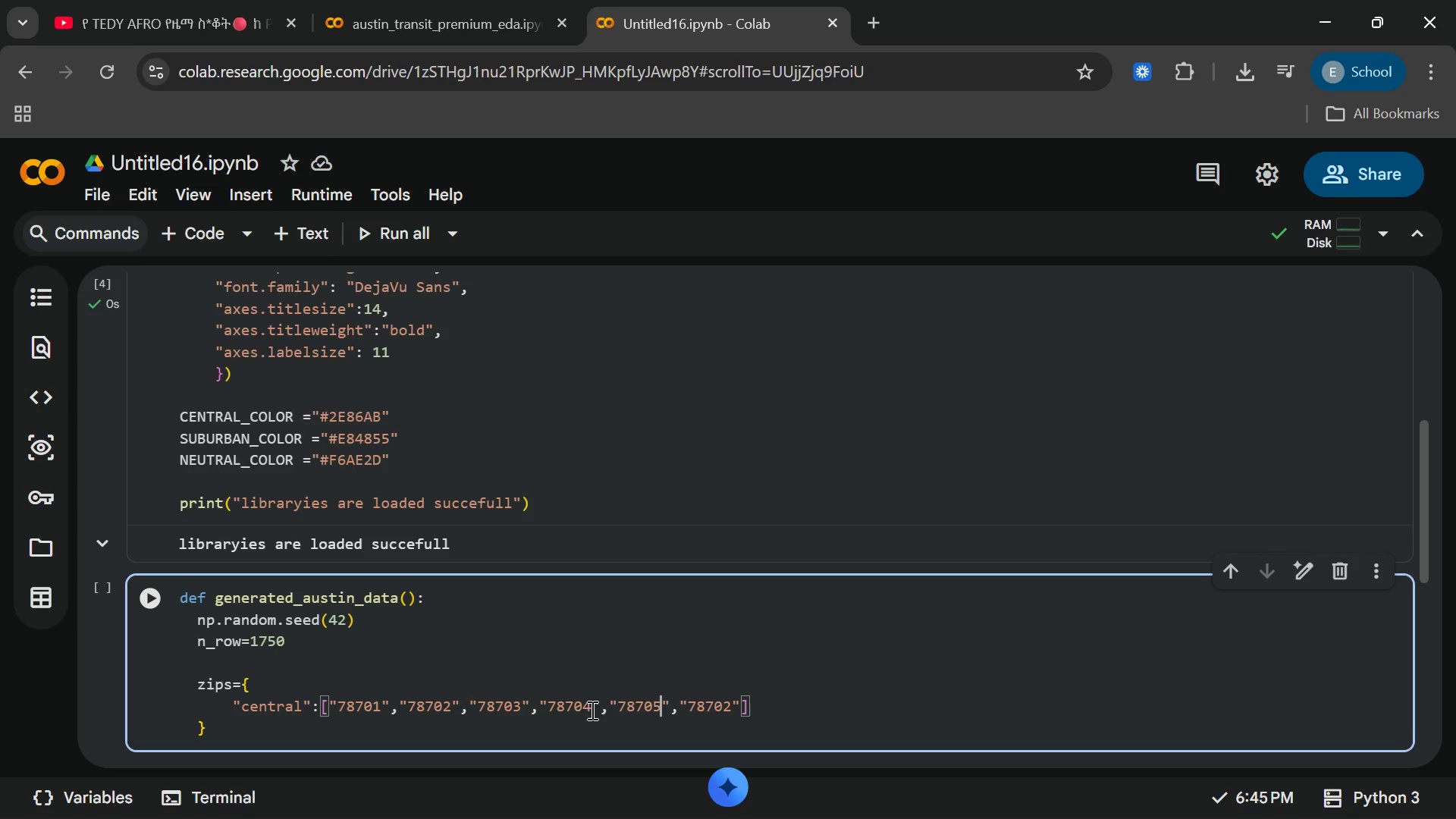 
key(5)
 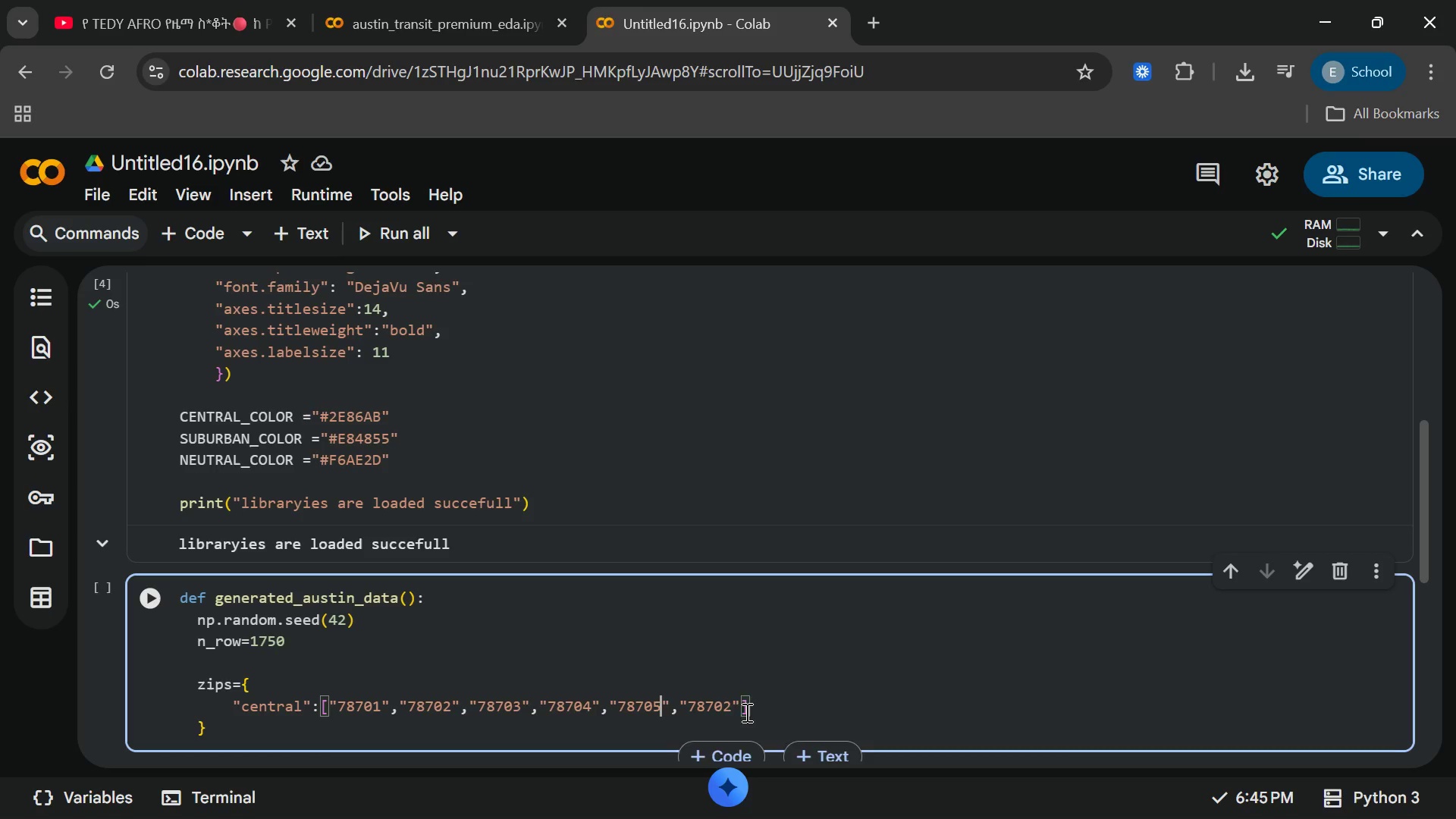 
left_click([733, 701])
 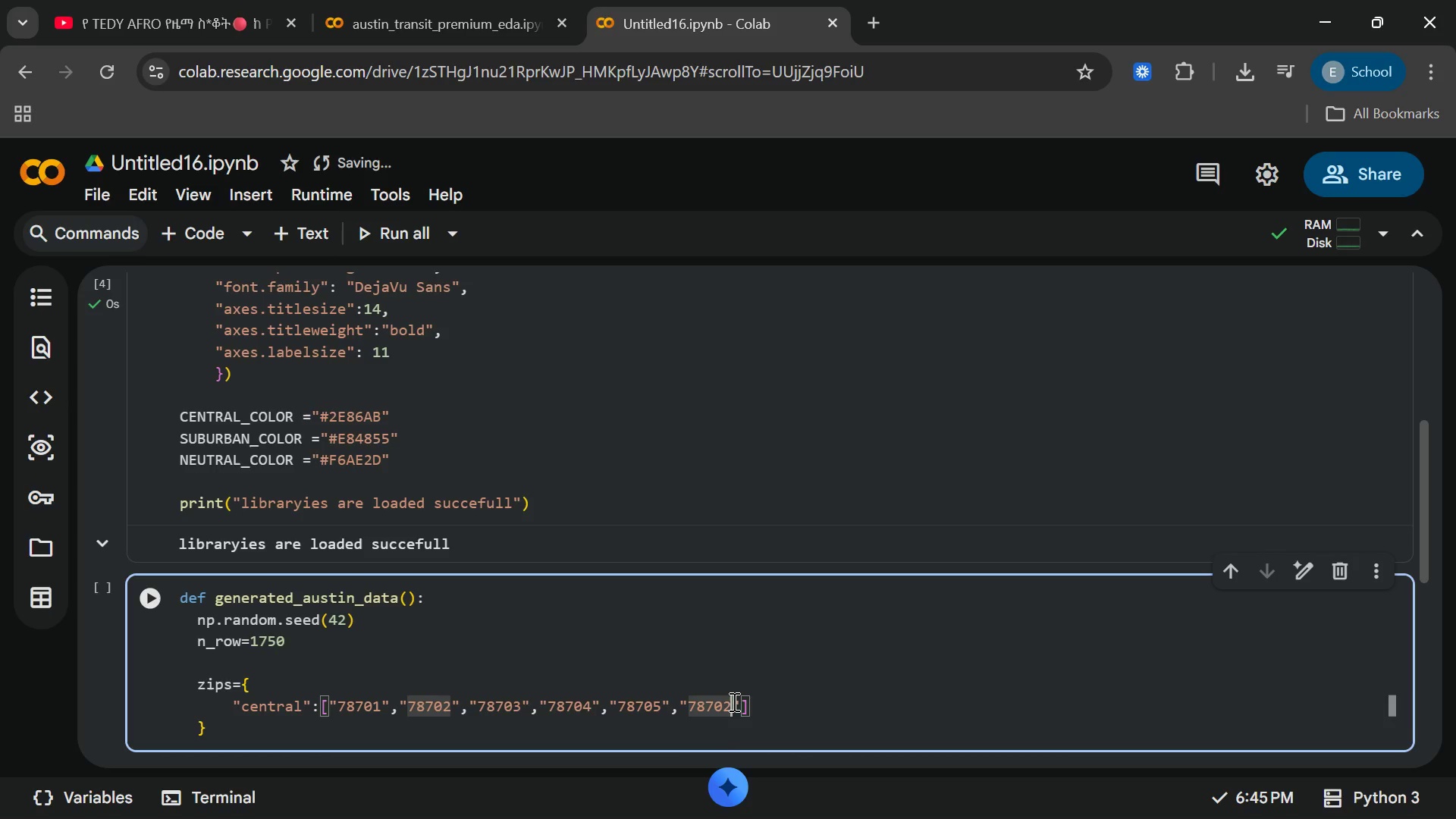 
key(Backspace)
key(Backspace)
type(45)
 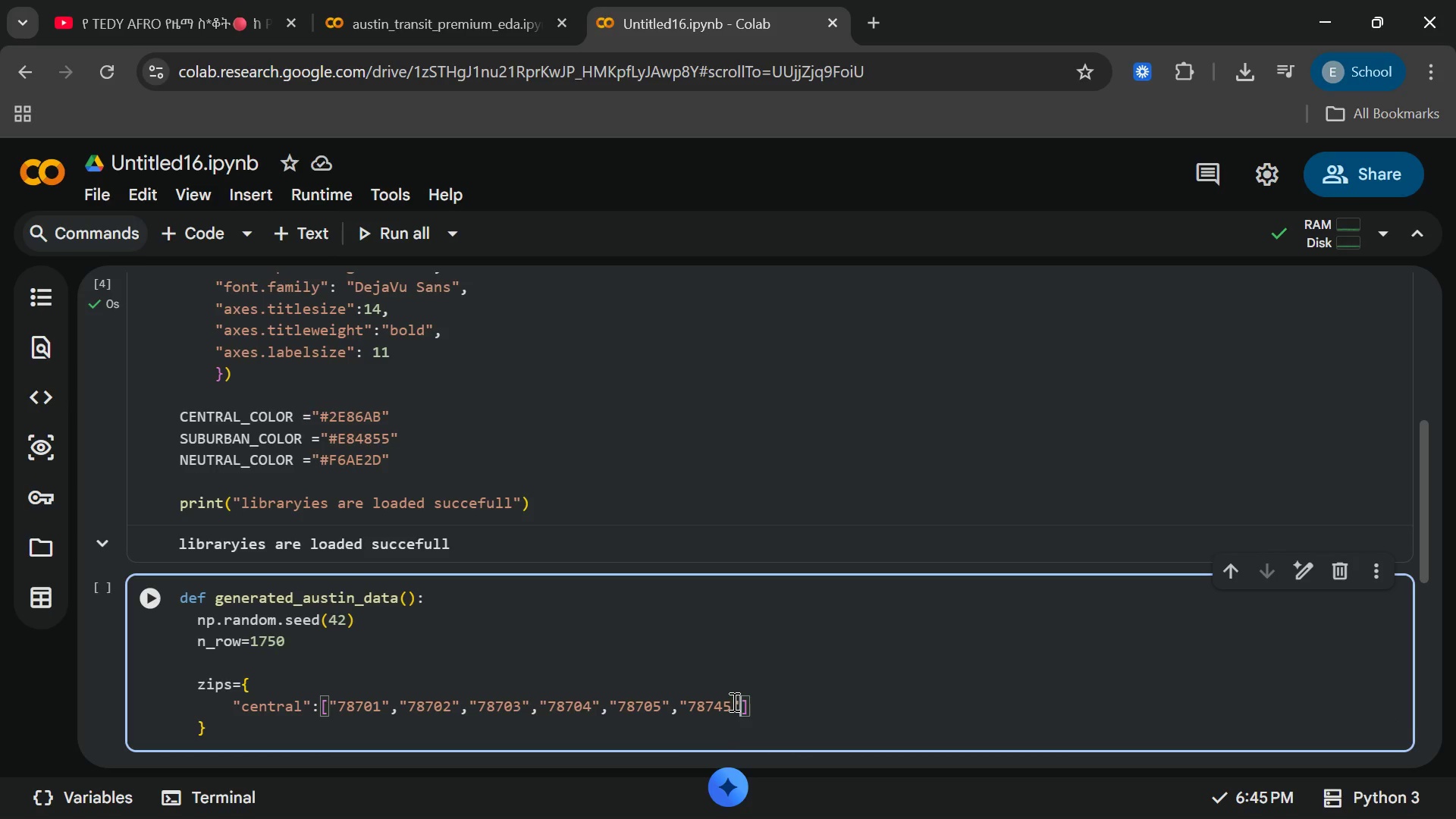 
key(ArrowRight)
 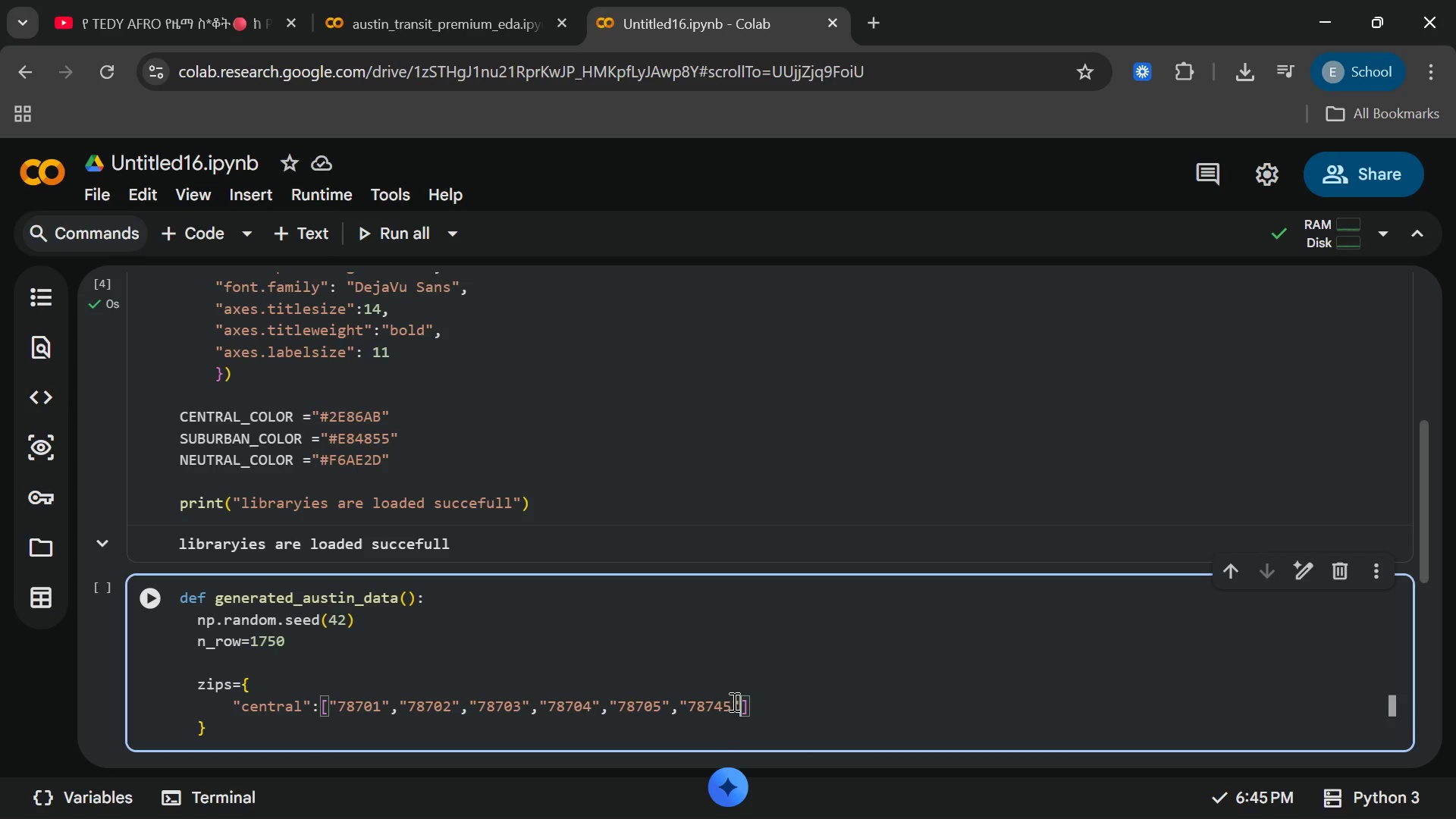 
type(,"78751)
 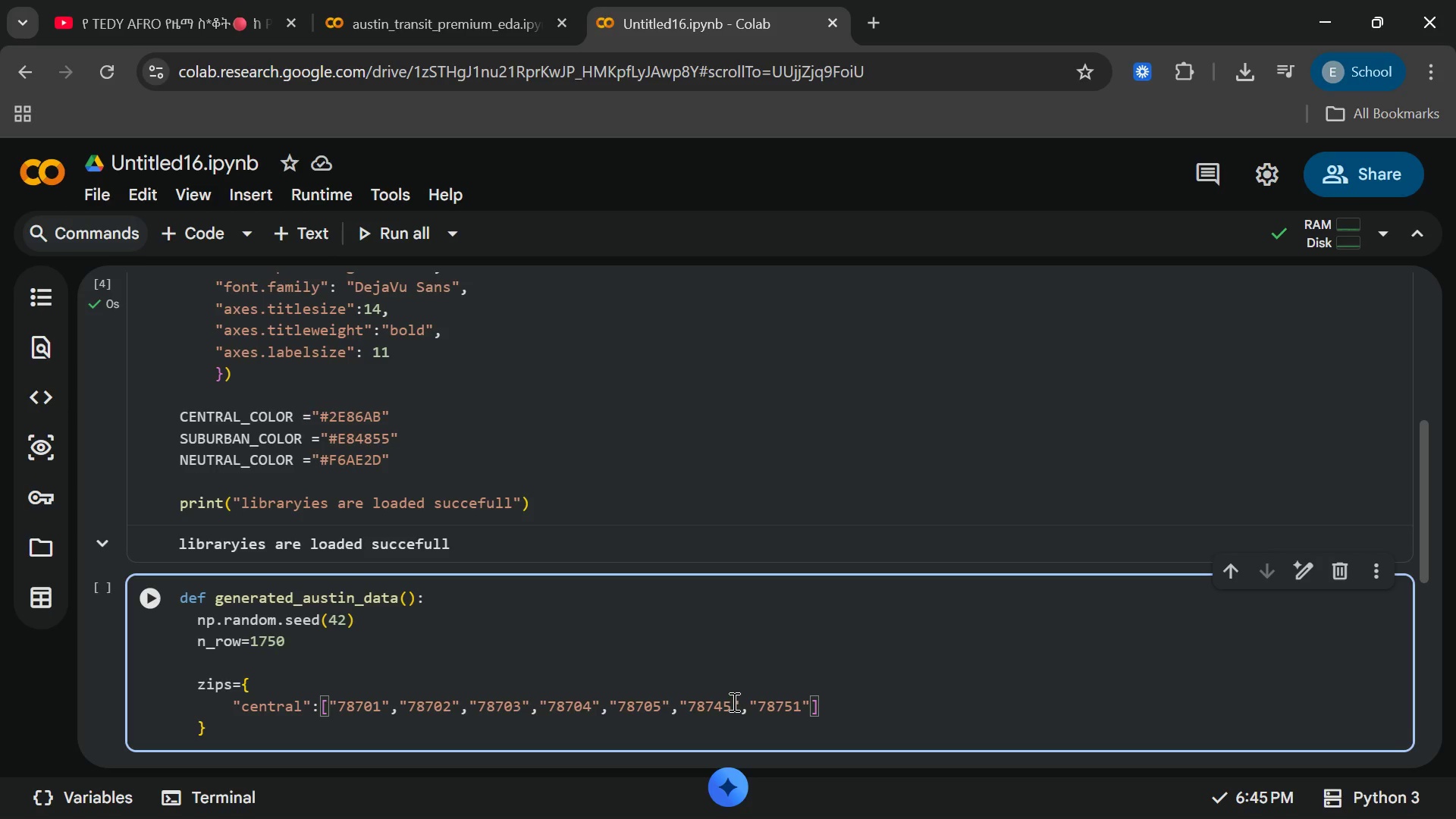 
key(ArrowRight)
 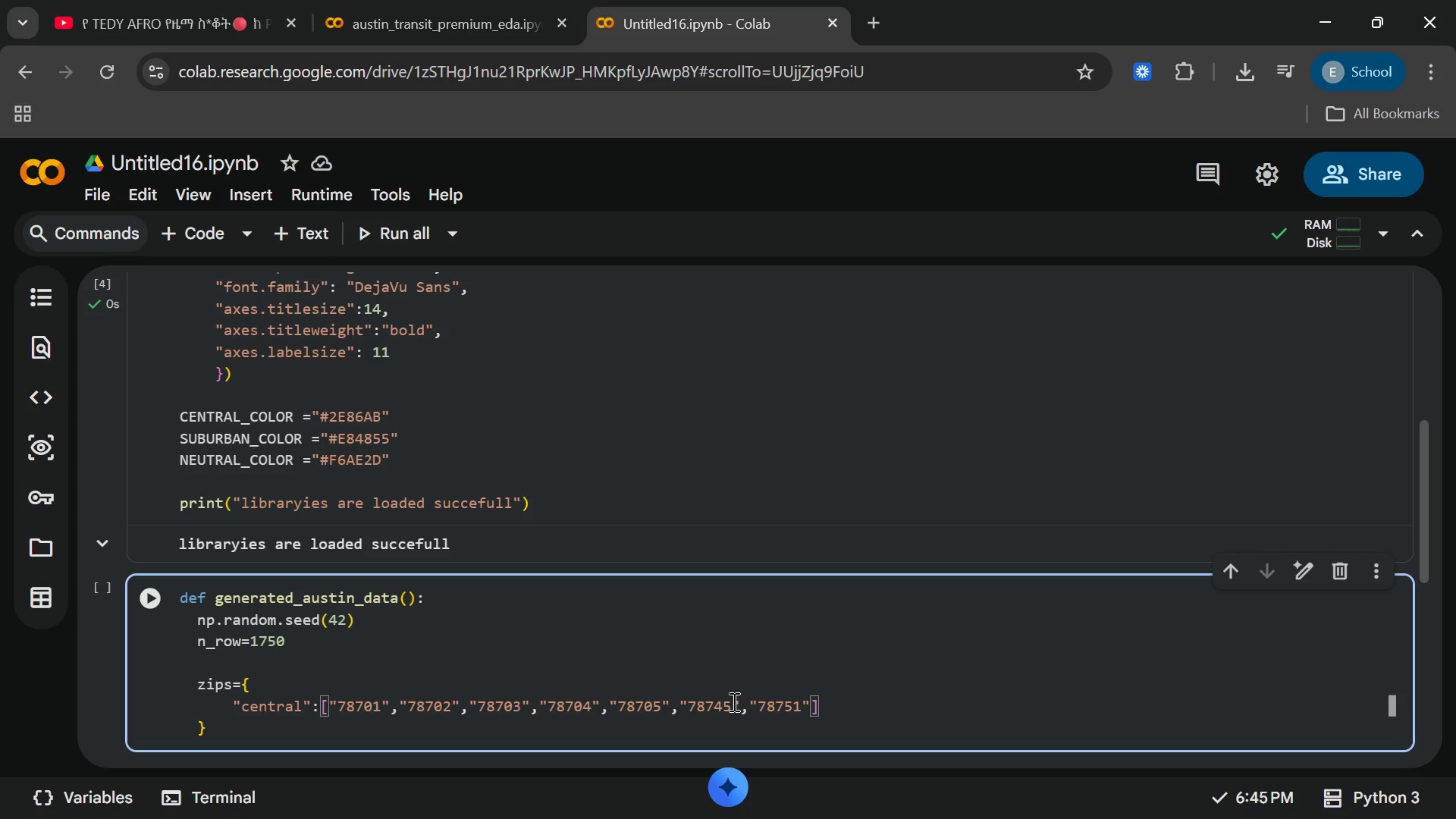 
key(Comma)
 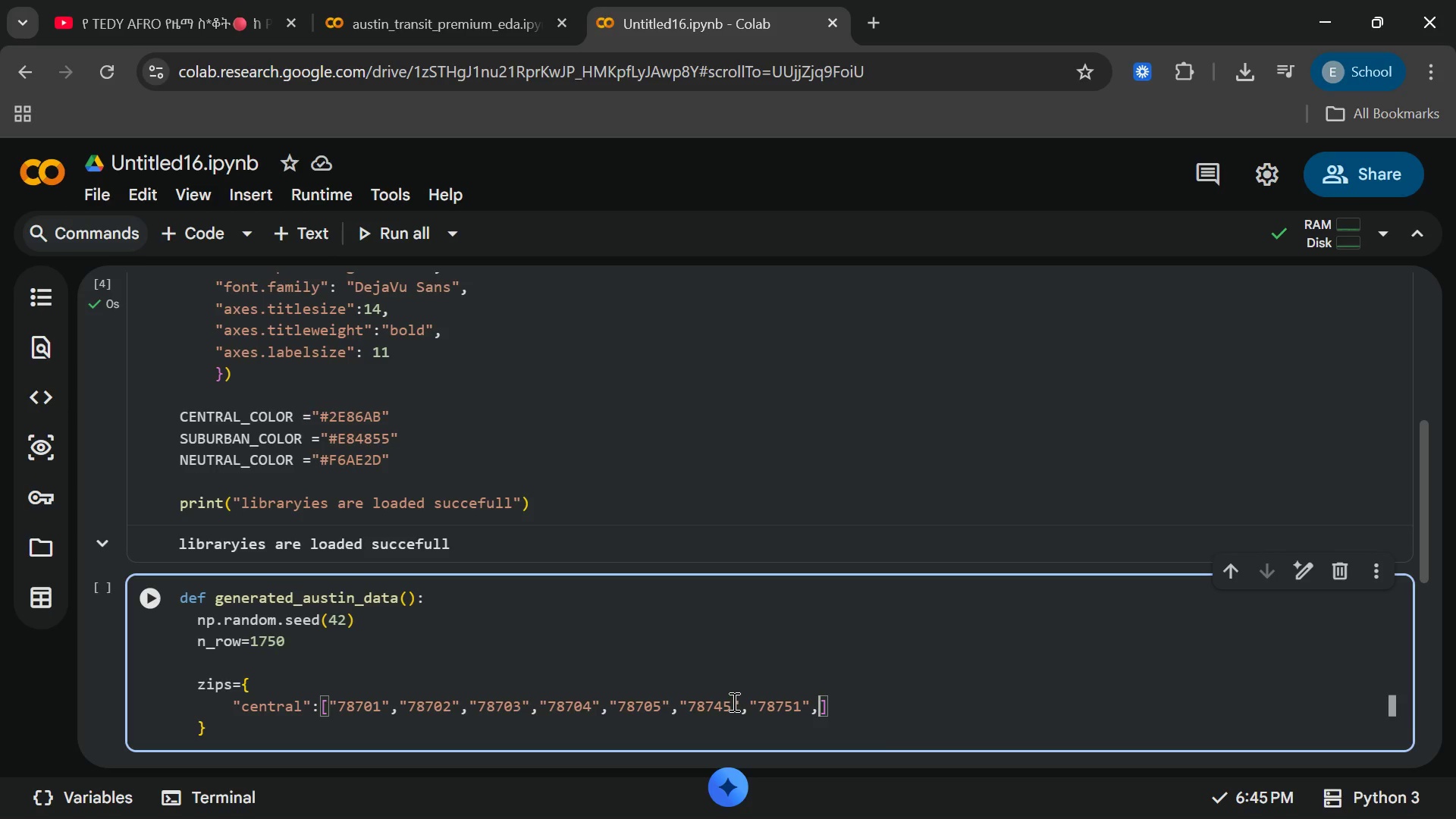 
key(Shift+Quote)
 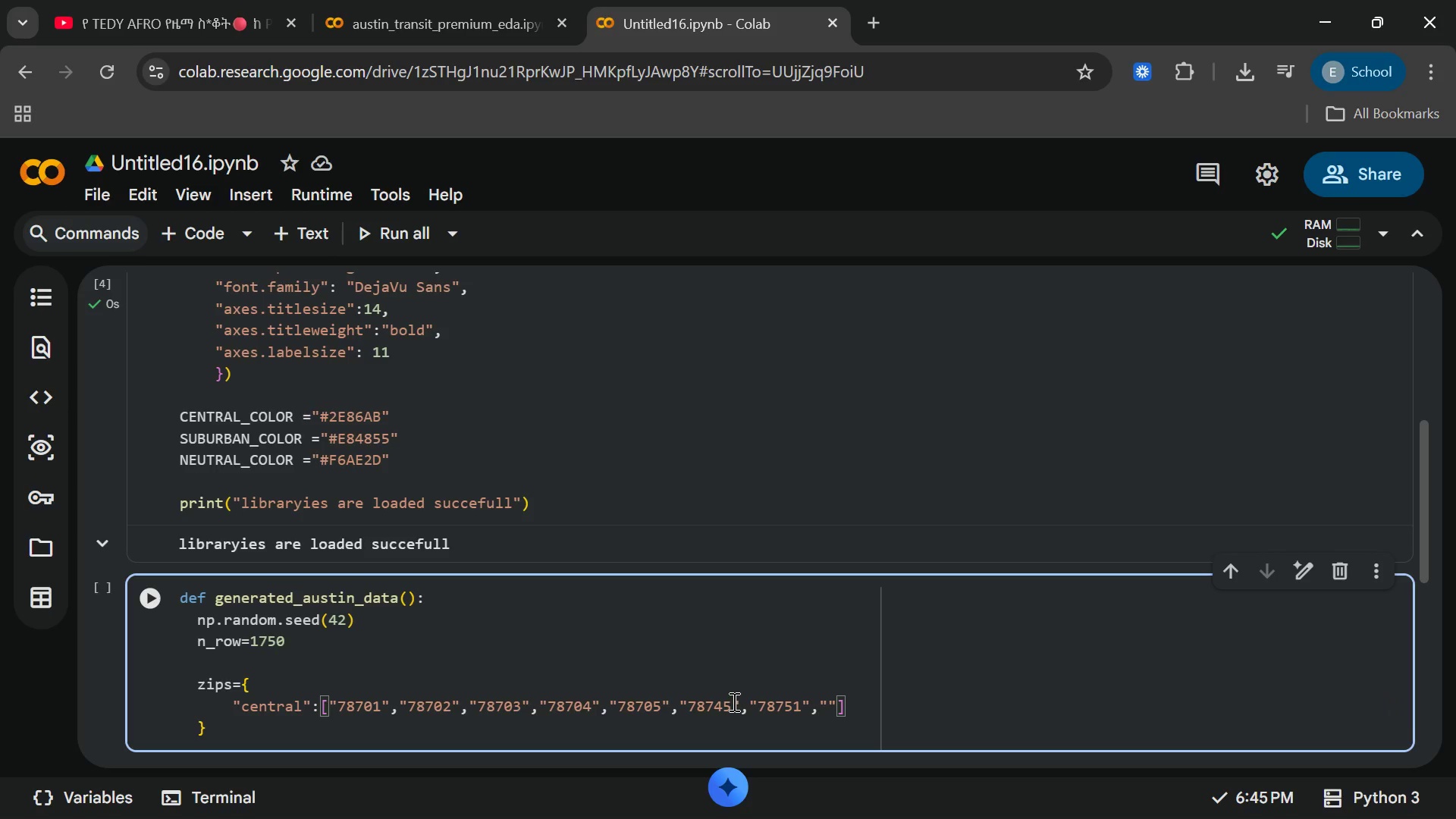 
type(785)
 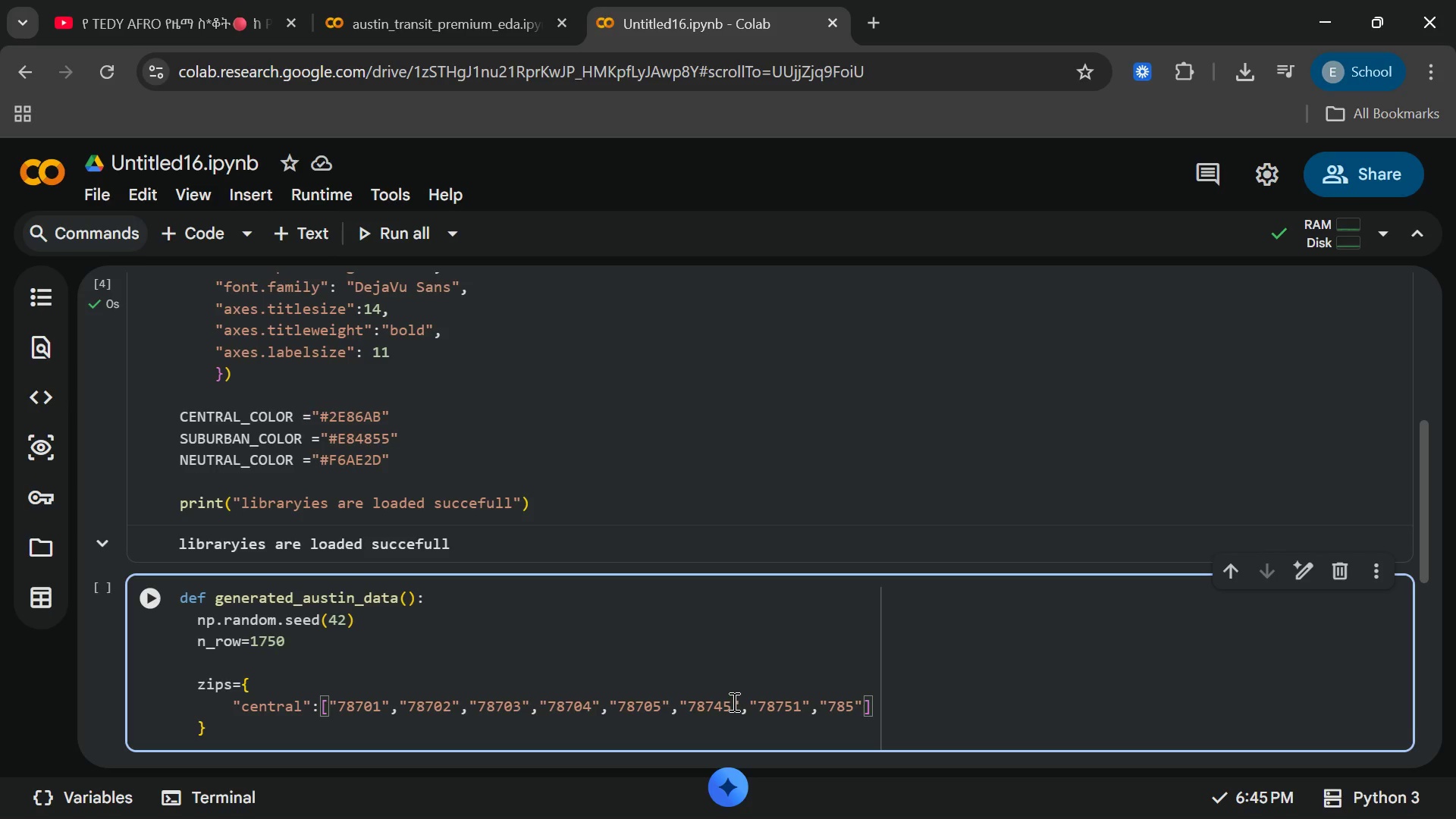 
key(Backspace)
type(752)
 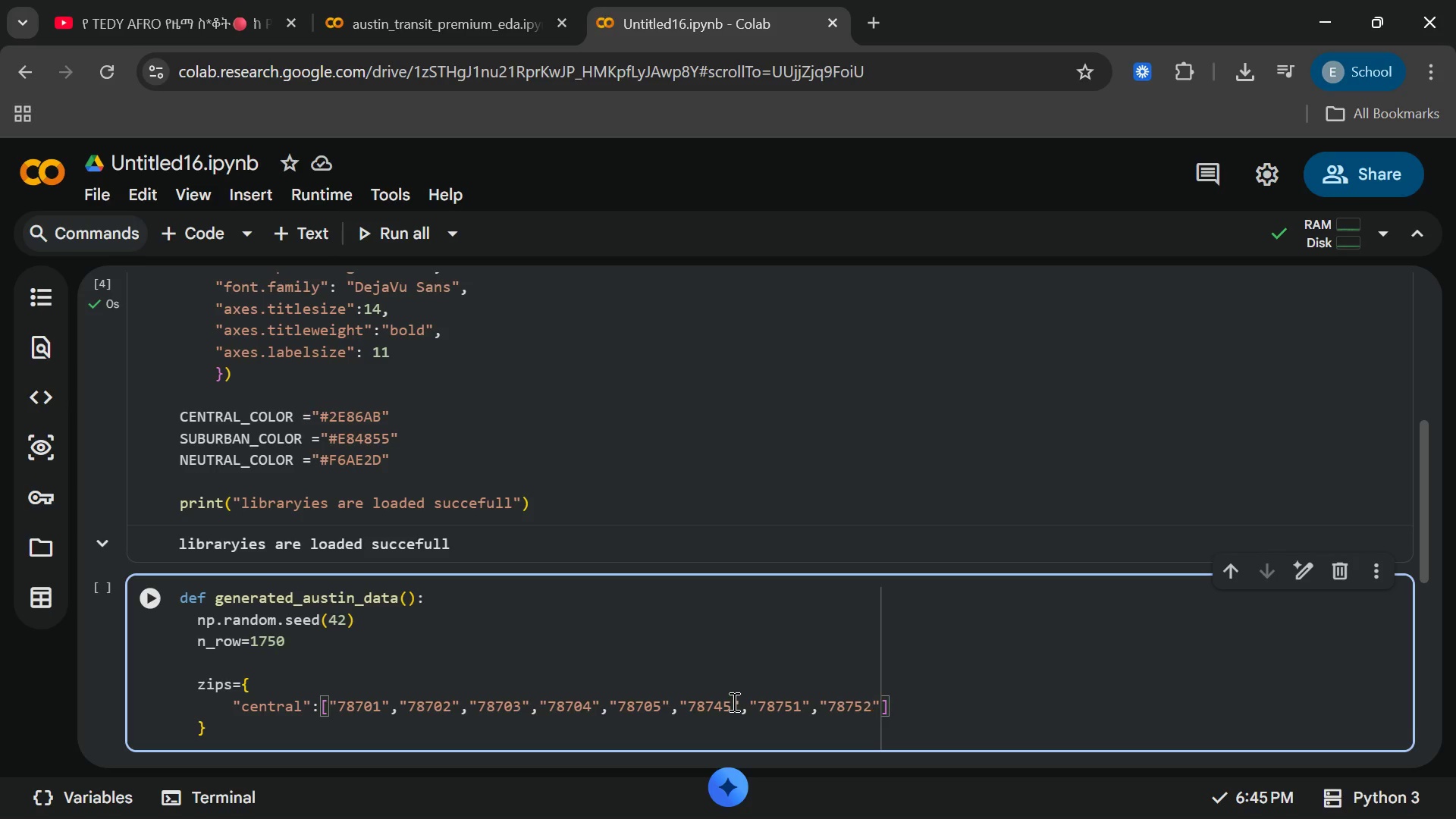 
key(ArrowRight)
 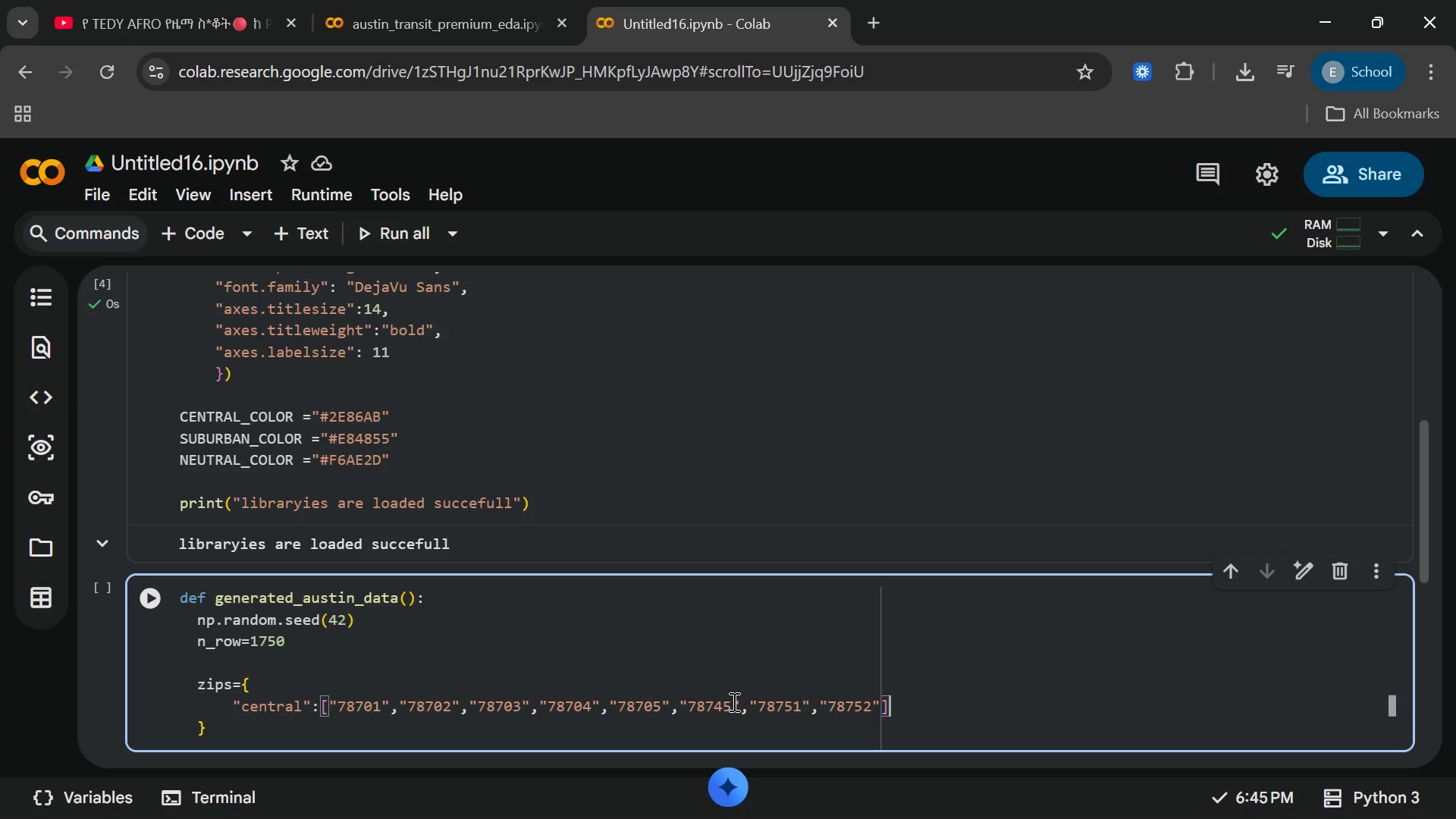 
key(ArrowRight)
 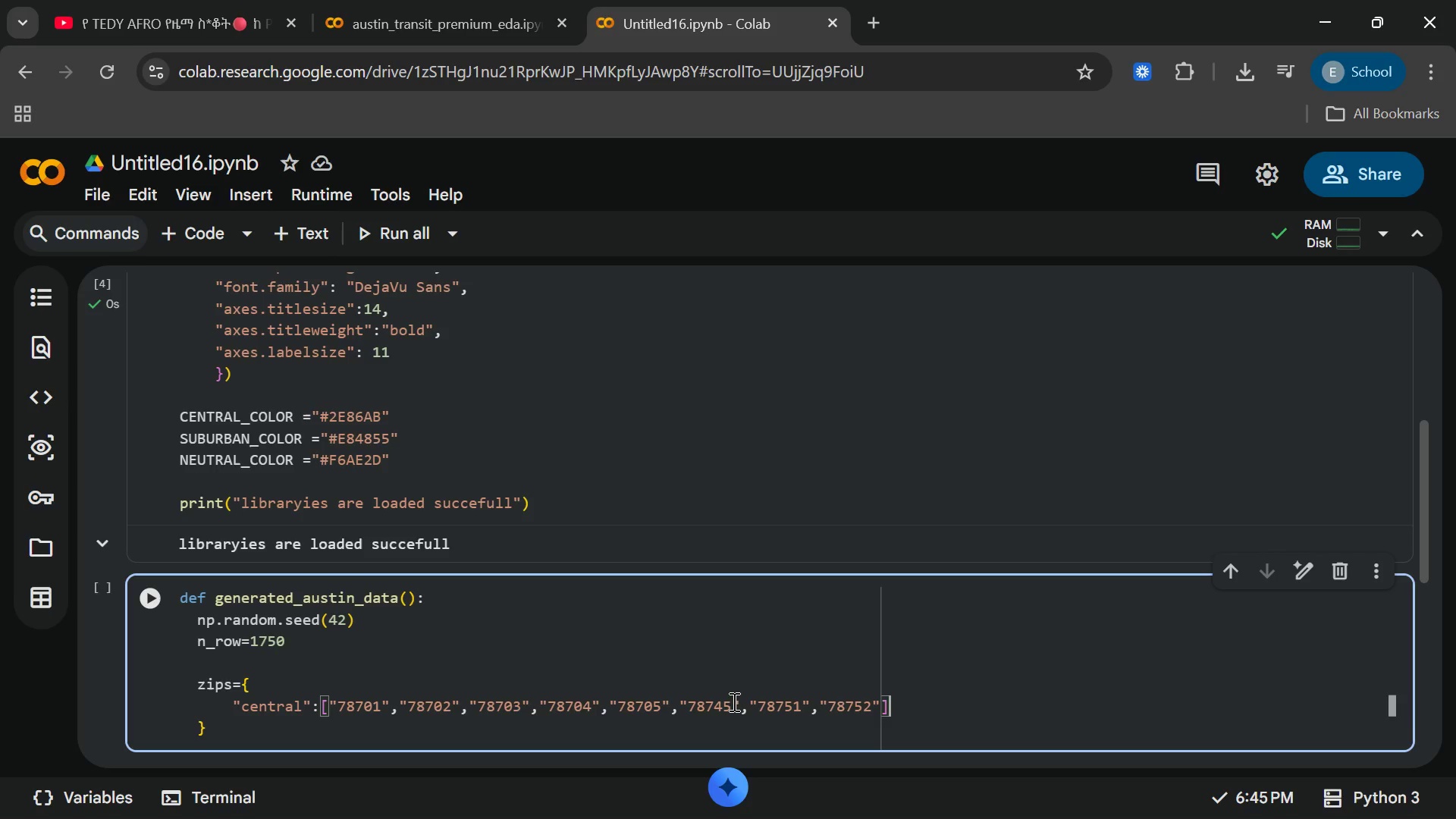 
key(Comma)
 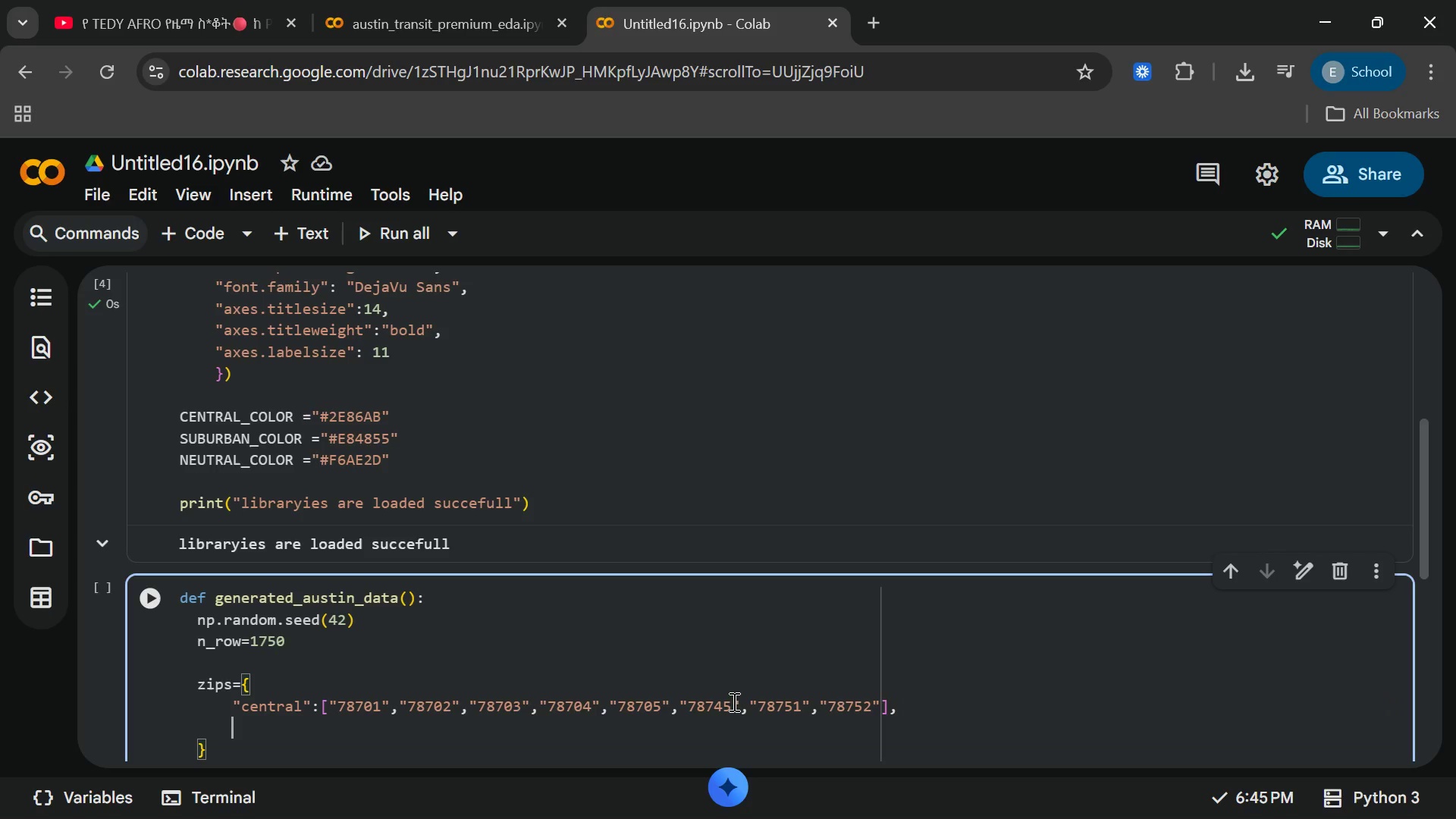 
key(Enter)
 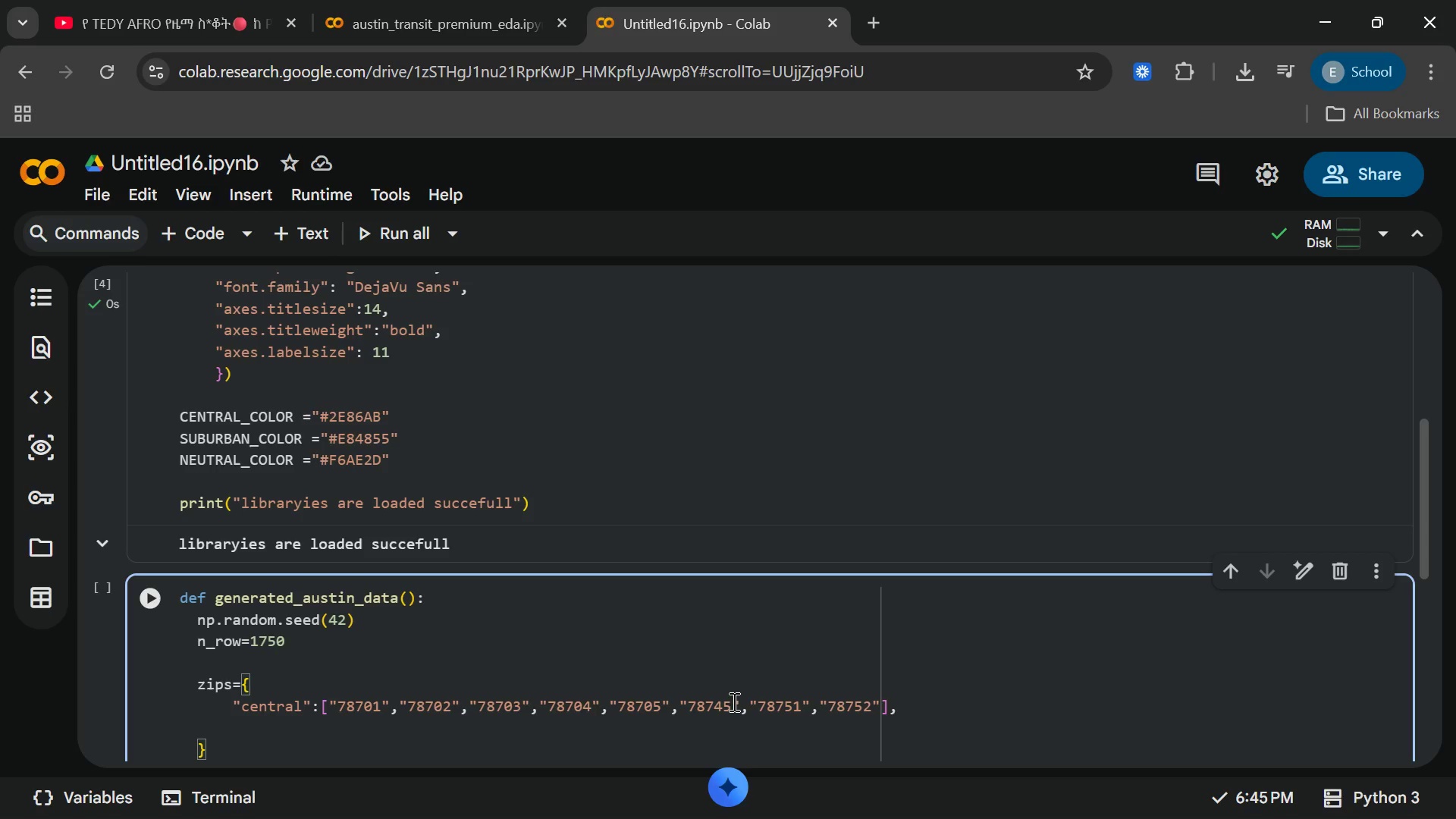 
type("su)
 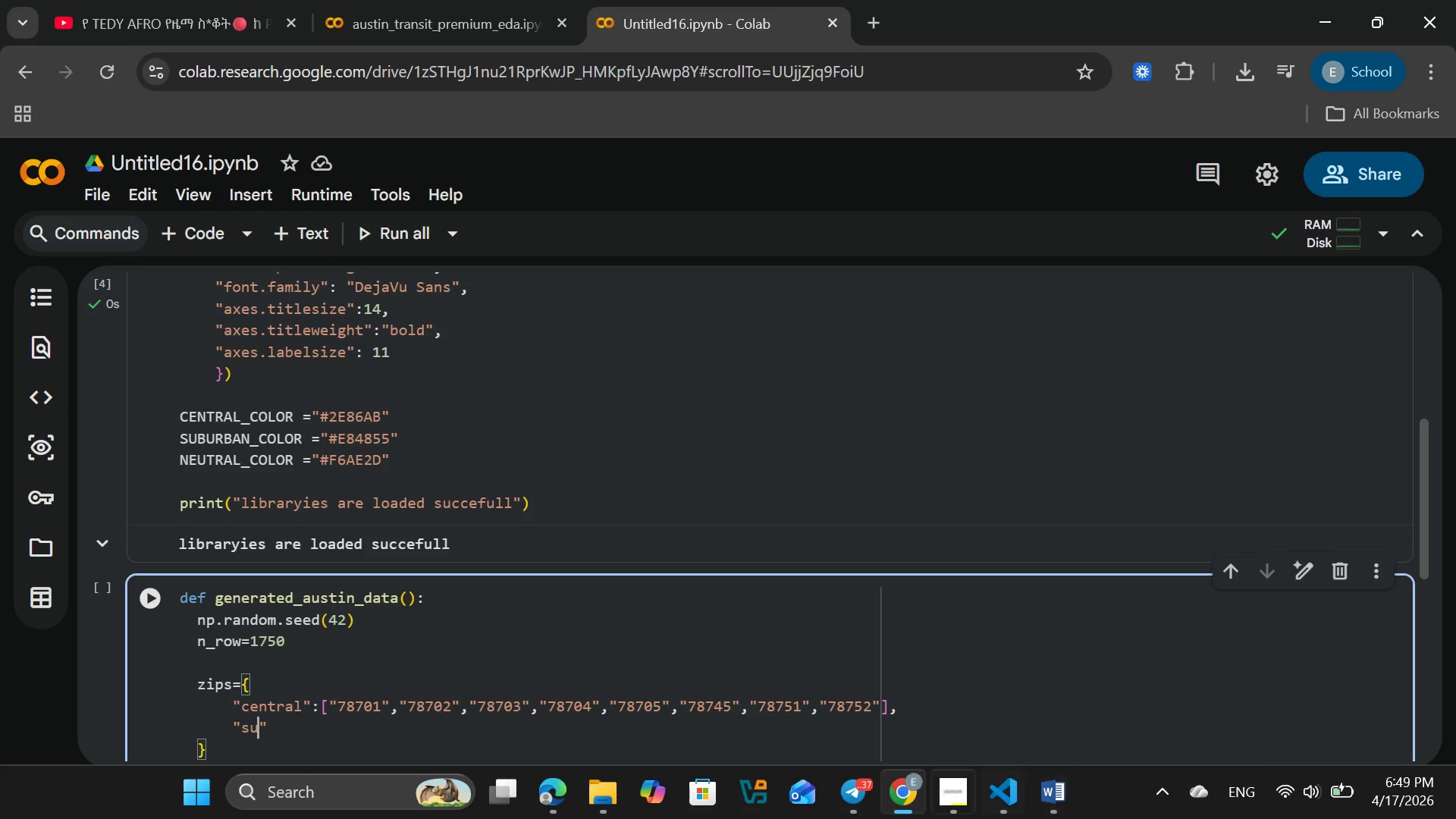 
left_click([864, 782])
 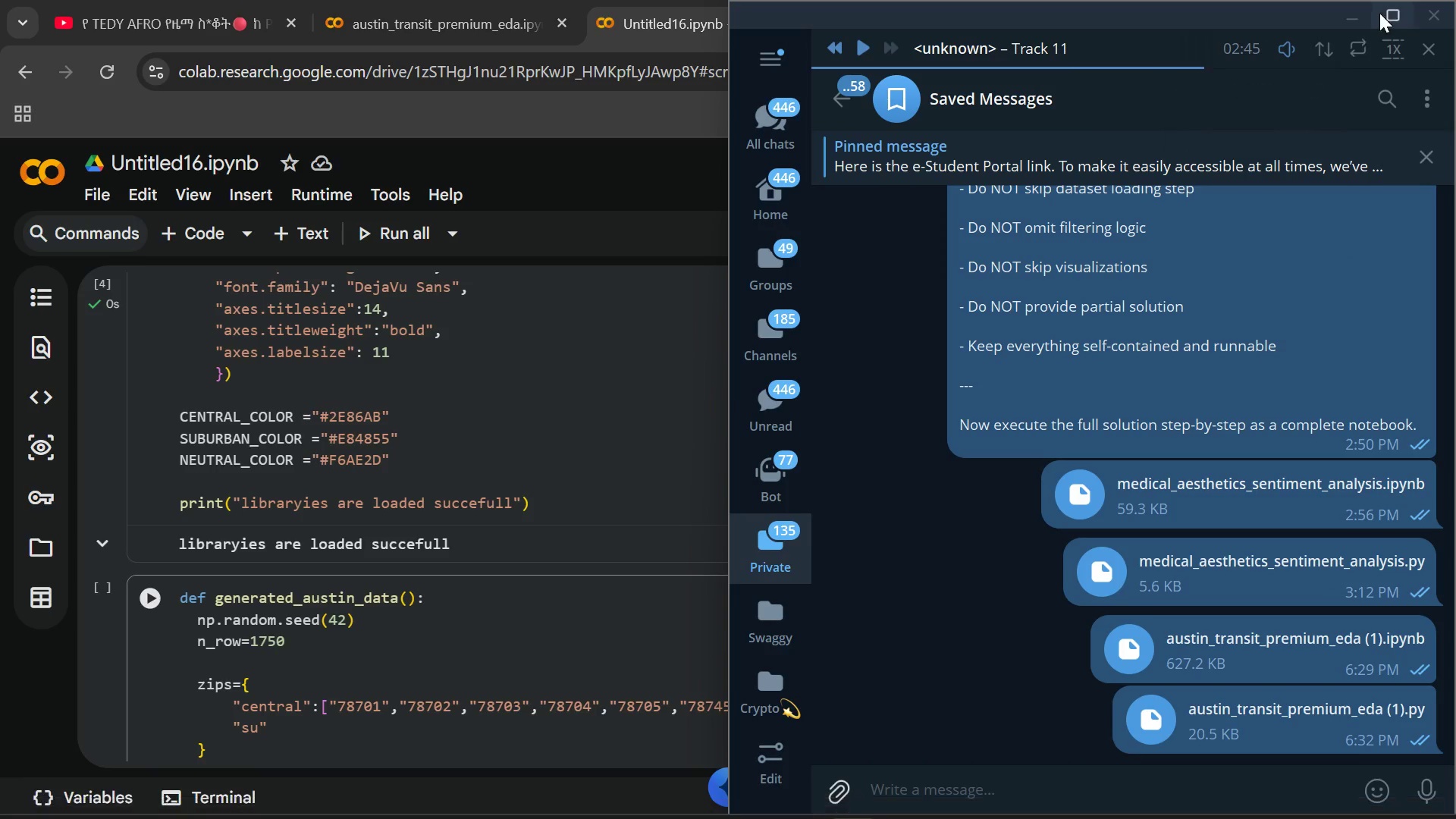 
left_click([1382, 13])
 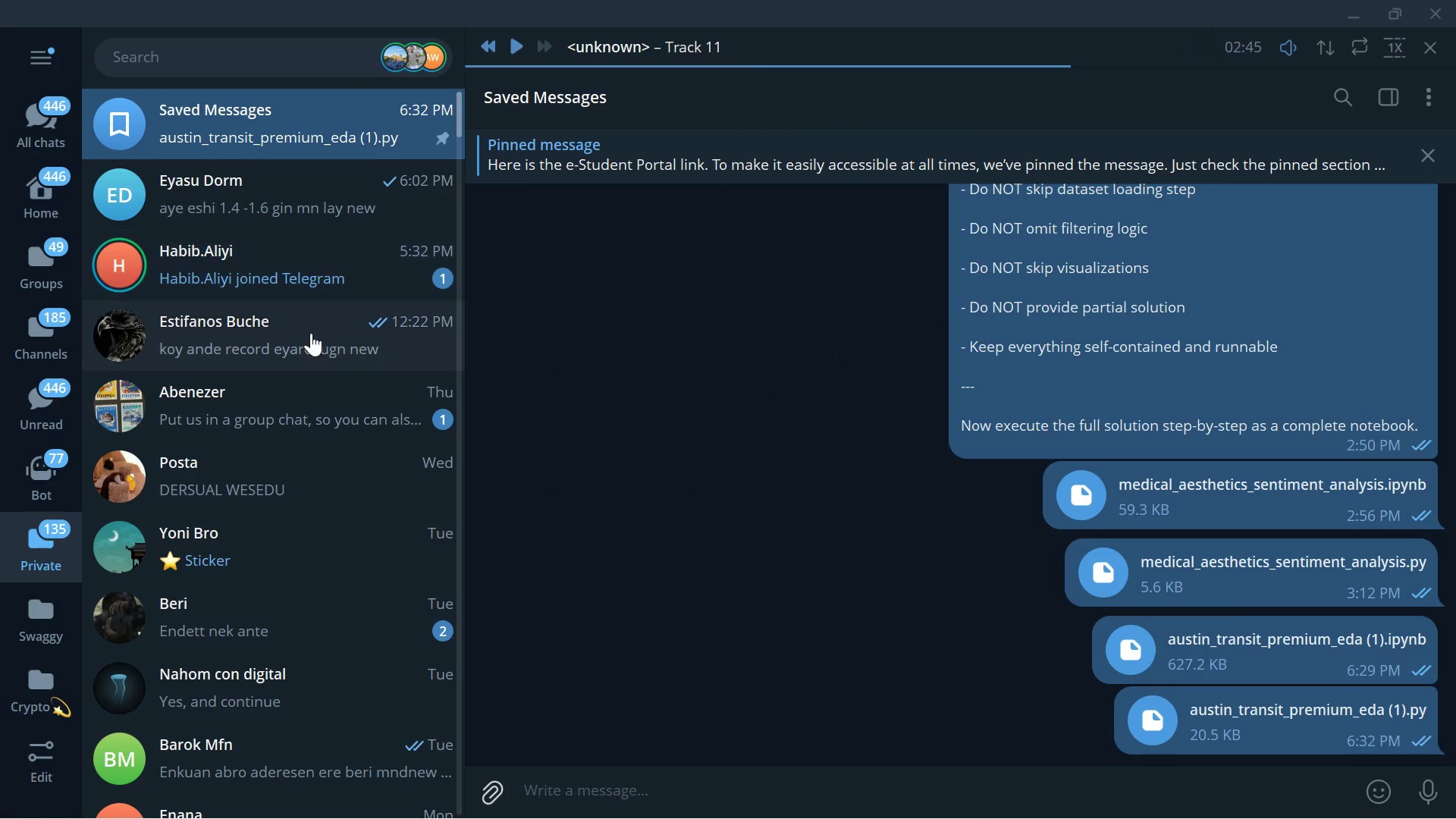 
left_click([275, 401])
 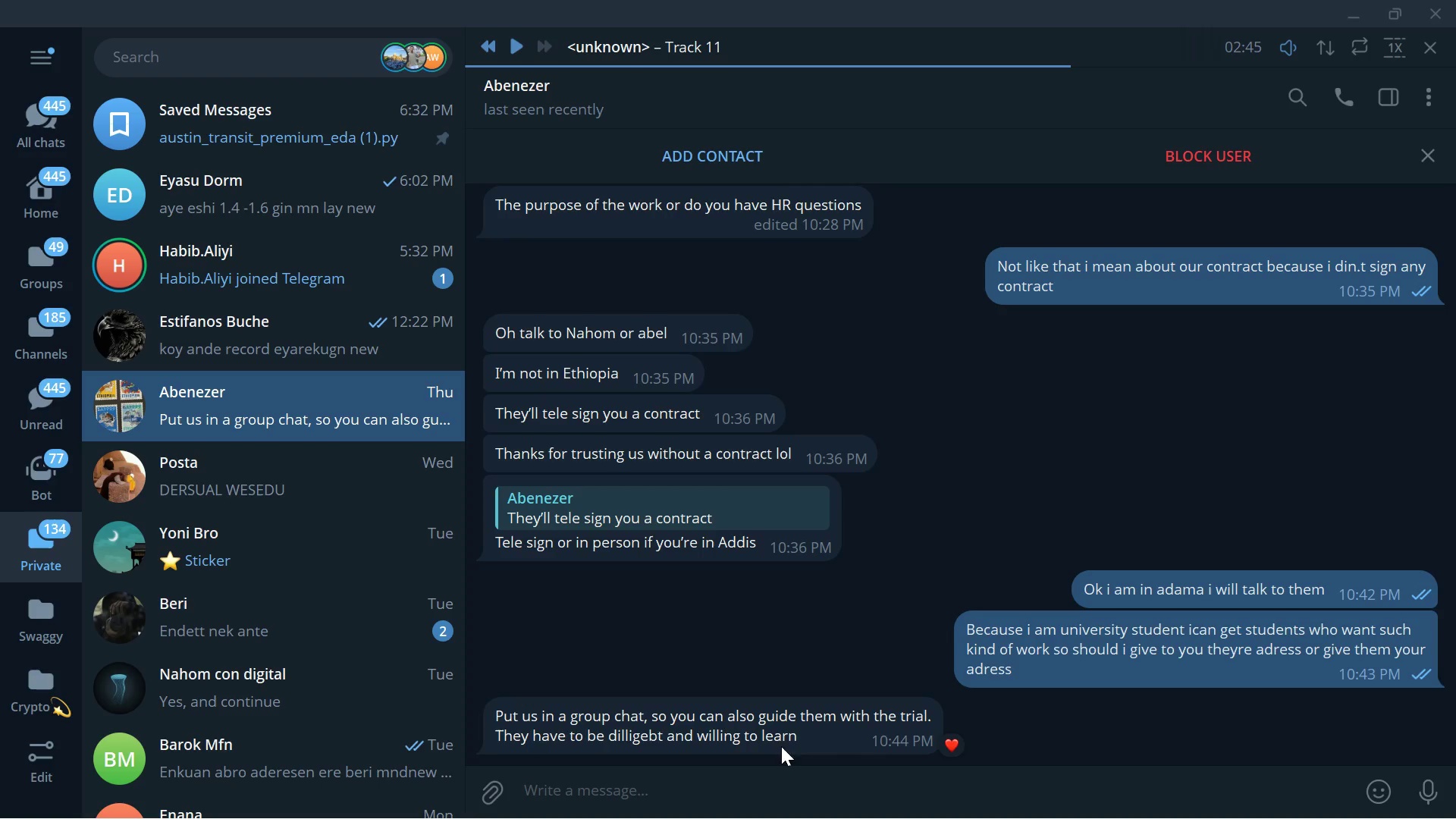 
left_click([672, 801])
 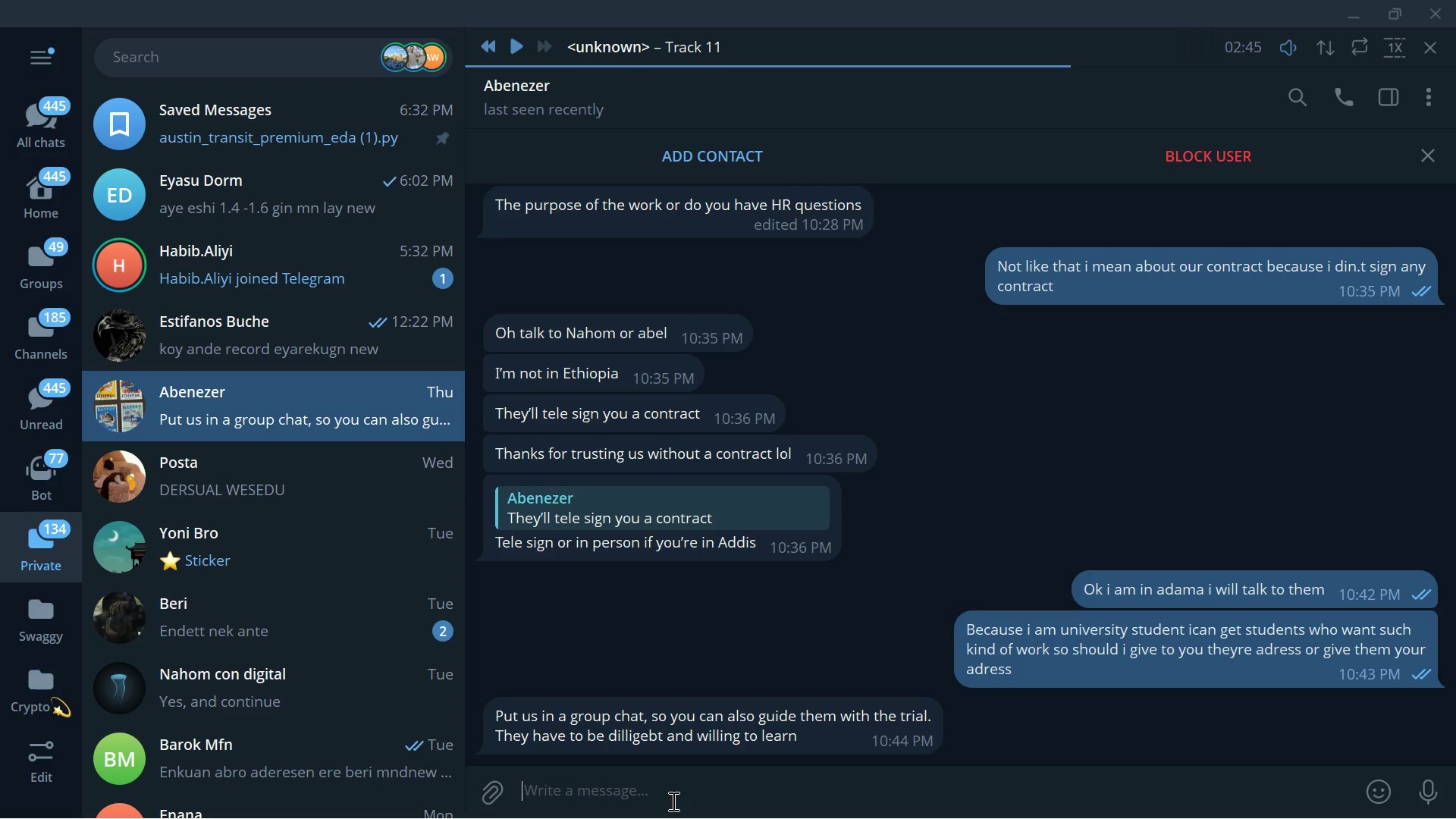 
type(ok)
 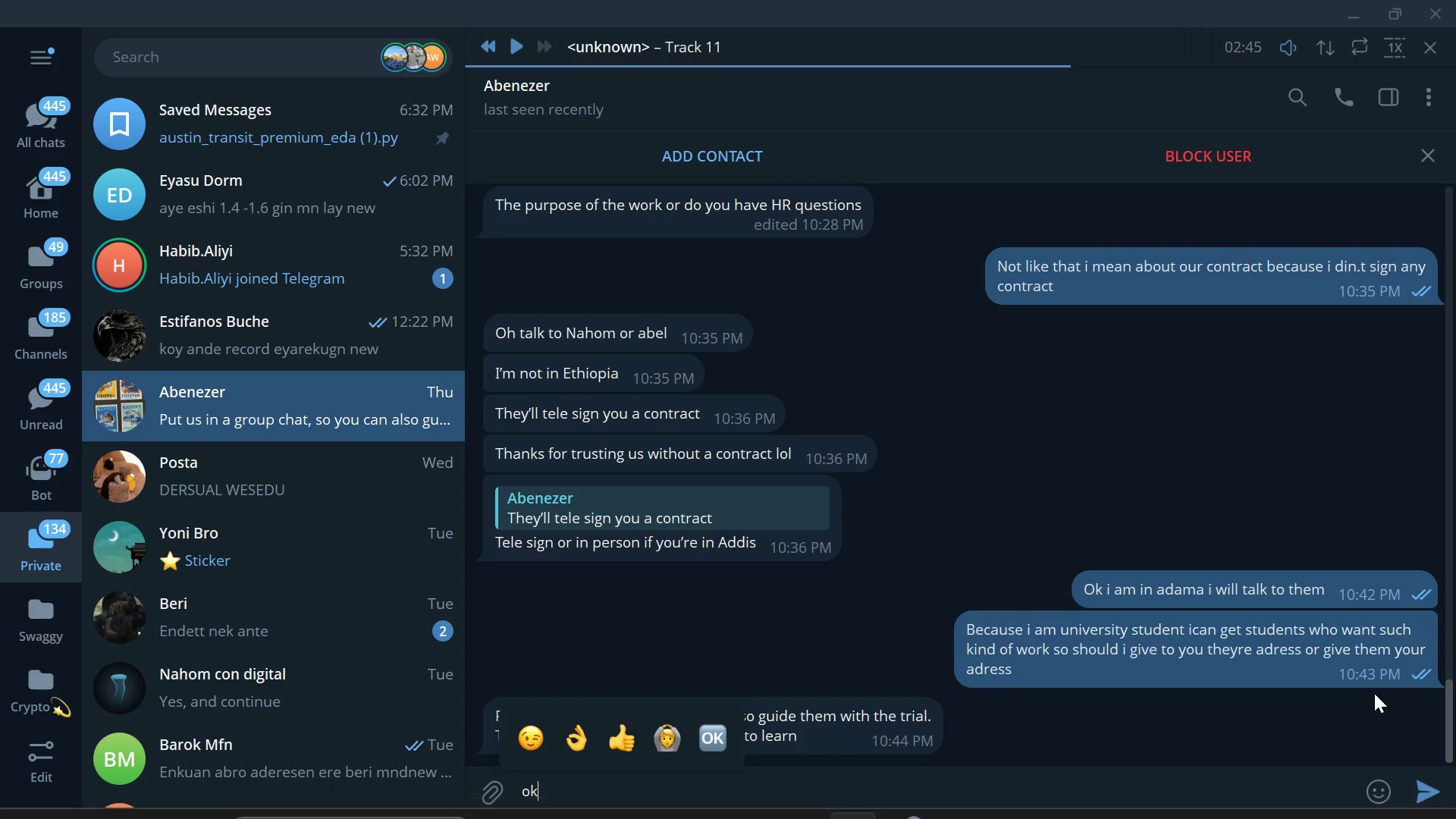 
mouse_move([1257, 494])
 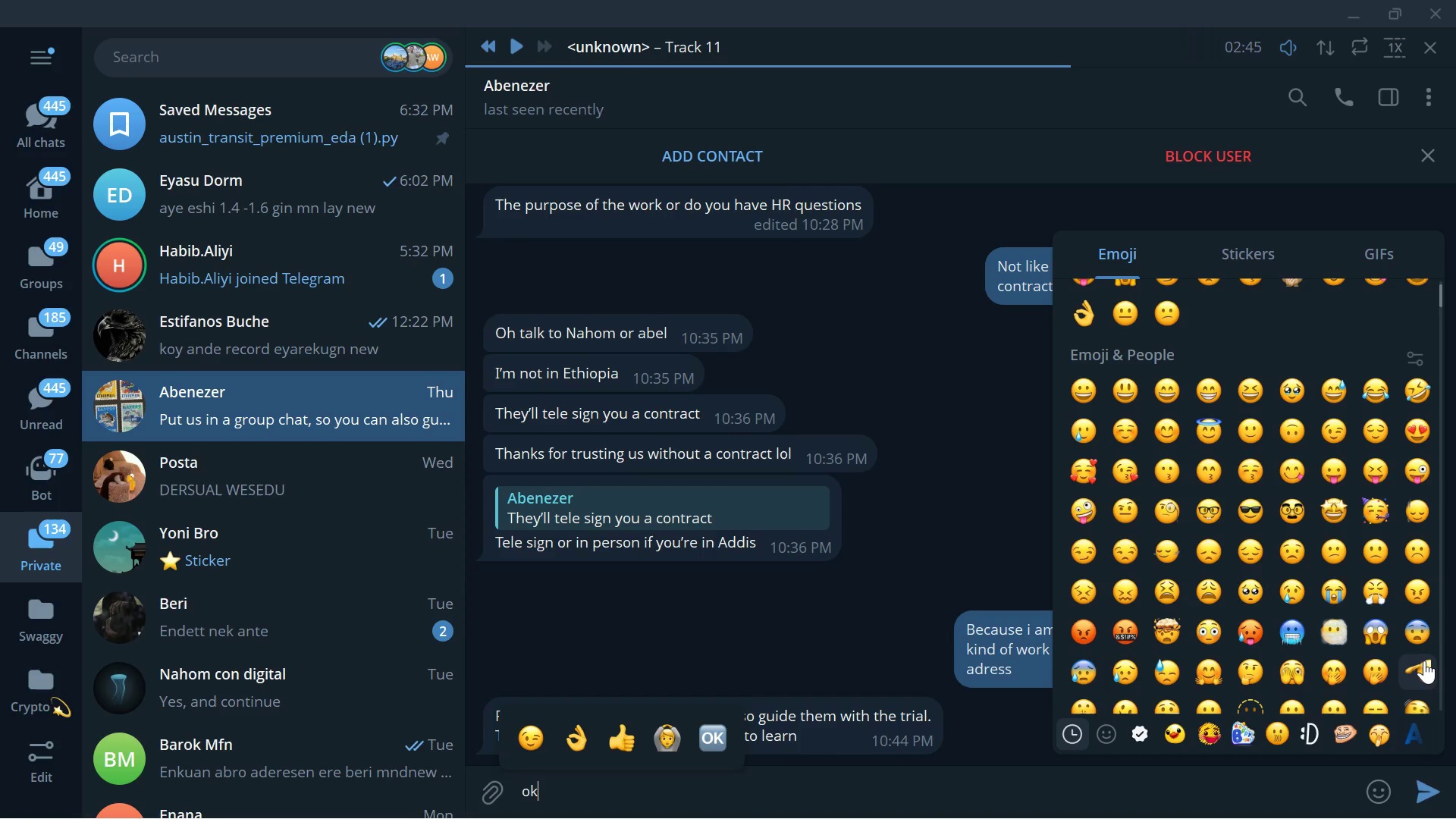 
left_click([1424, 661])
 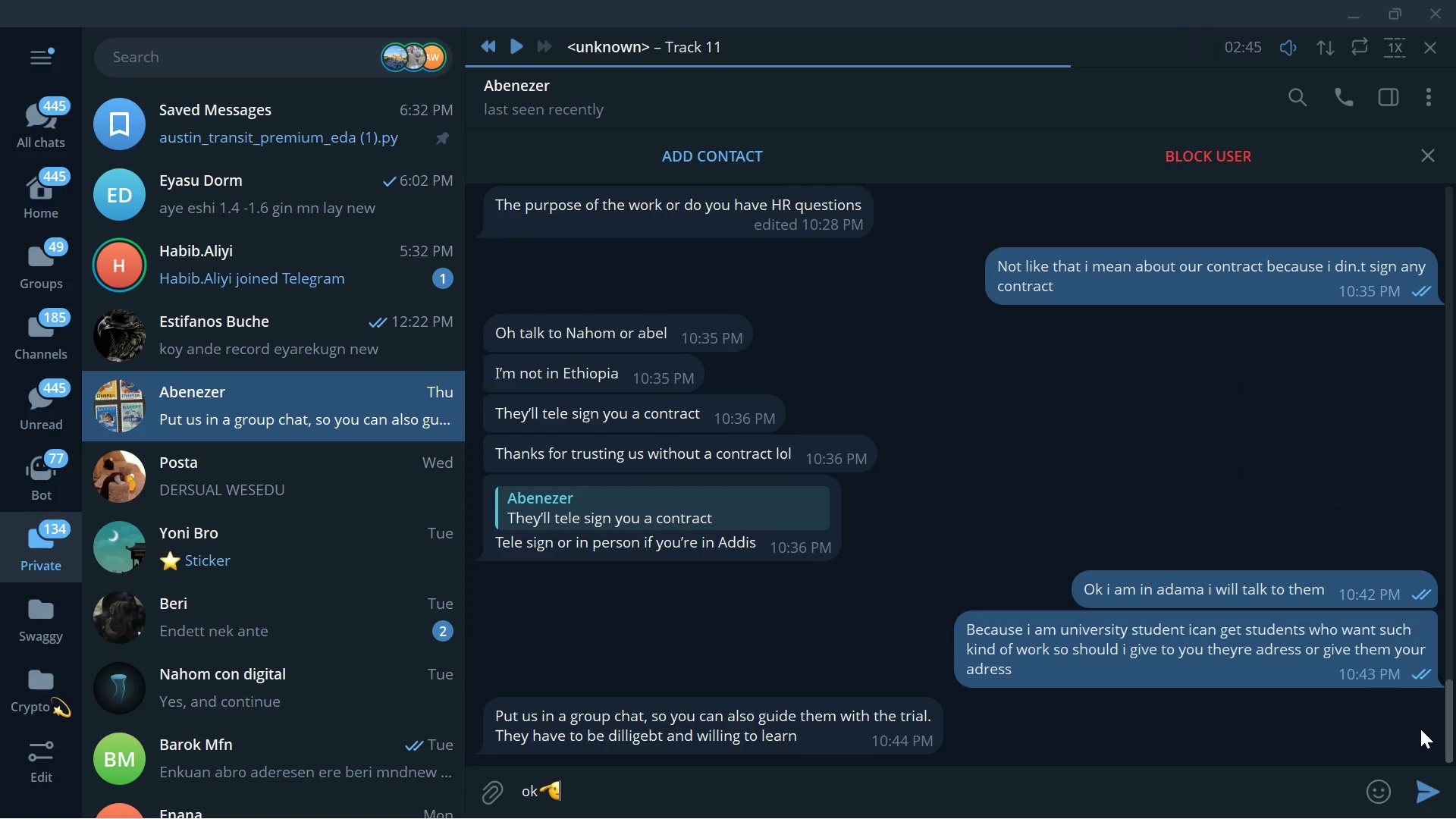 
left_click([1415, 780])
 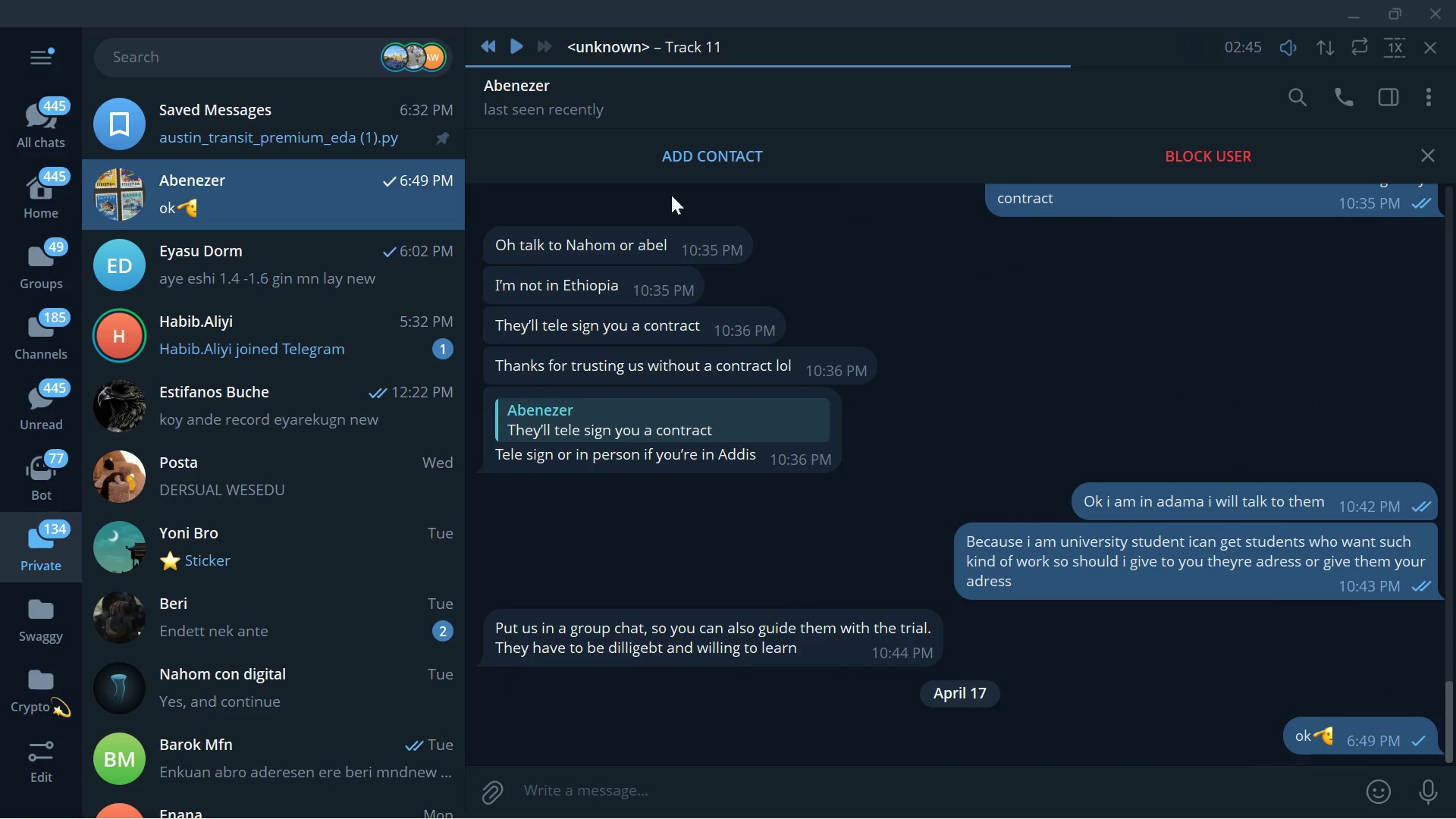 
left_click([730, 140])
 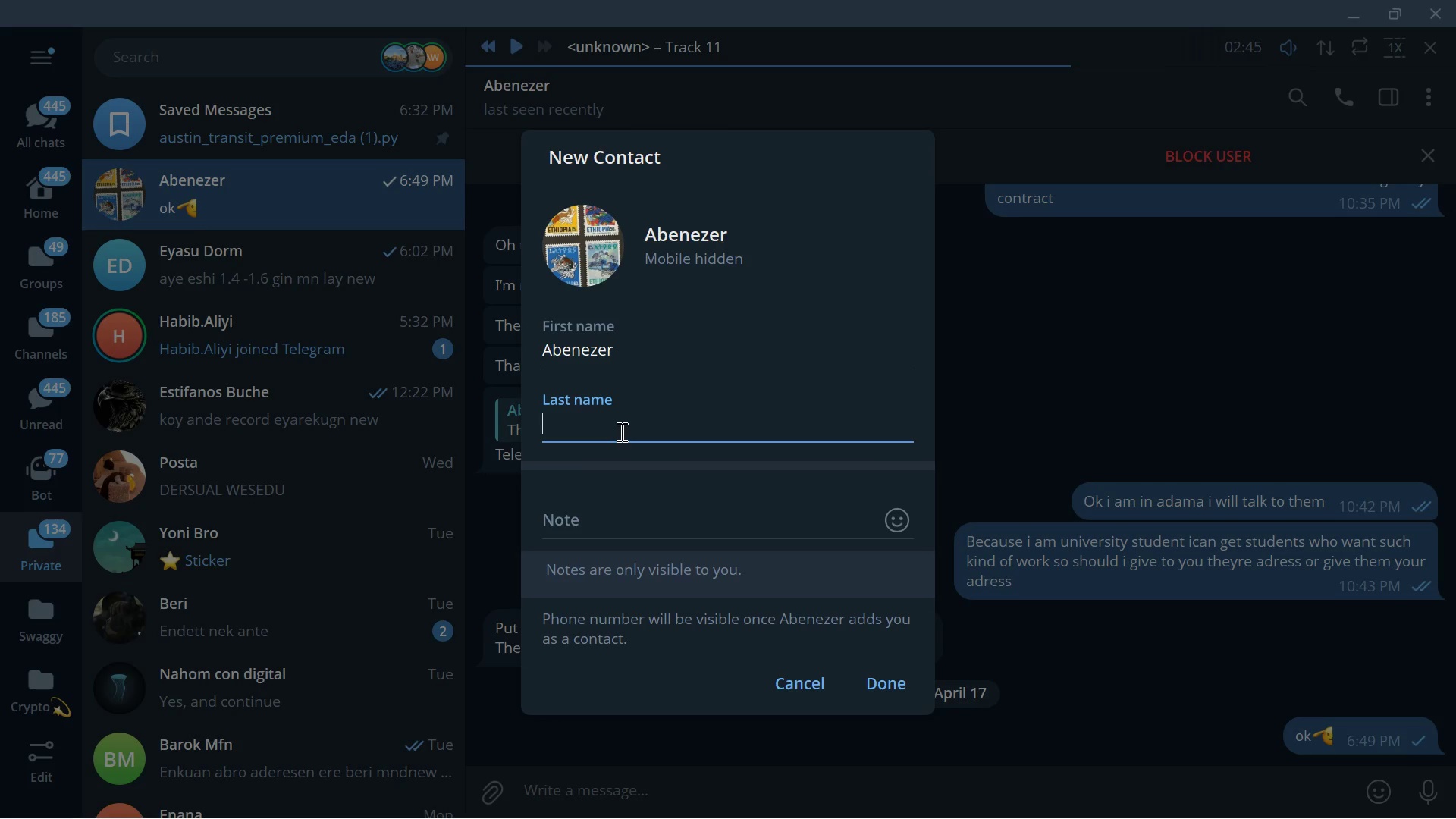 
type(condif)
key(Backspace)
key(Backspace)
key(Backspace)
type( digital)
 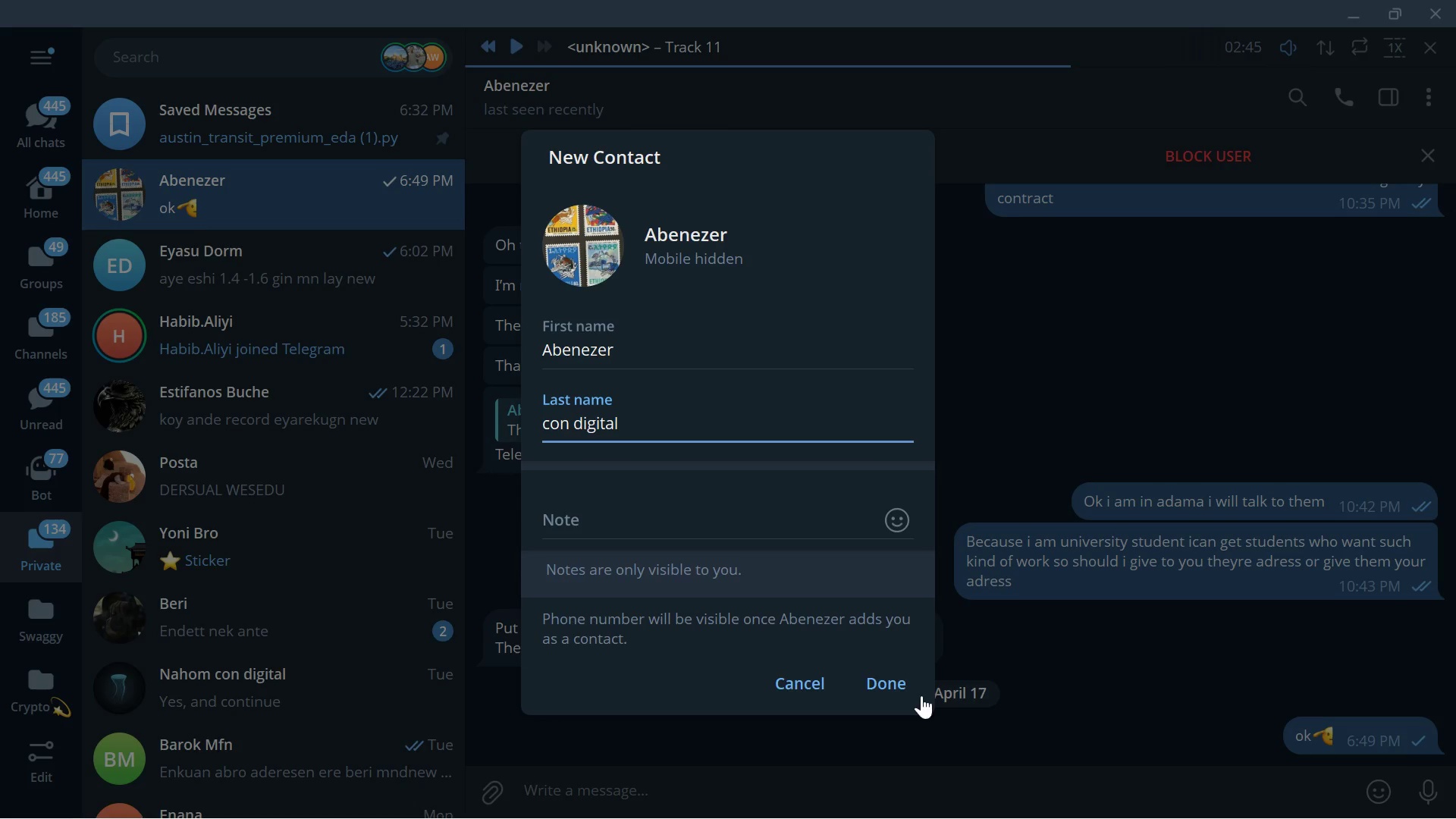 
left_click([896, 695])
 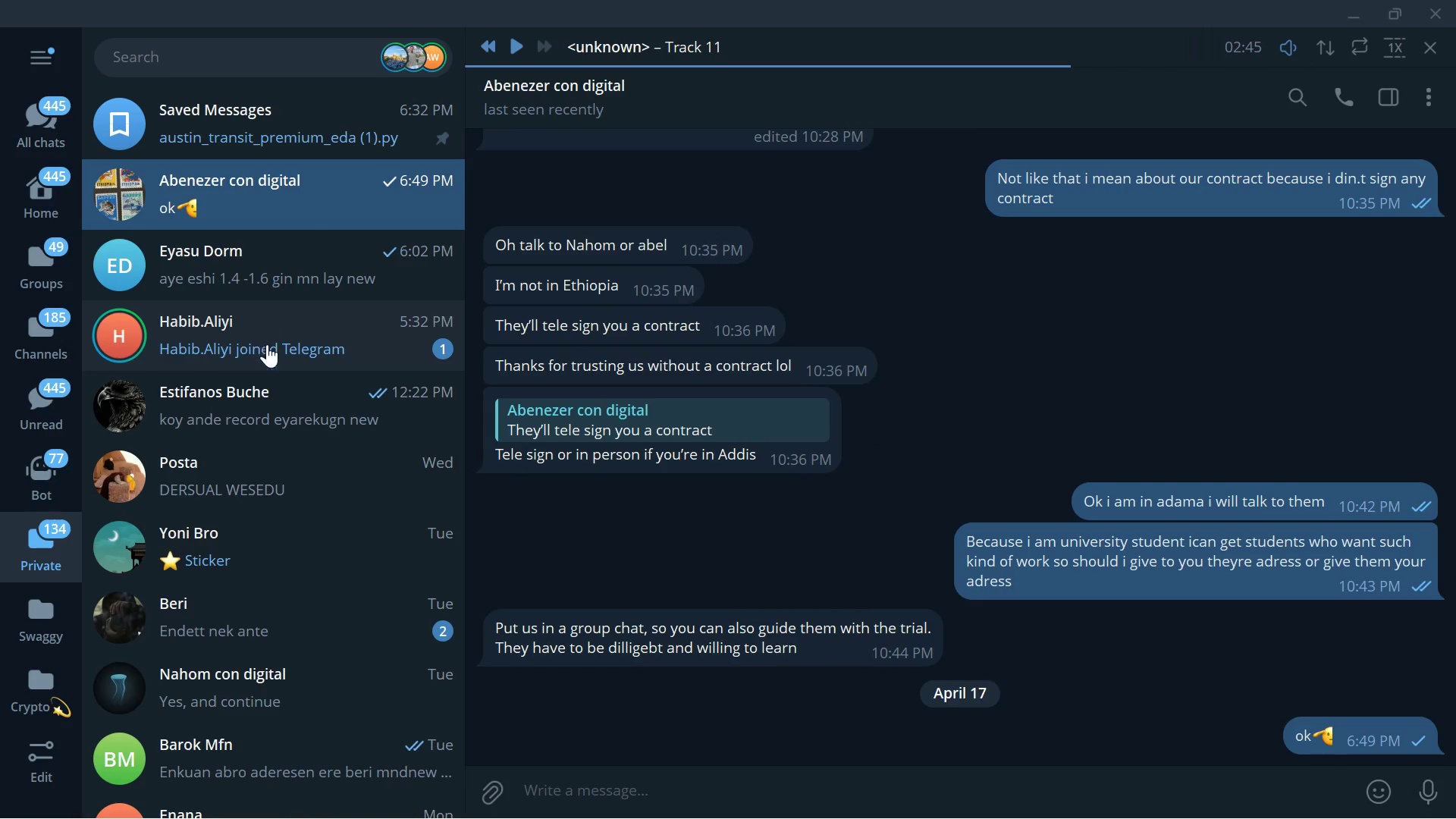 
wait(6.06)
 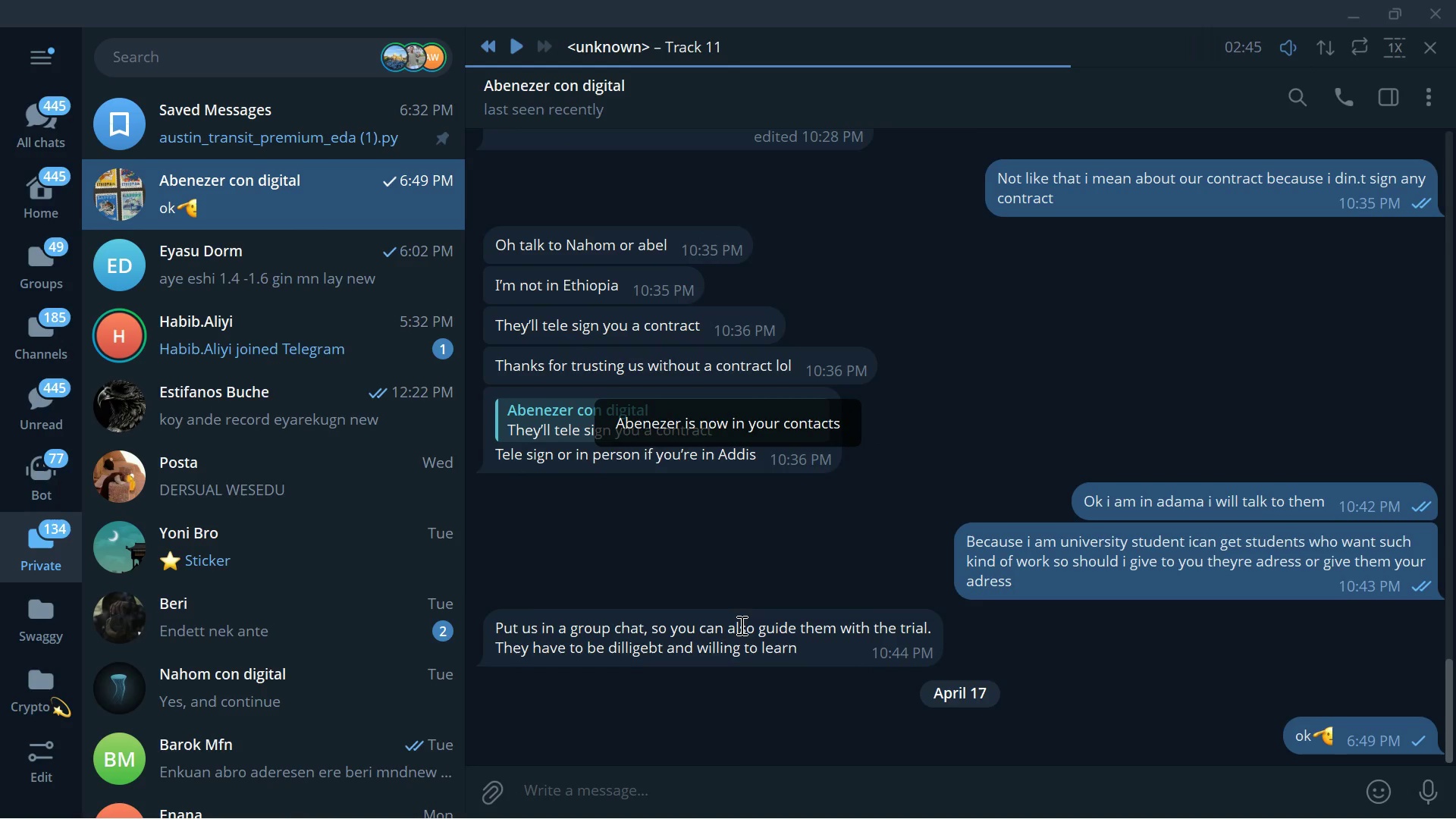 
left_click([259, 399])
 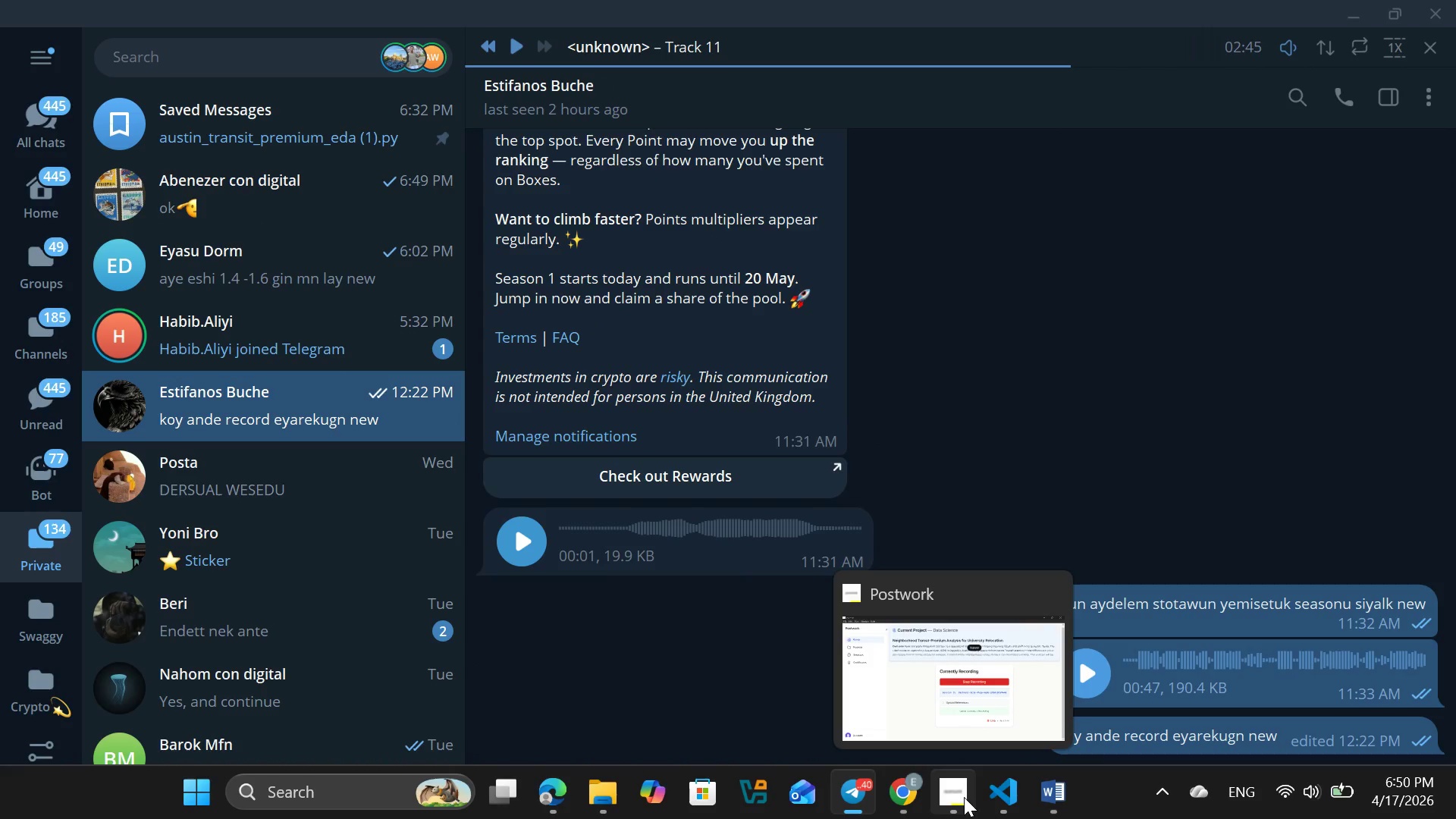 
left_click([897, 786])
 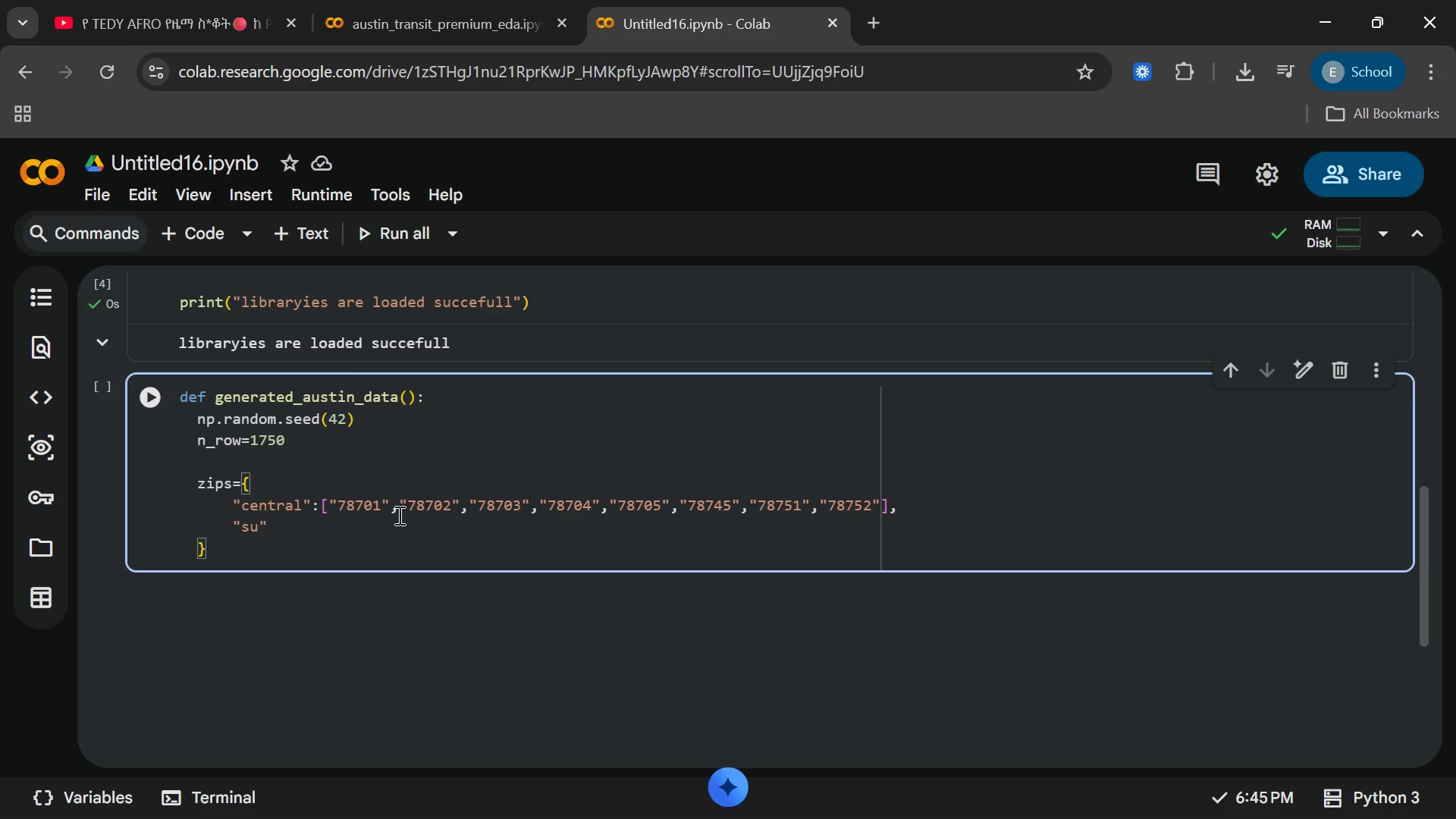 
wait(11.58)
 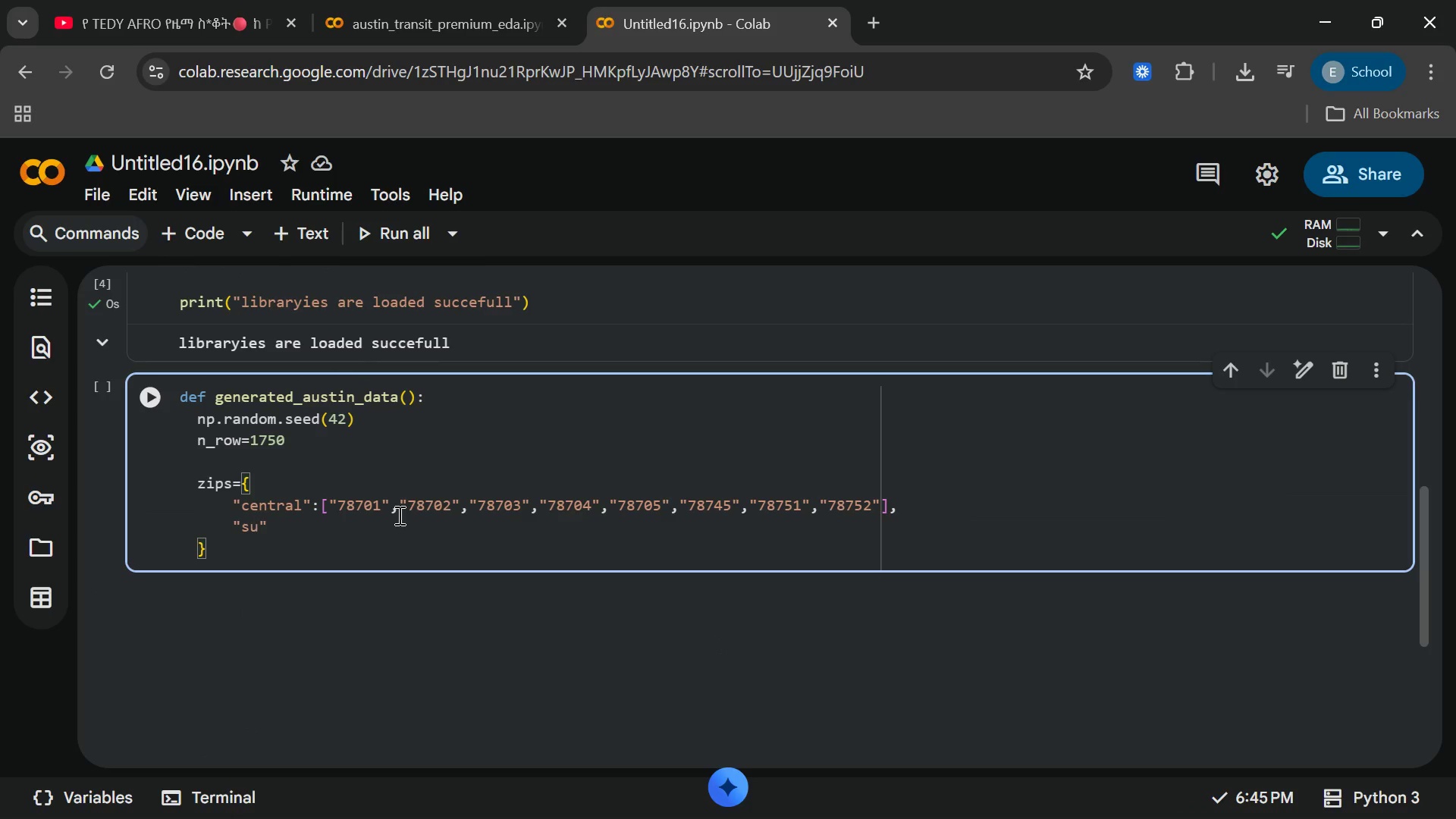 
type(b)
key(Backspace)
key(Backspace)
key(Backspace)
type(Sub)
 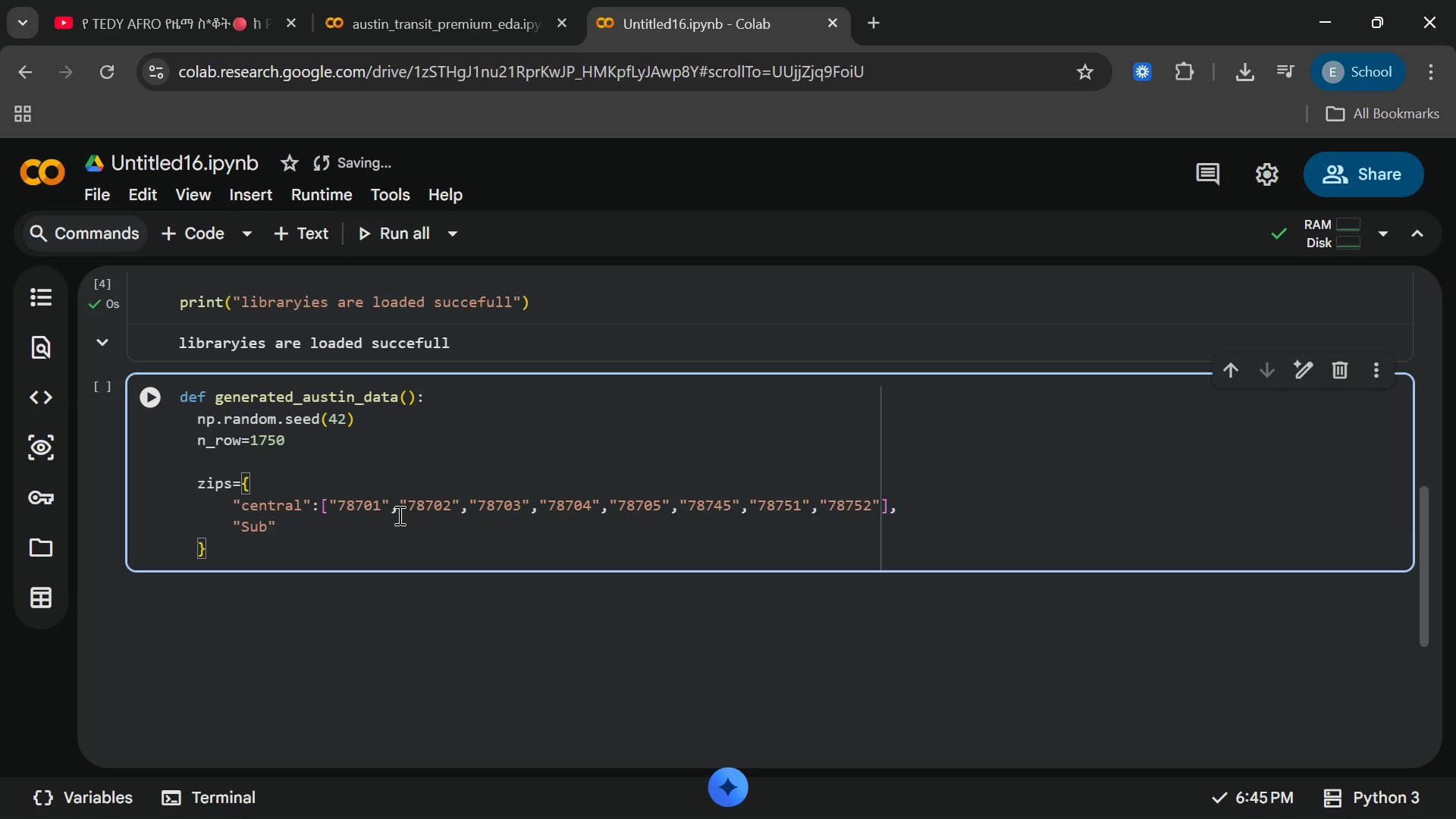 
wait(6.06)
 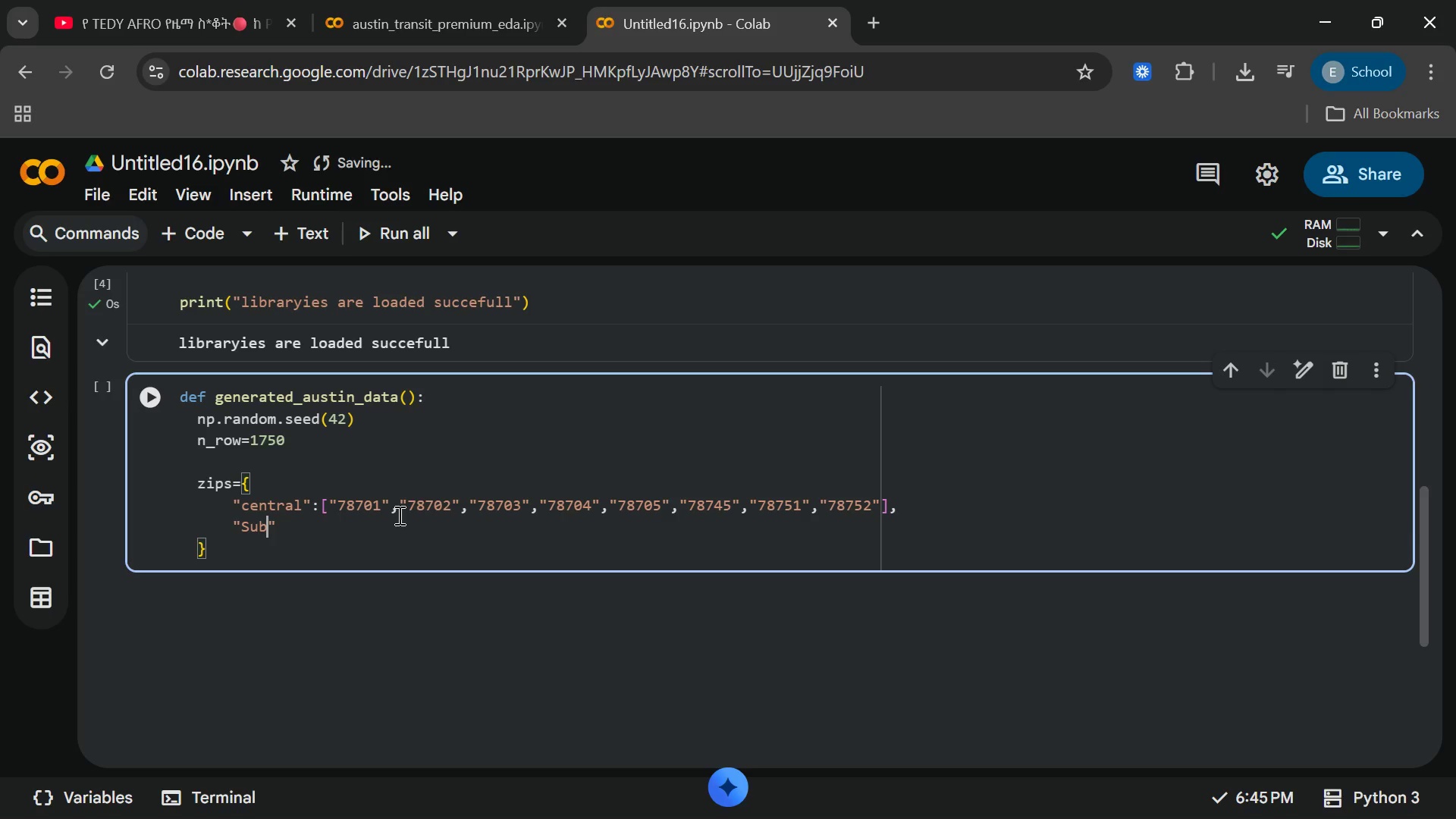 
type(urban)
 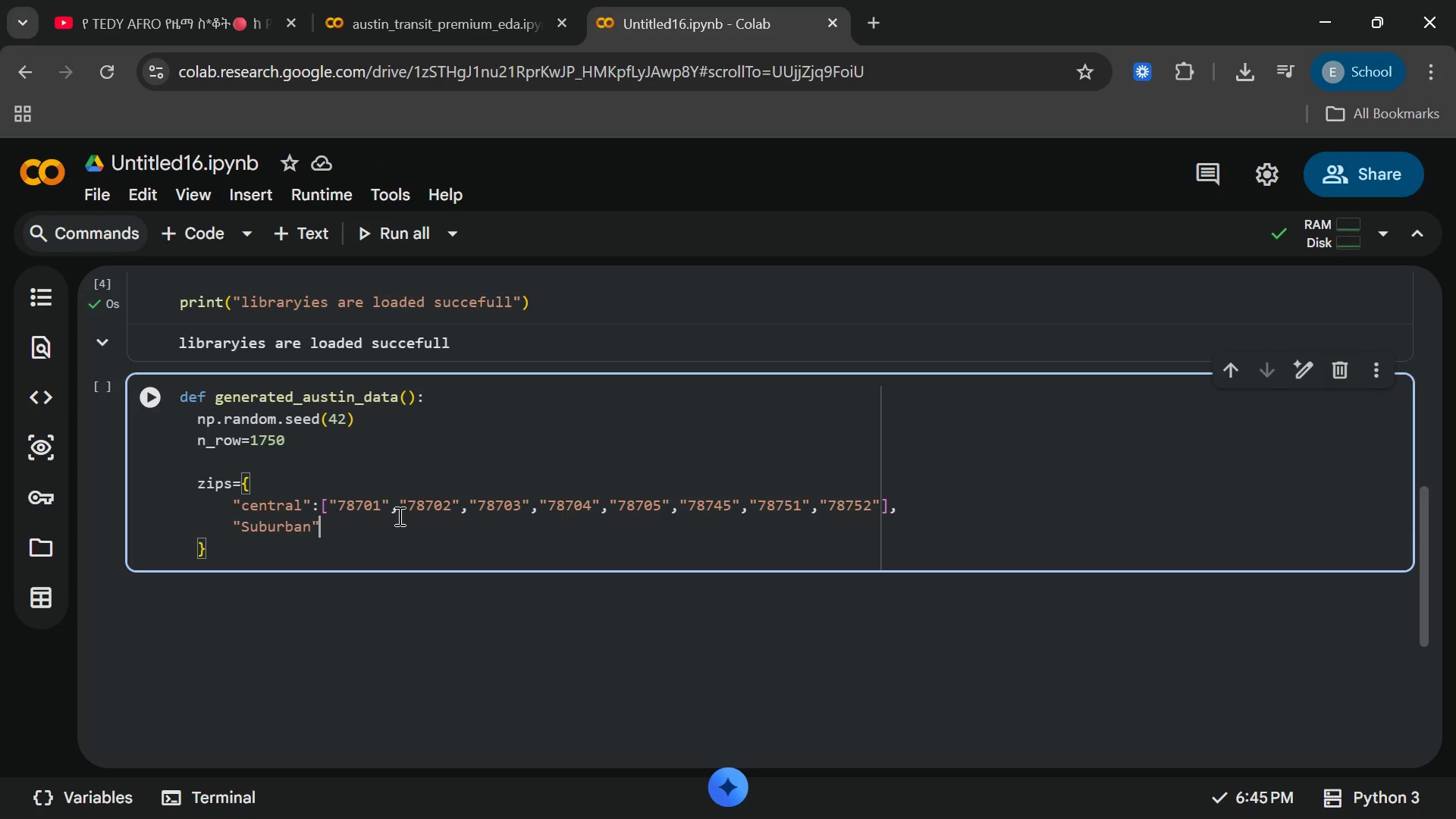 
key(ArrowRight)
 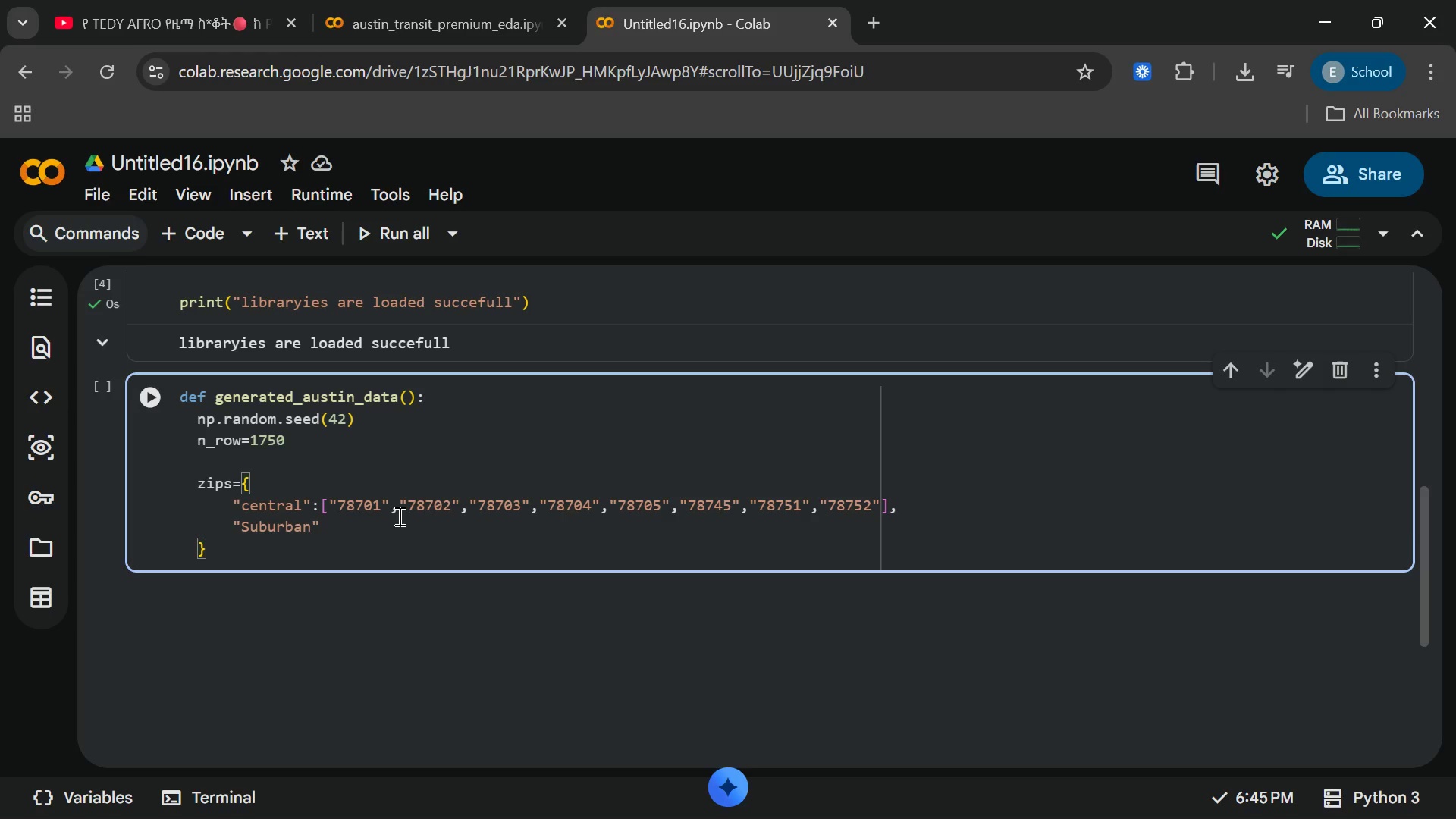 
key(Shift+Semicolon)
 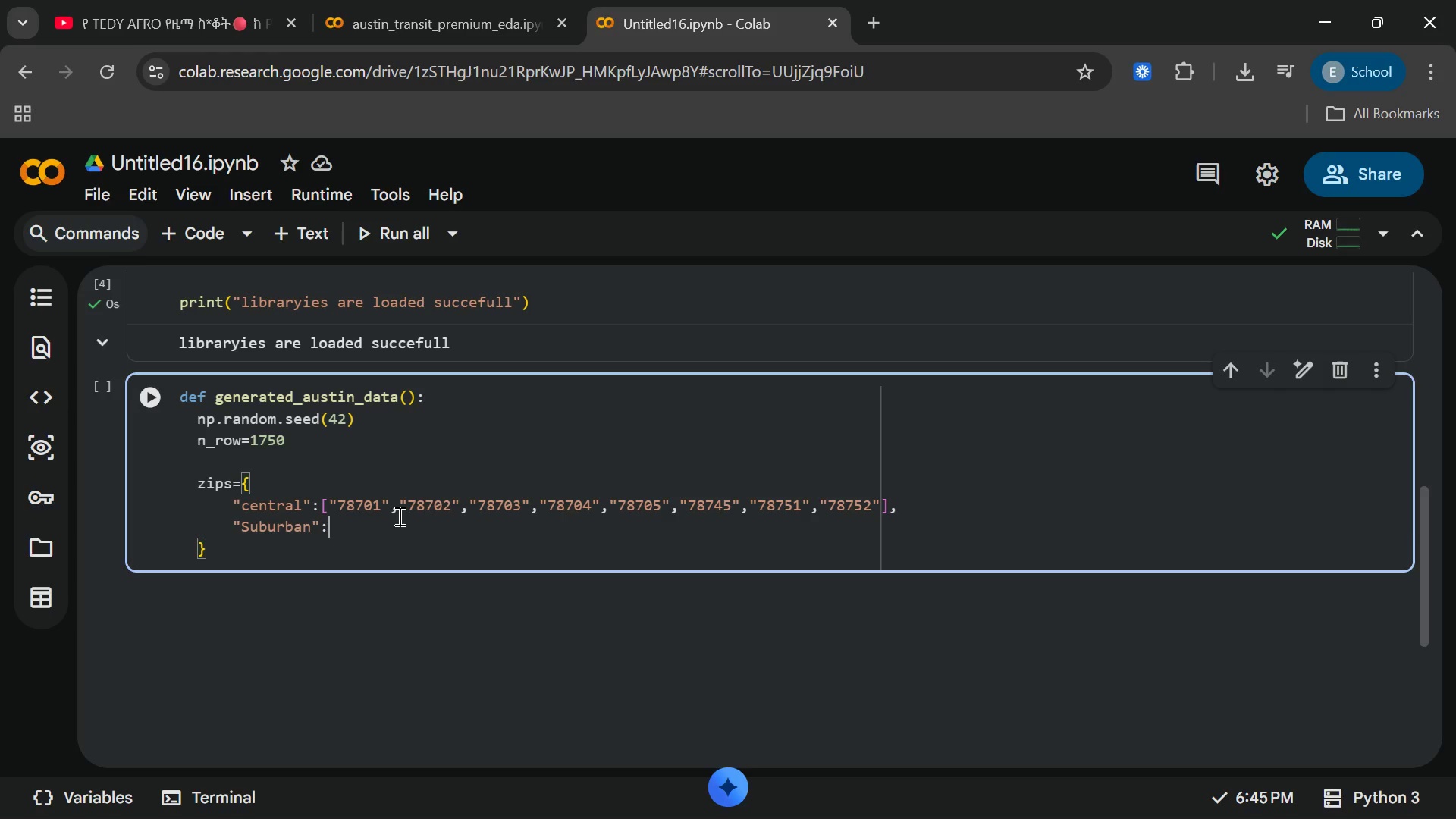 
key(BracketLeft)
 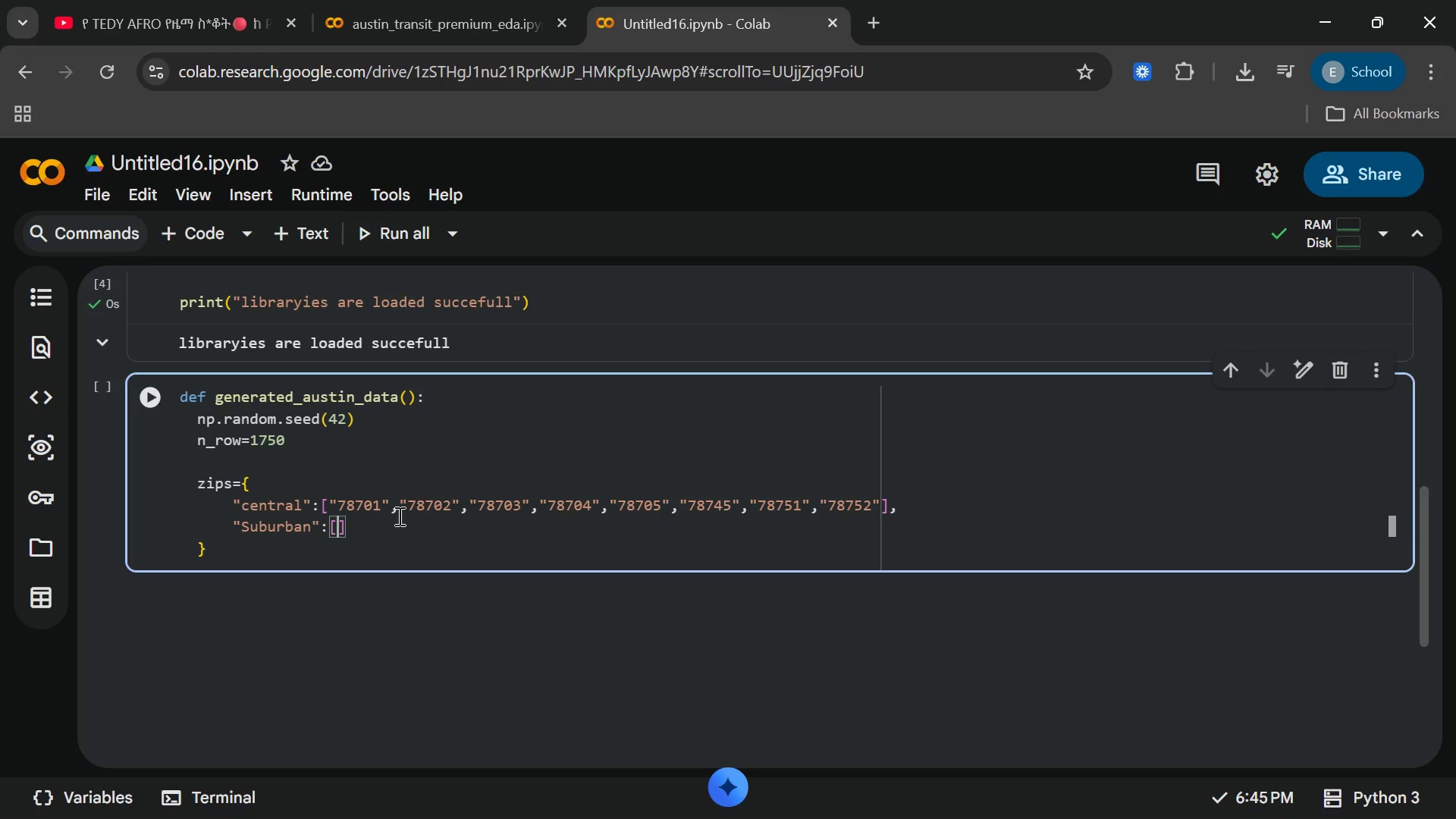 
key(Shift+Quote)
 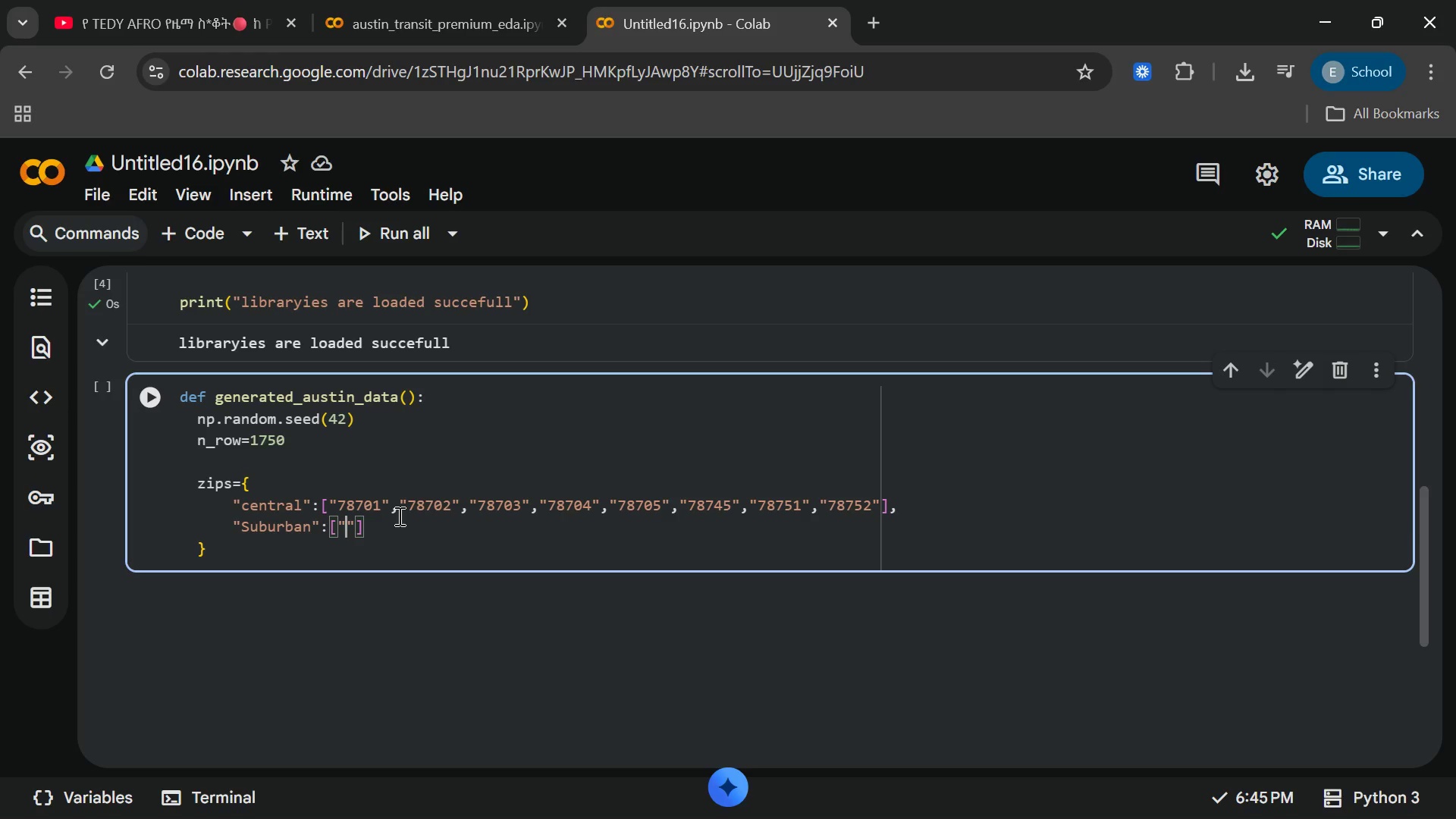 
type(78660)
 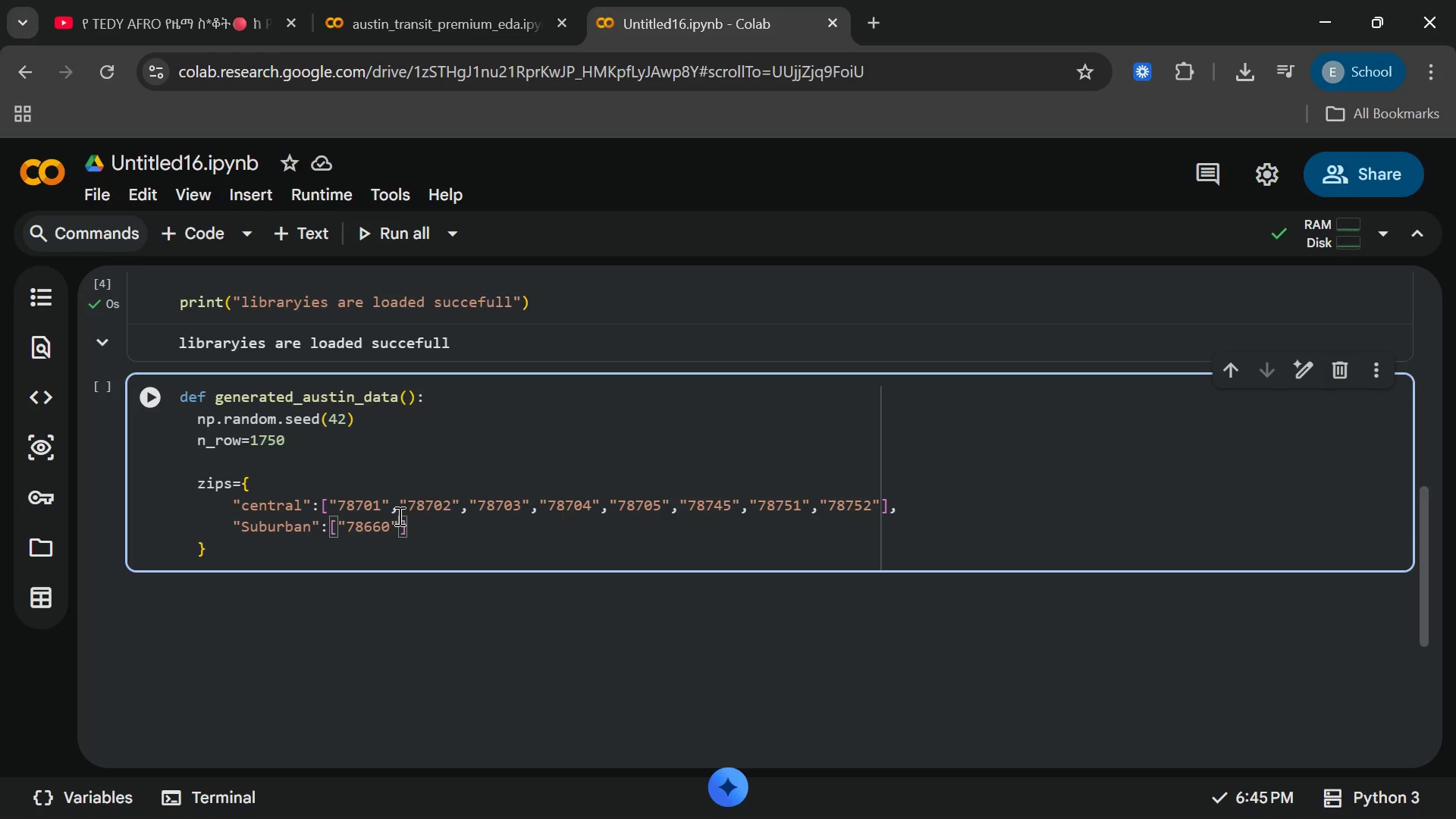 
key(ArrowRight)
 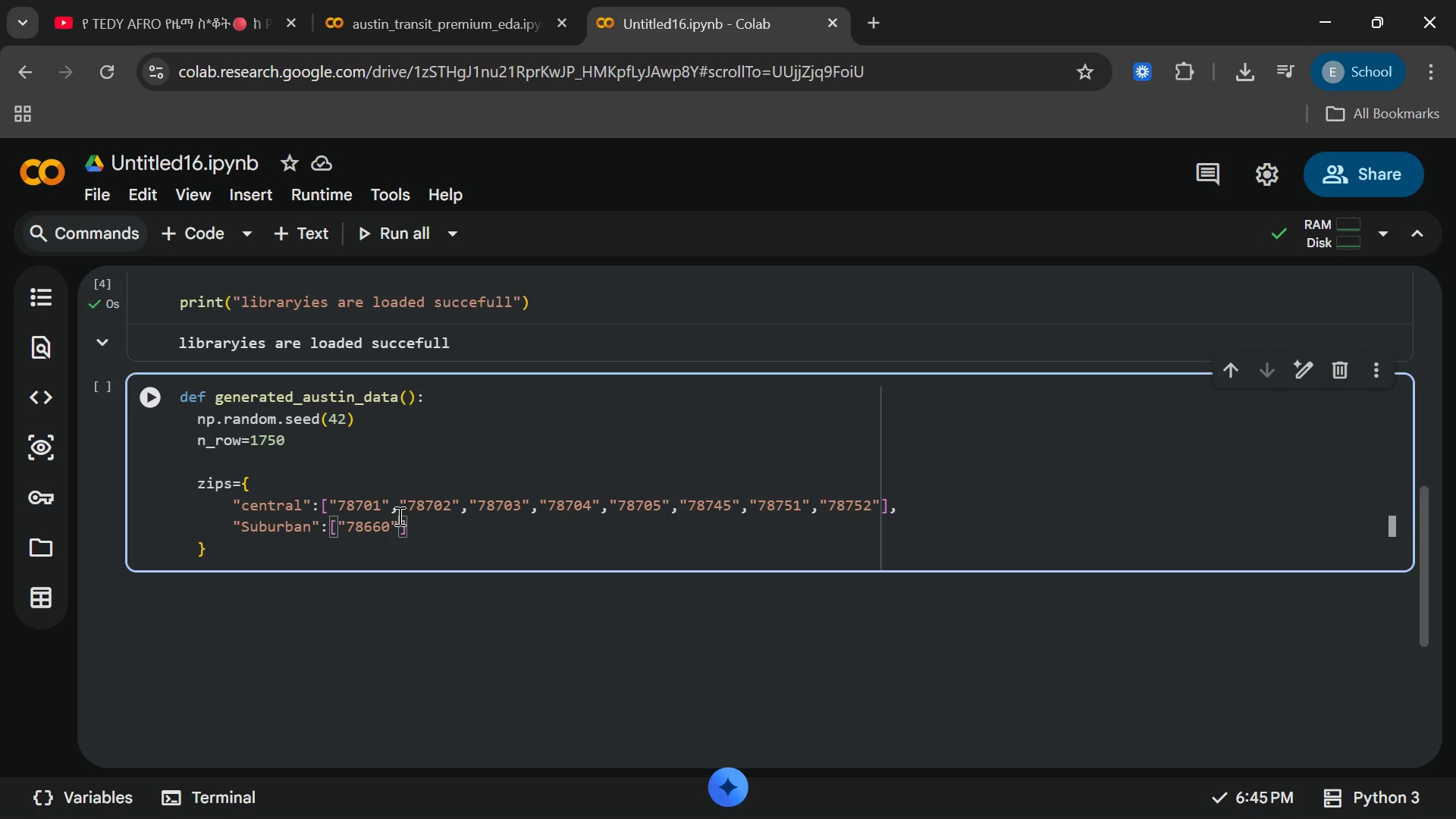 
type(,"78664)
 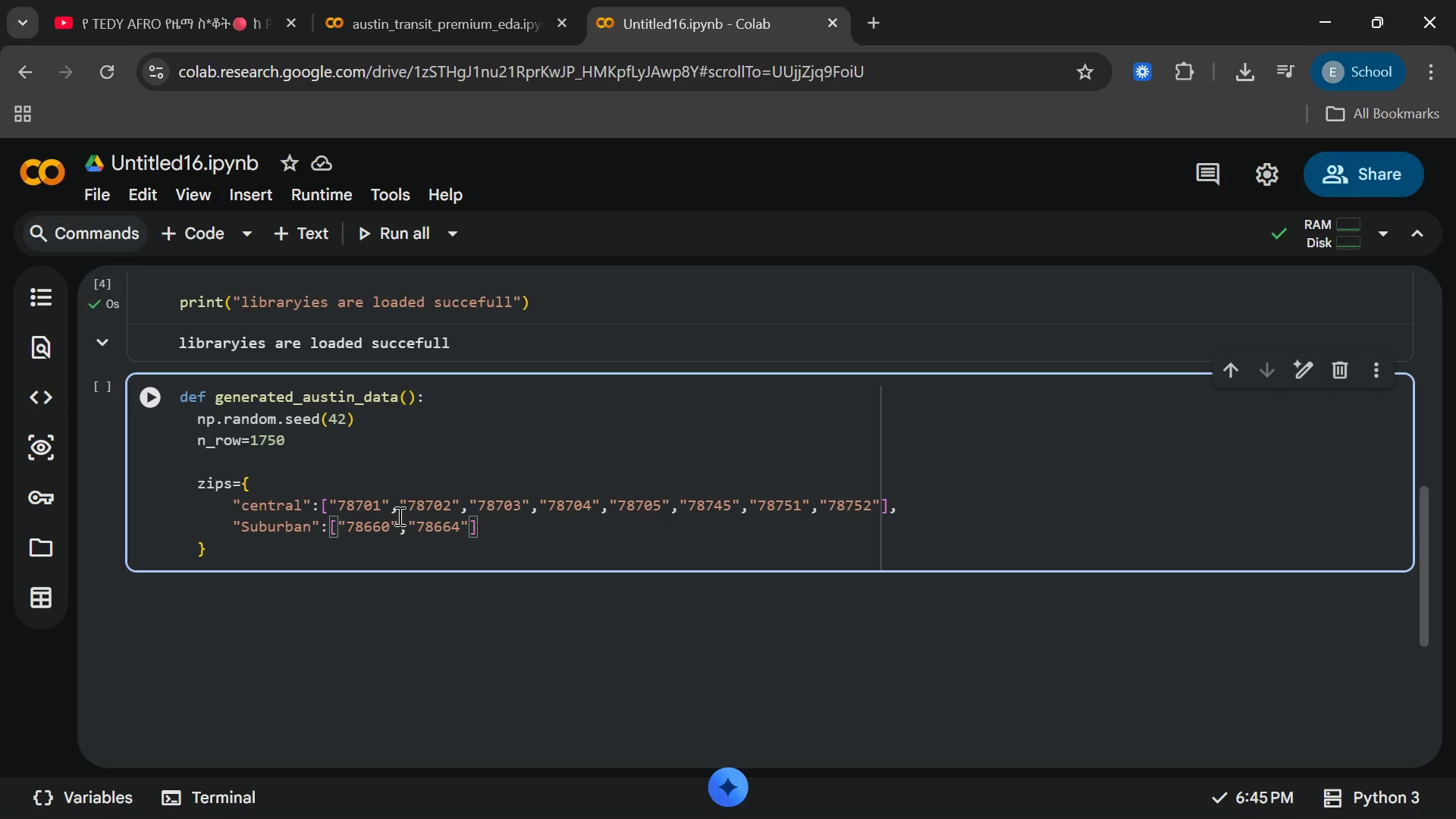 
key(ArrowRight)
 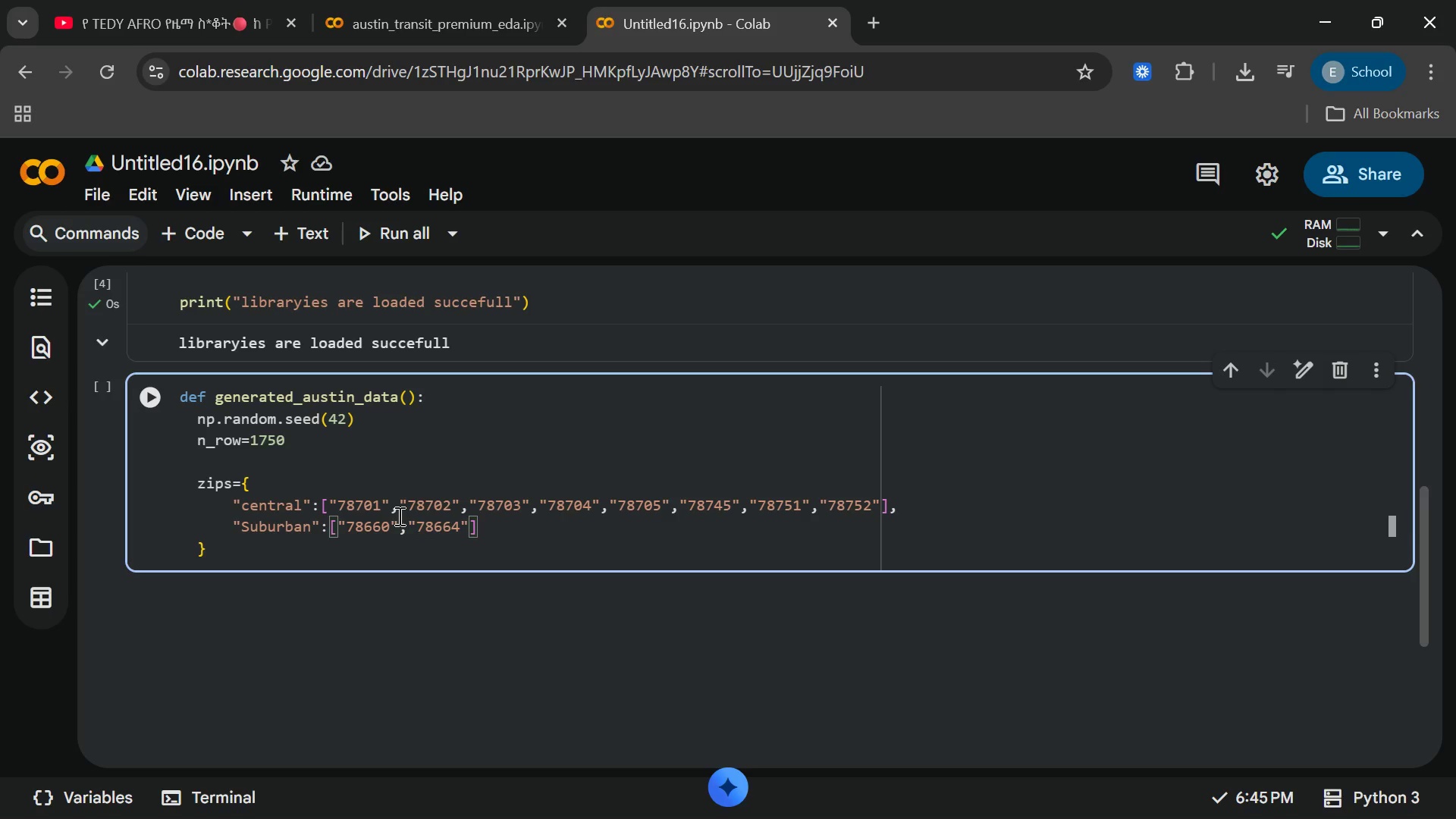 
type(,"78613)
 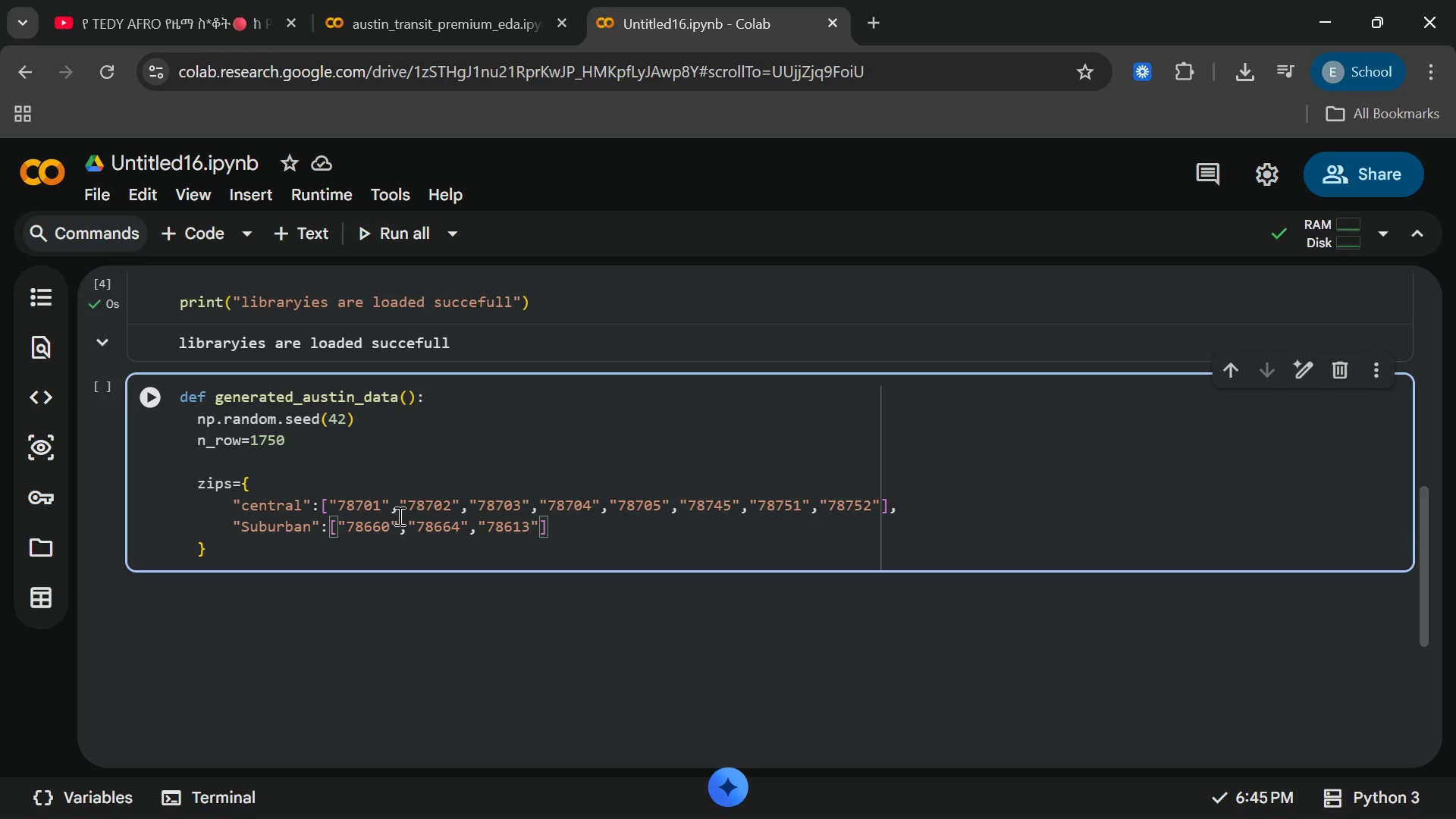 
key(ArrowRight)
 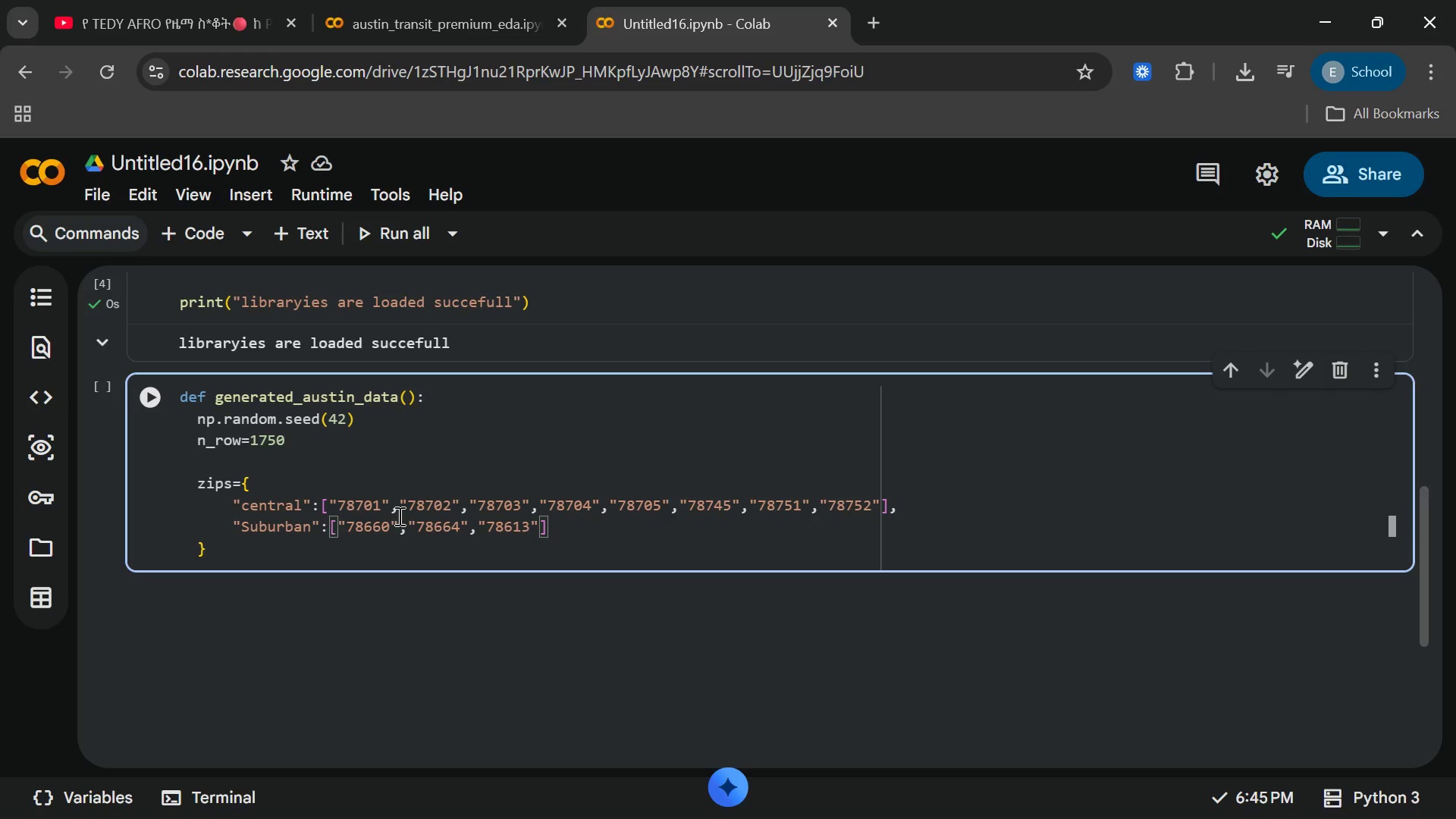 
key(Comma)
 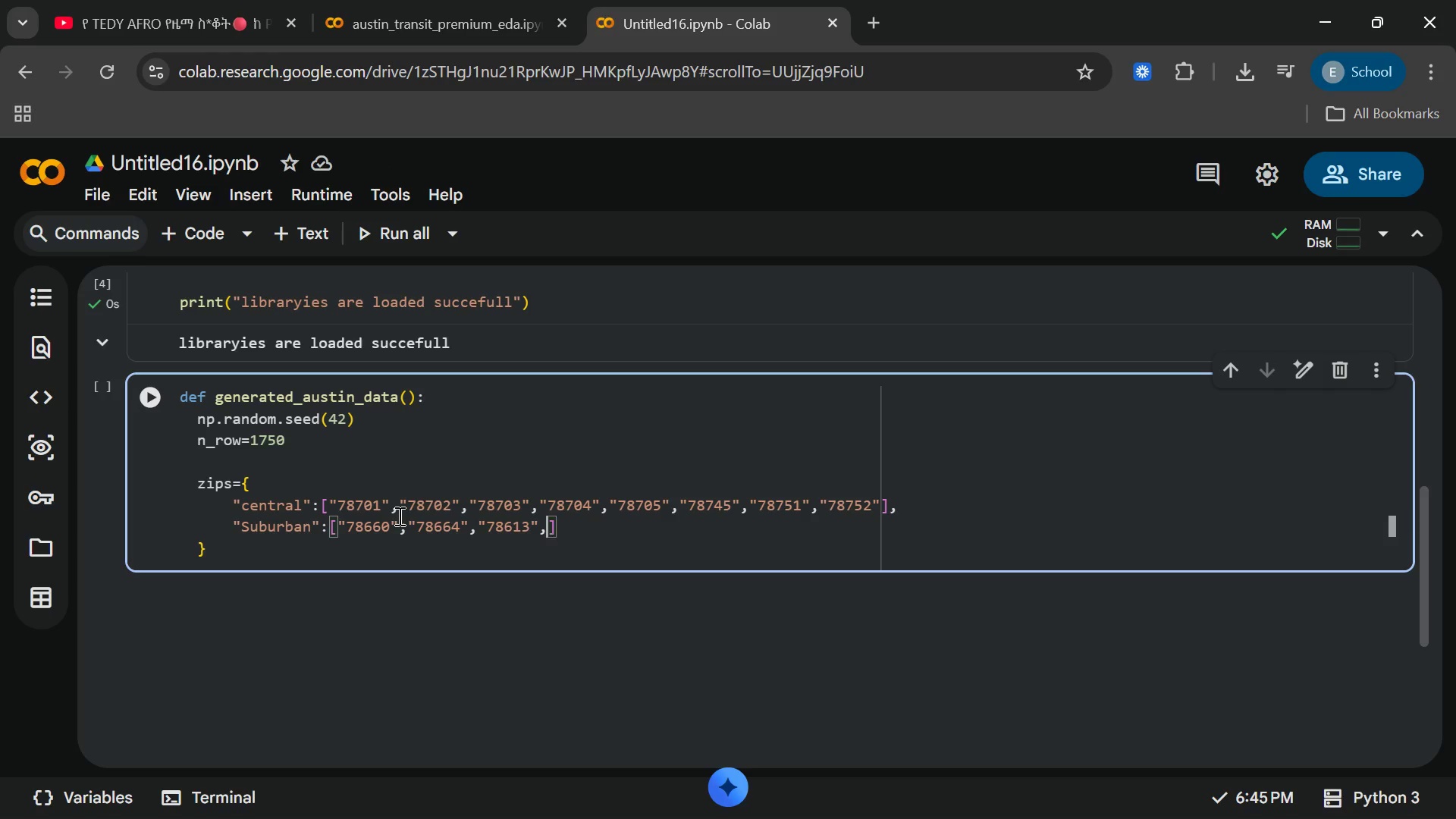 
key(Shift+Quote)
 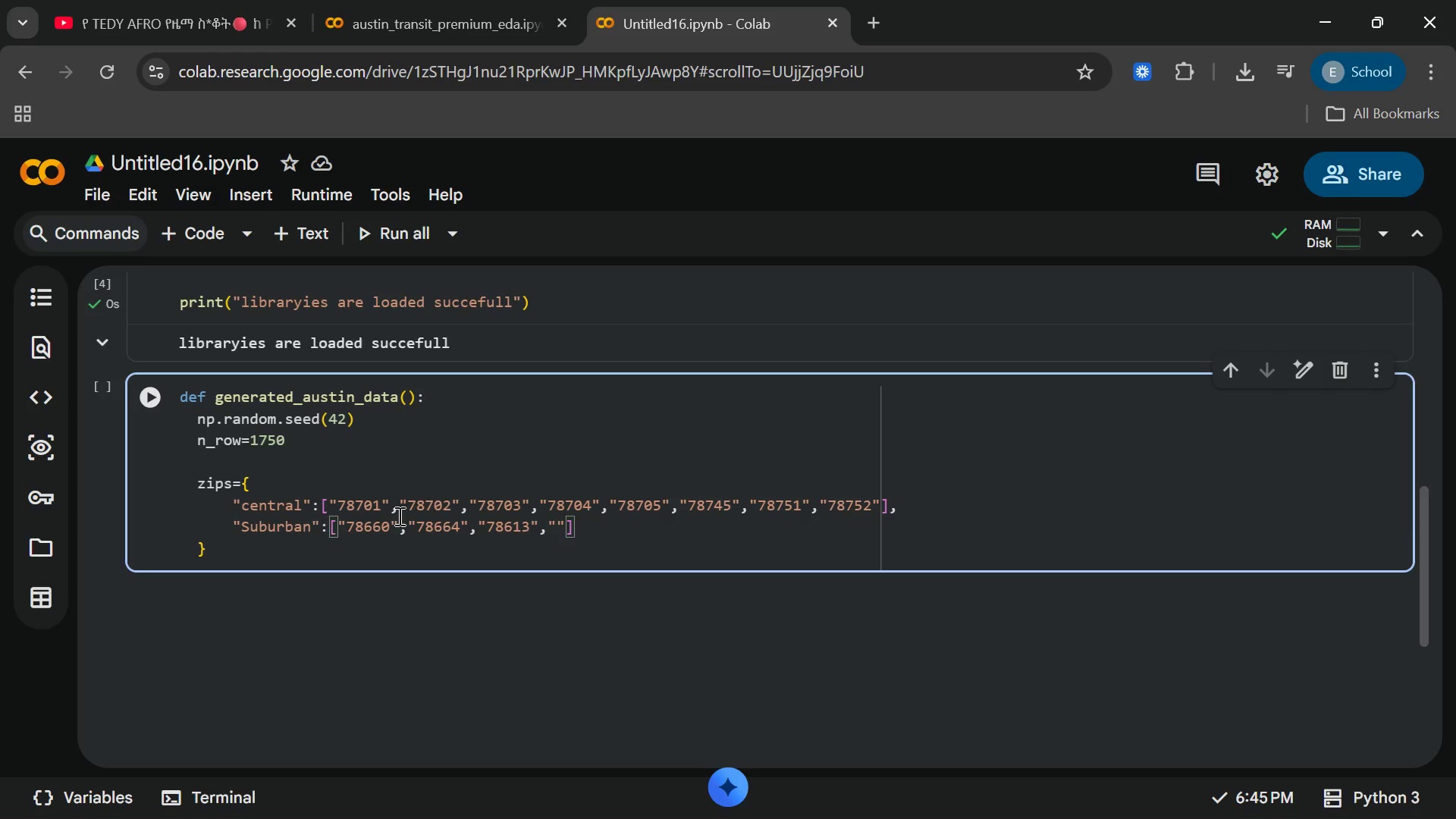 
type(78641)
 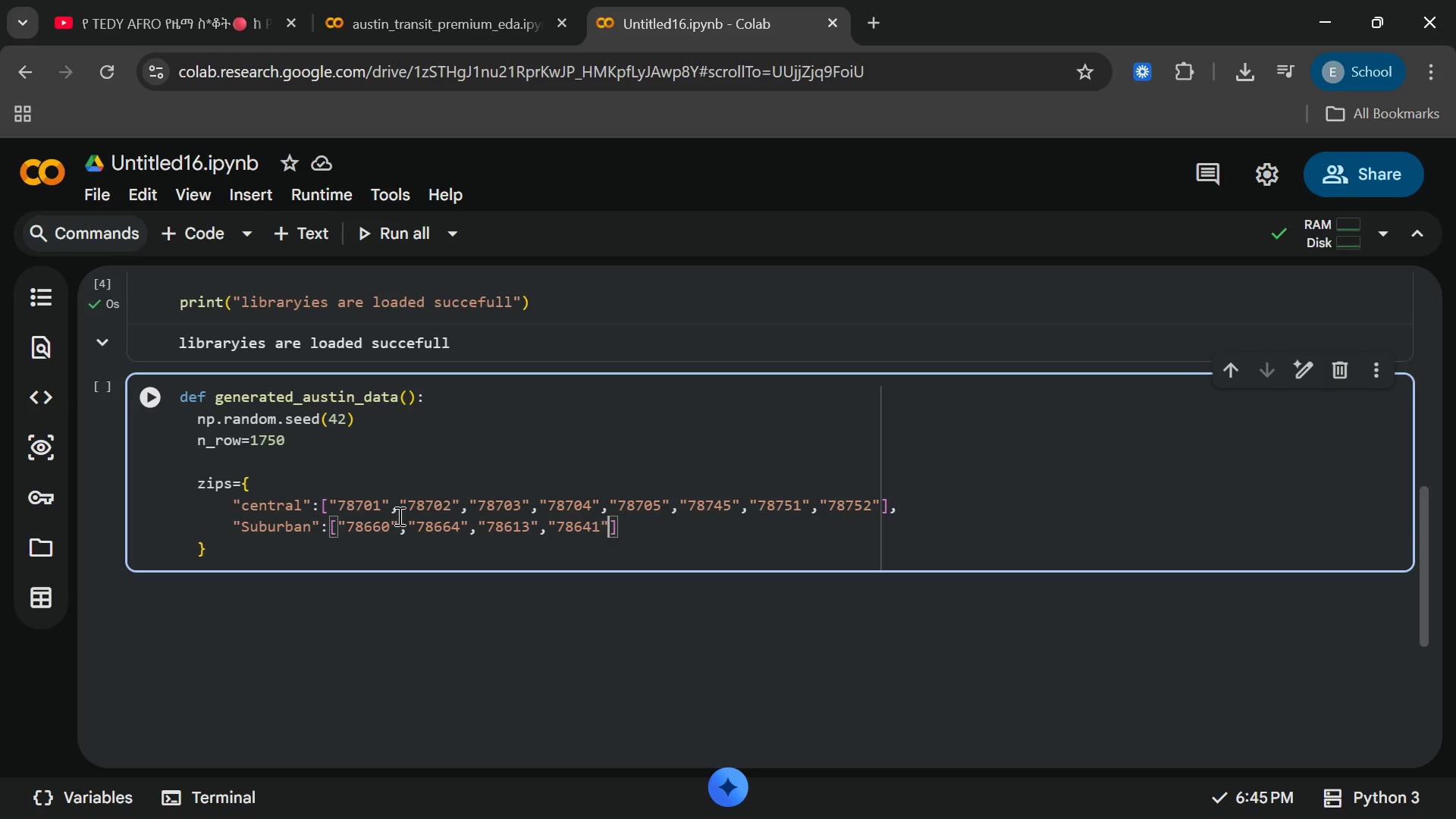 
key(ArrowRight)
 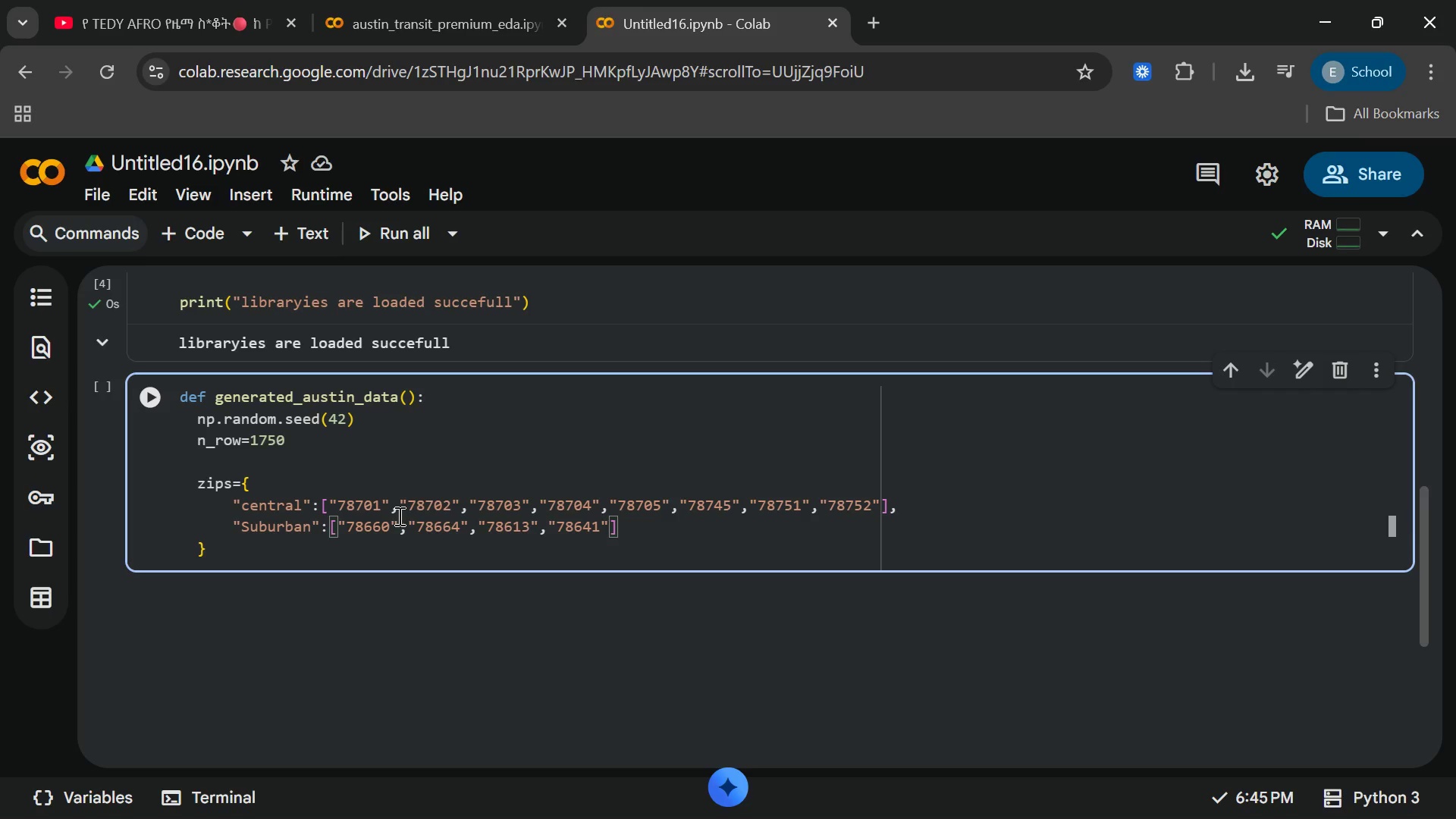 
key(Comma)
 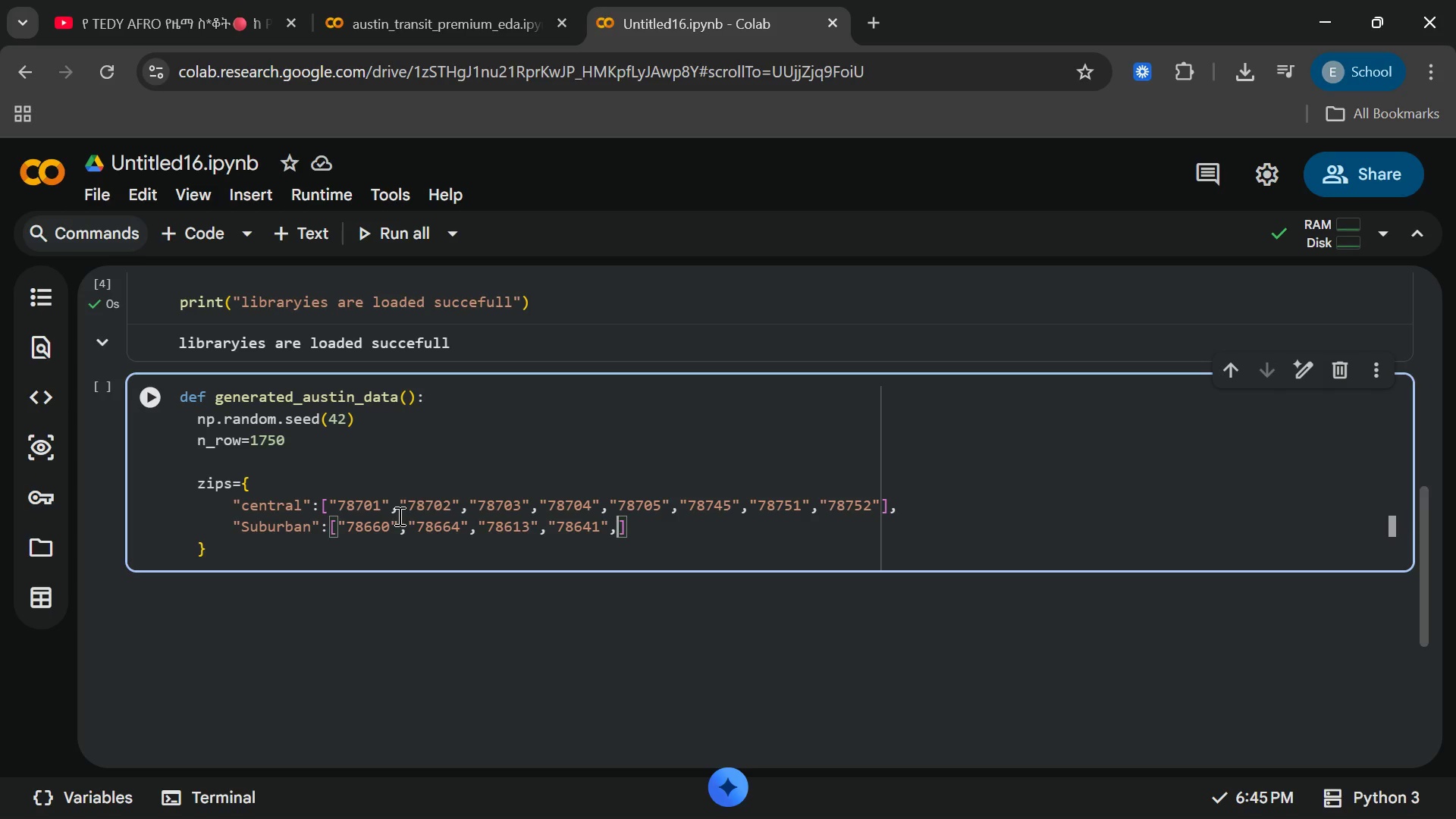 
wait(5.42)
 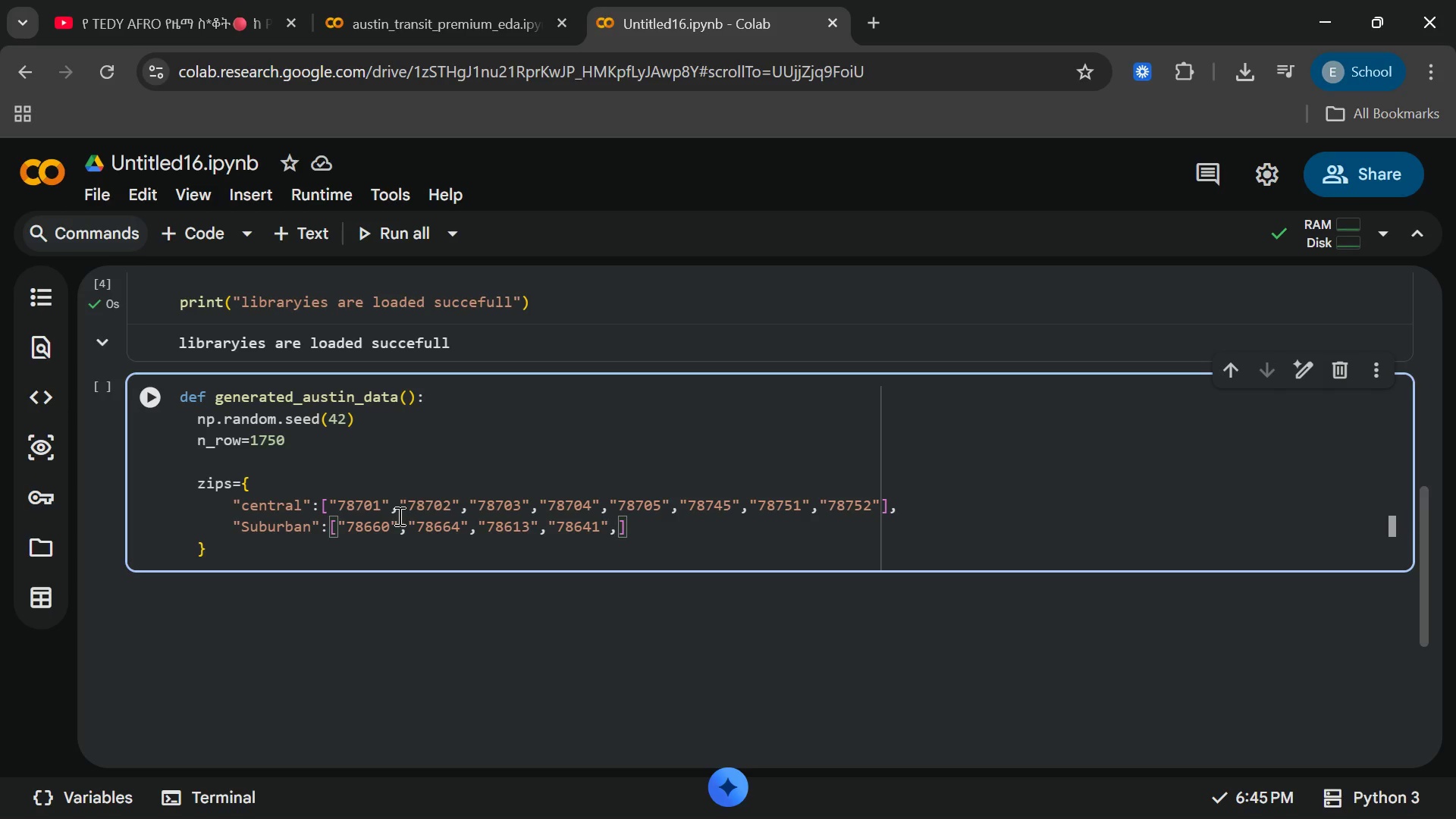 
type("78652)
 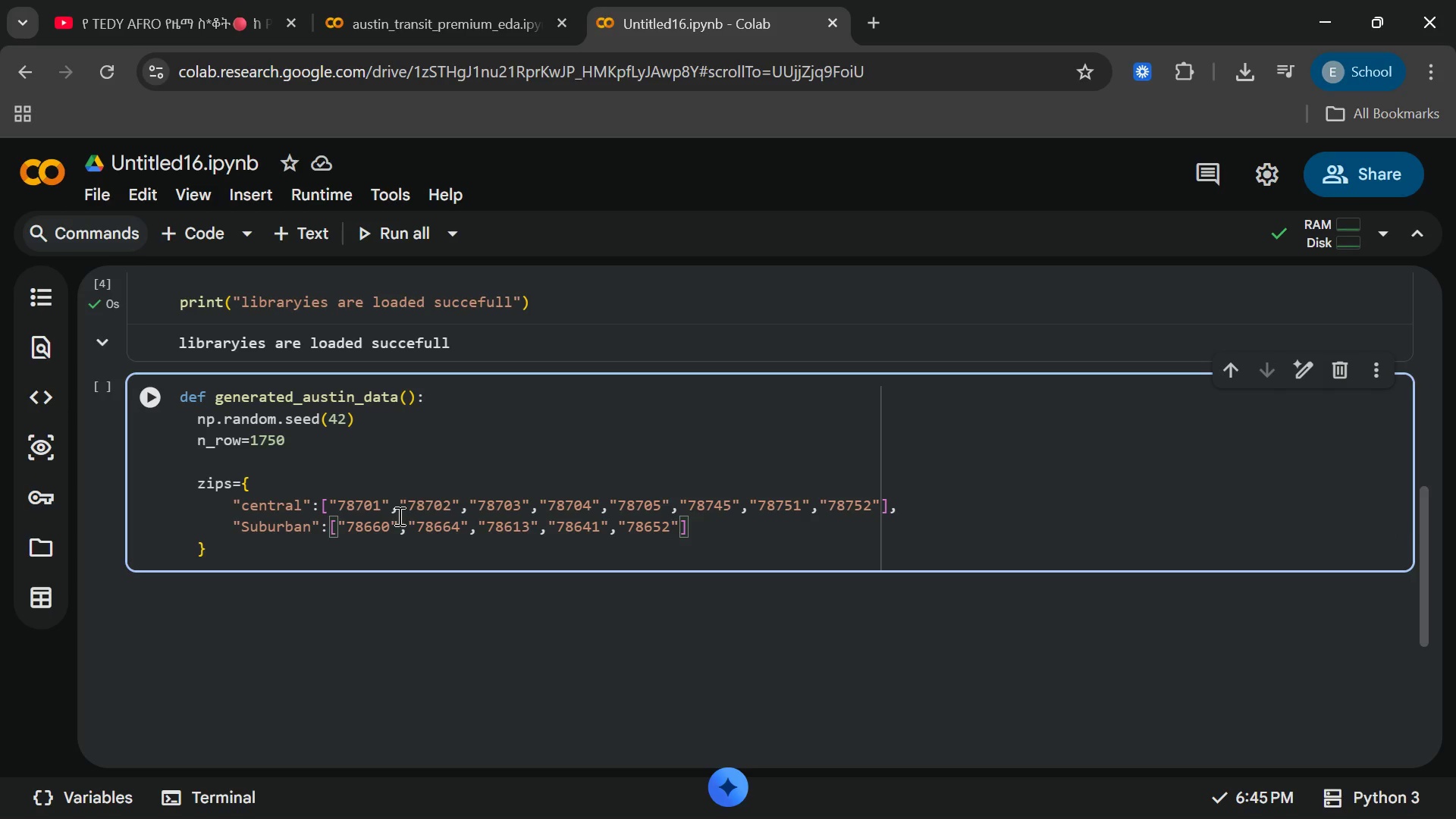 
key(ArrowRight)
 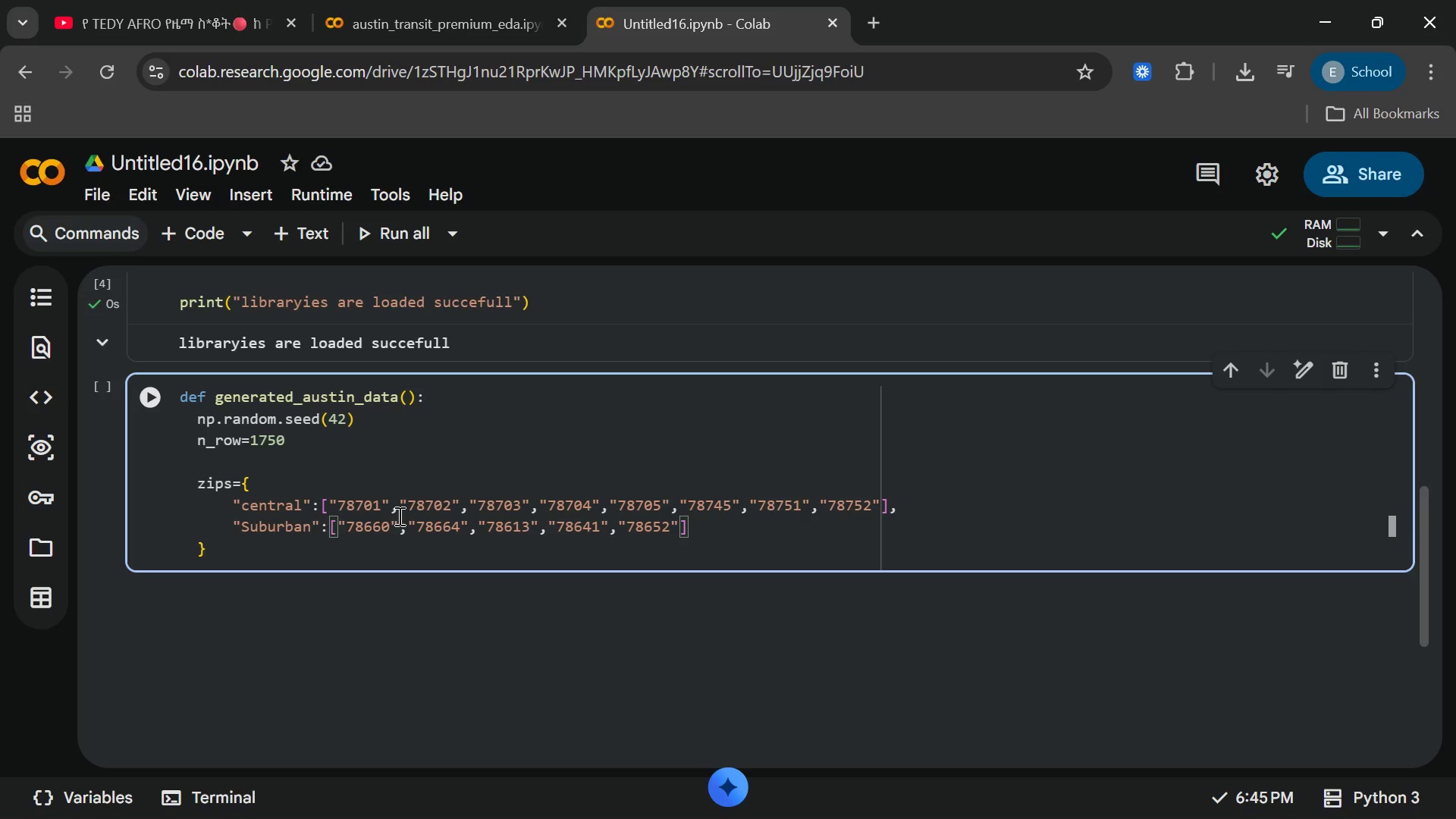 
key(Comma)
 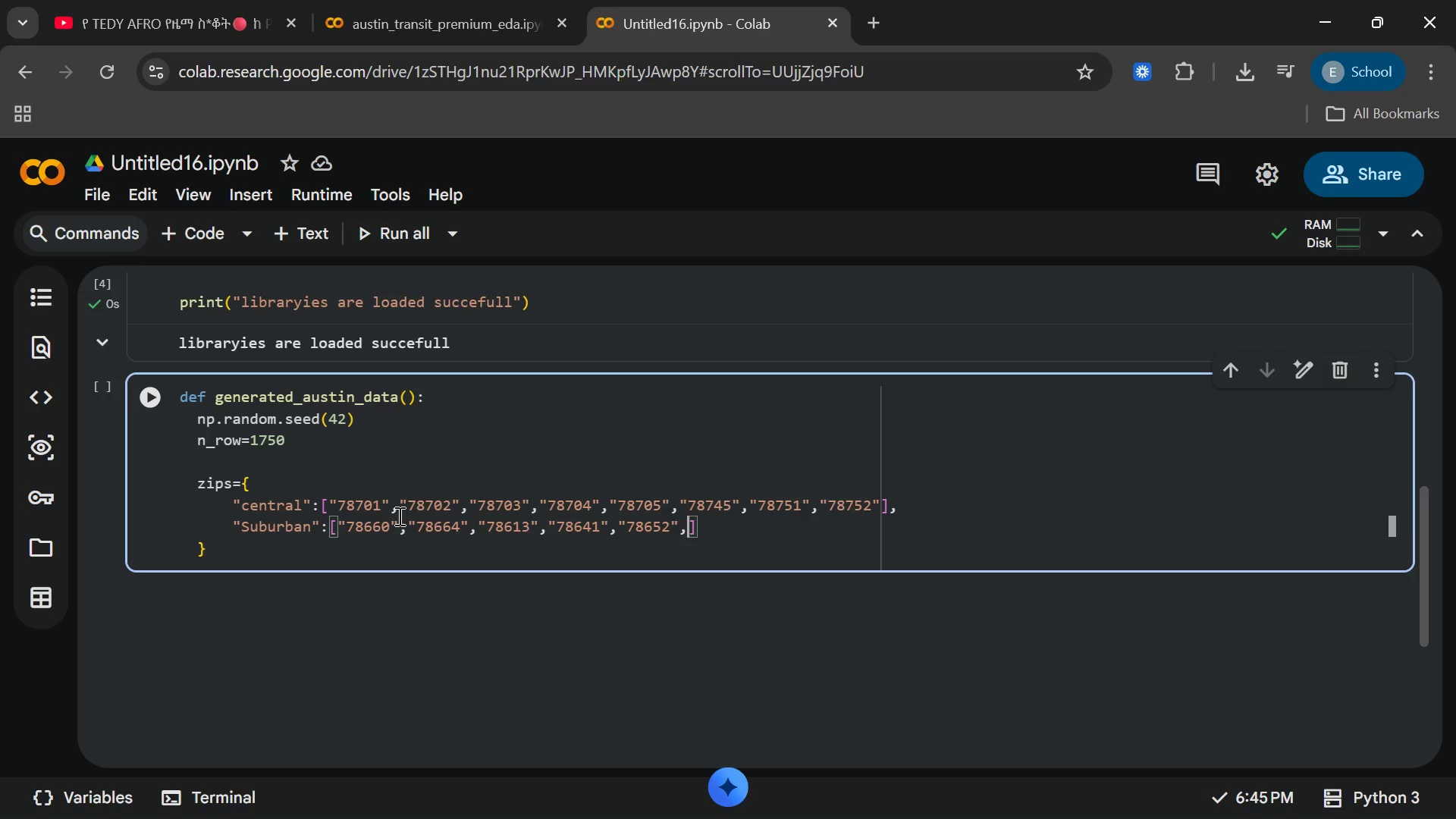 
key(Shift+ShiftRight)
 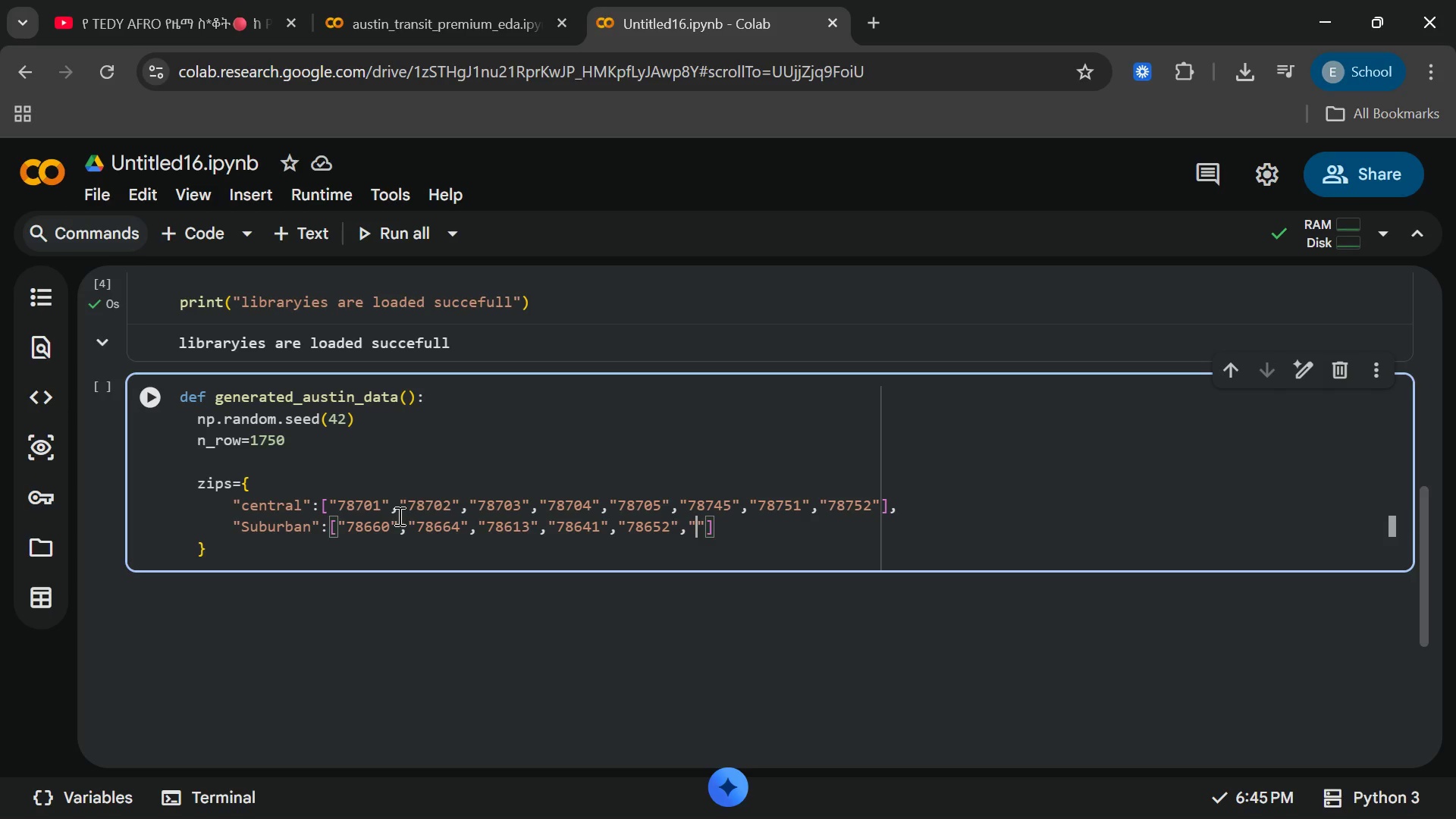 
key(Shift+Quote)
 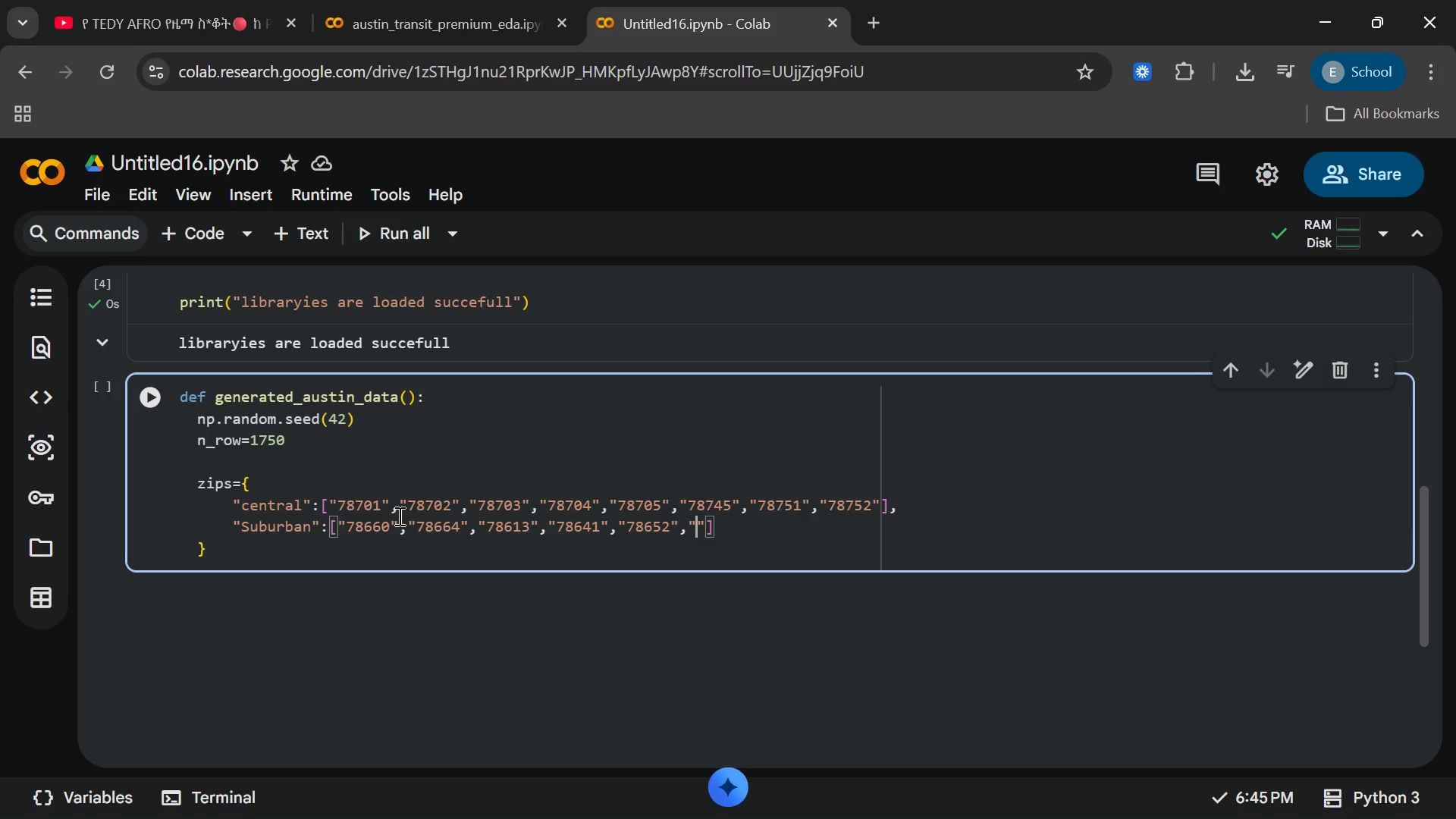 
wait(9.12)
 